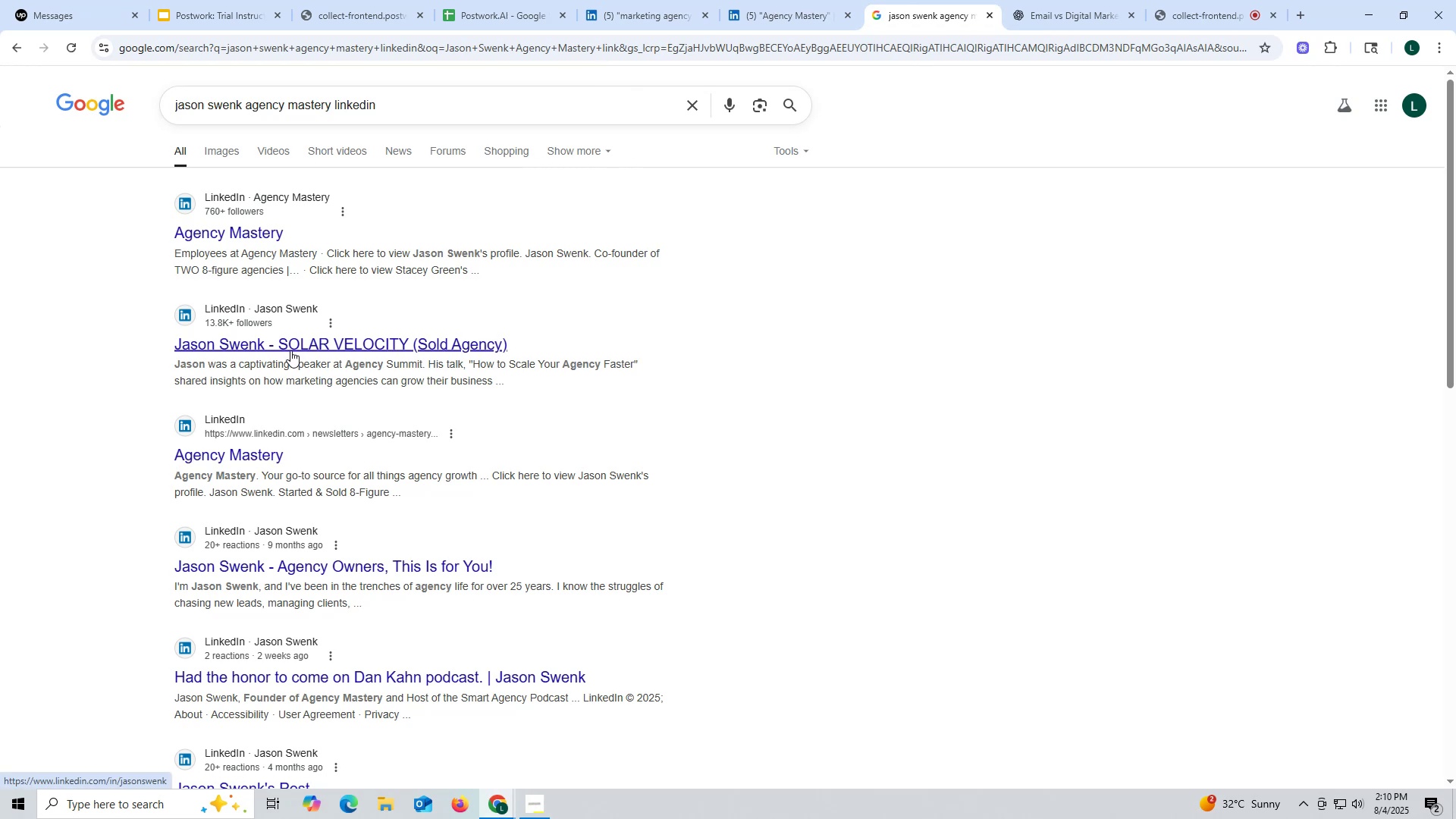 
left_click([290, 350])
 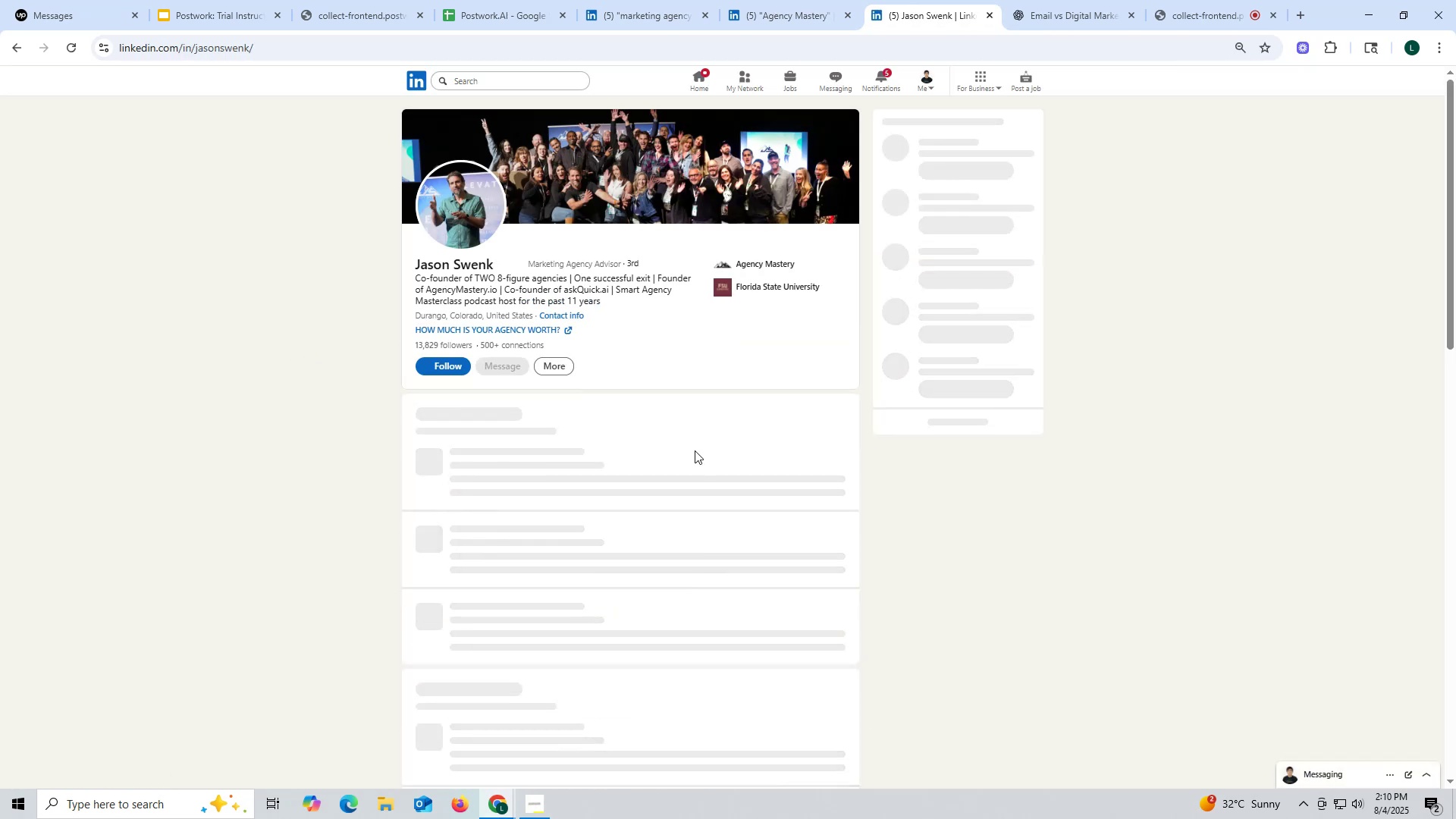 
scroll: coordinate [793, 466], scroll_direction: down, amount: 15.0
 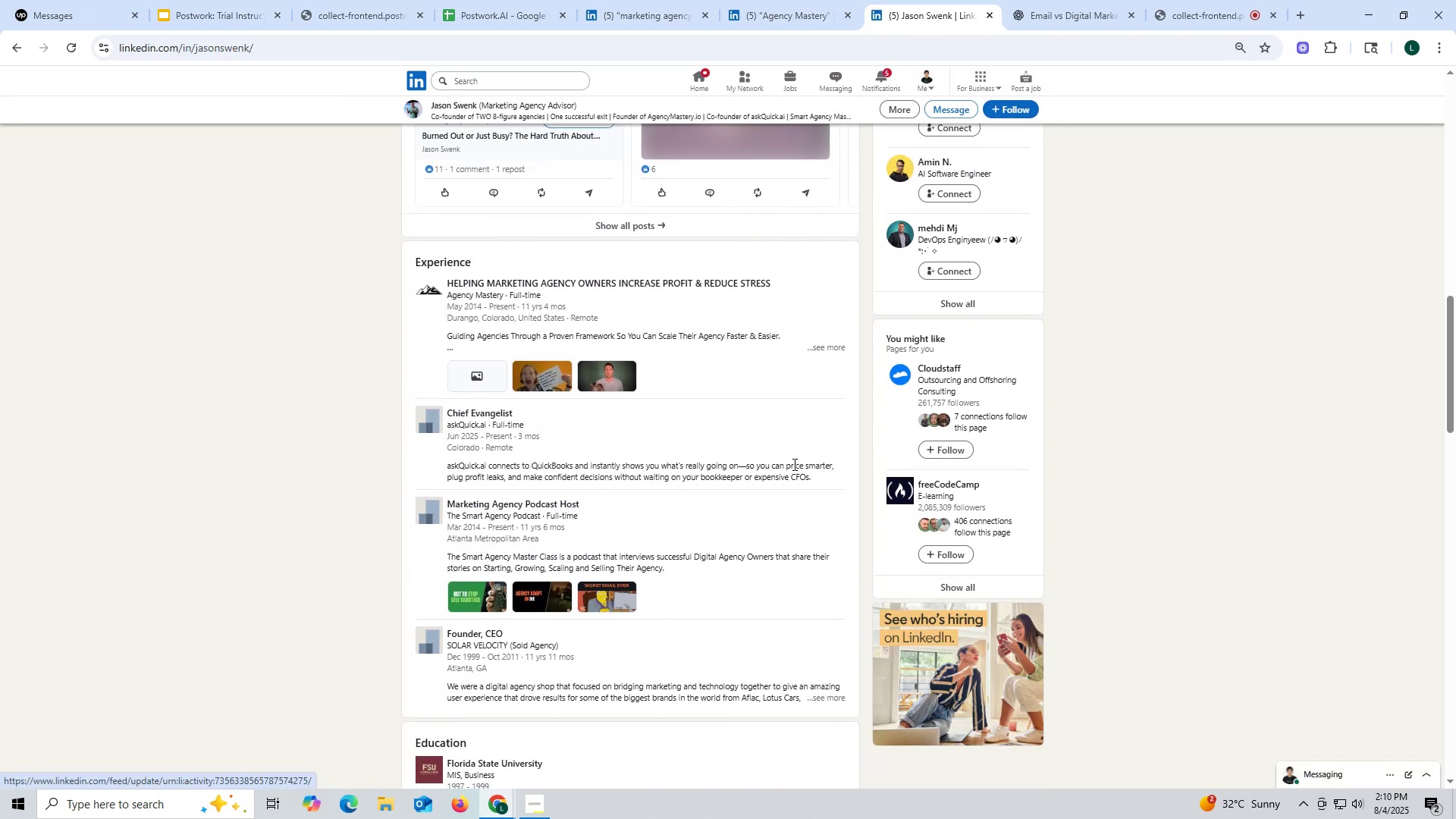 
scroll: coordinate [795, 408], scroll_direction: up, amount: 25.0
 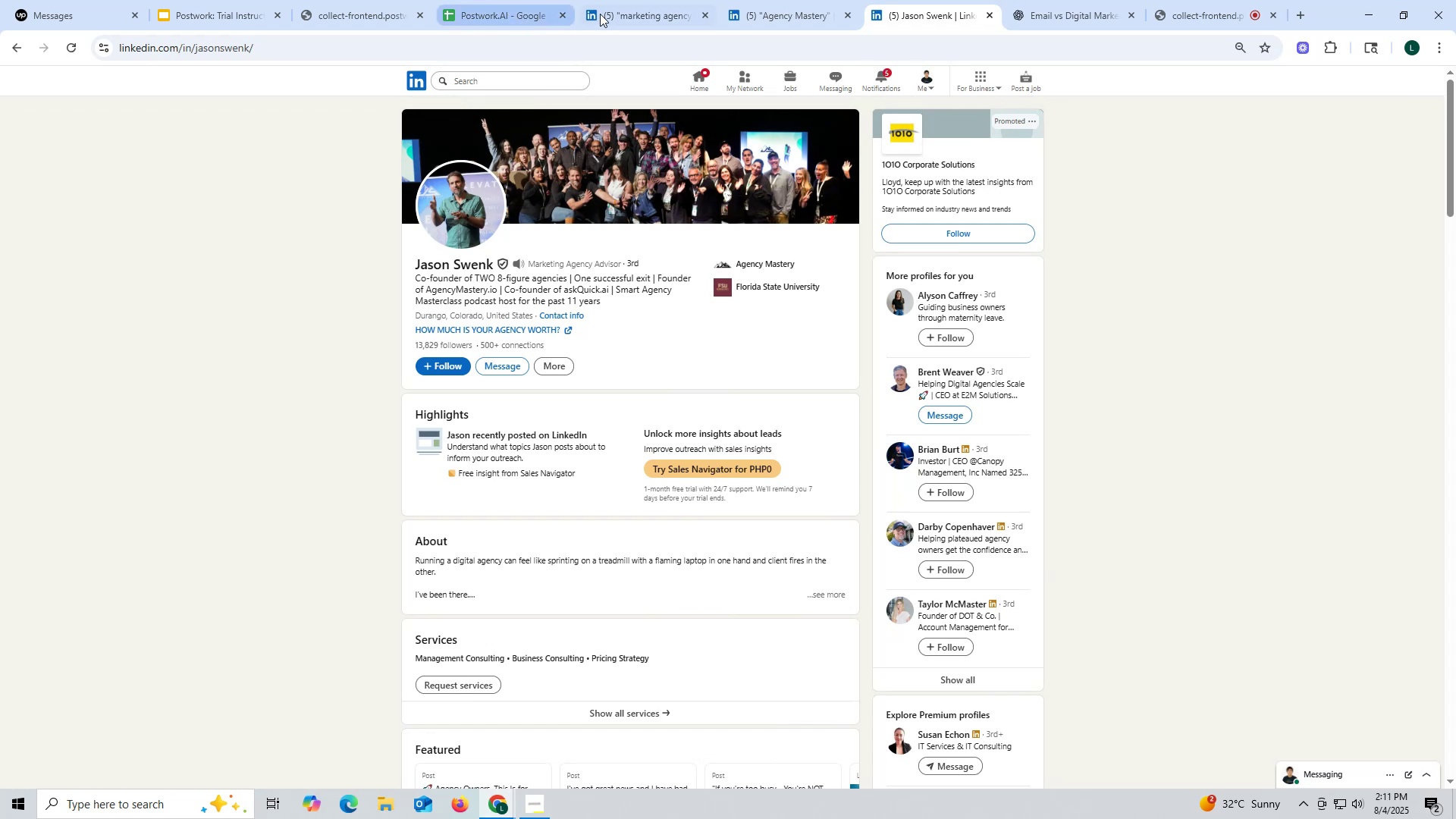 
wait(5.98)
 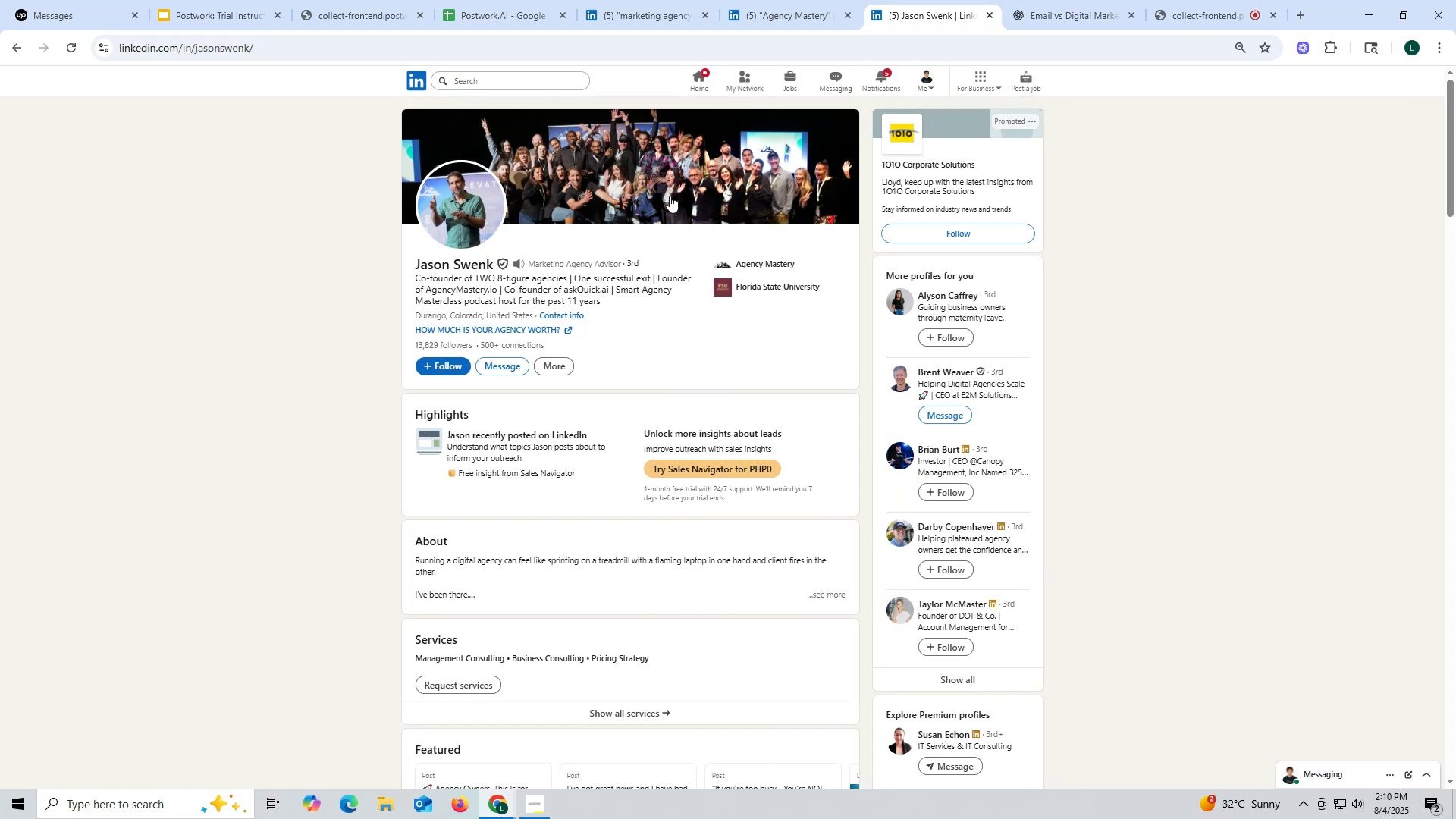 
left_click_drag(start_coordinate=[403, 262], to_coordinate=[493, 262])
 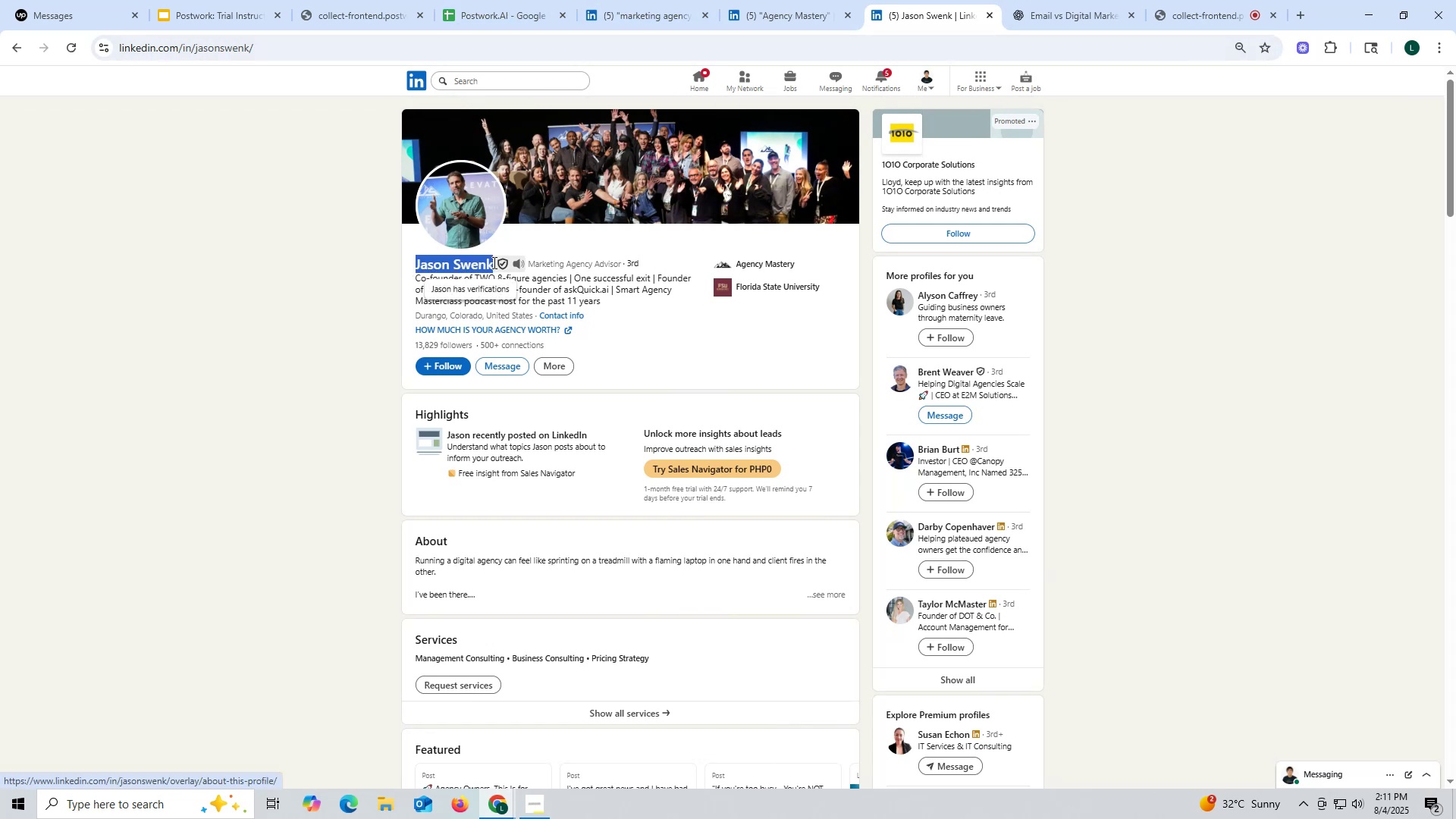 
key(Control+ControlLeft)
 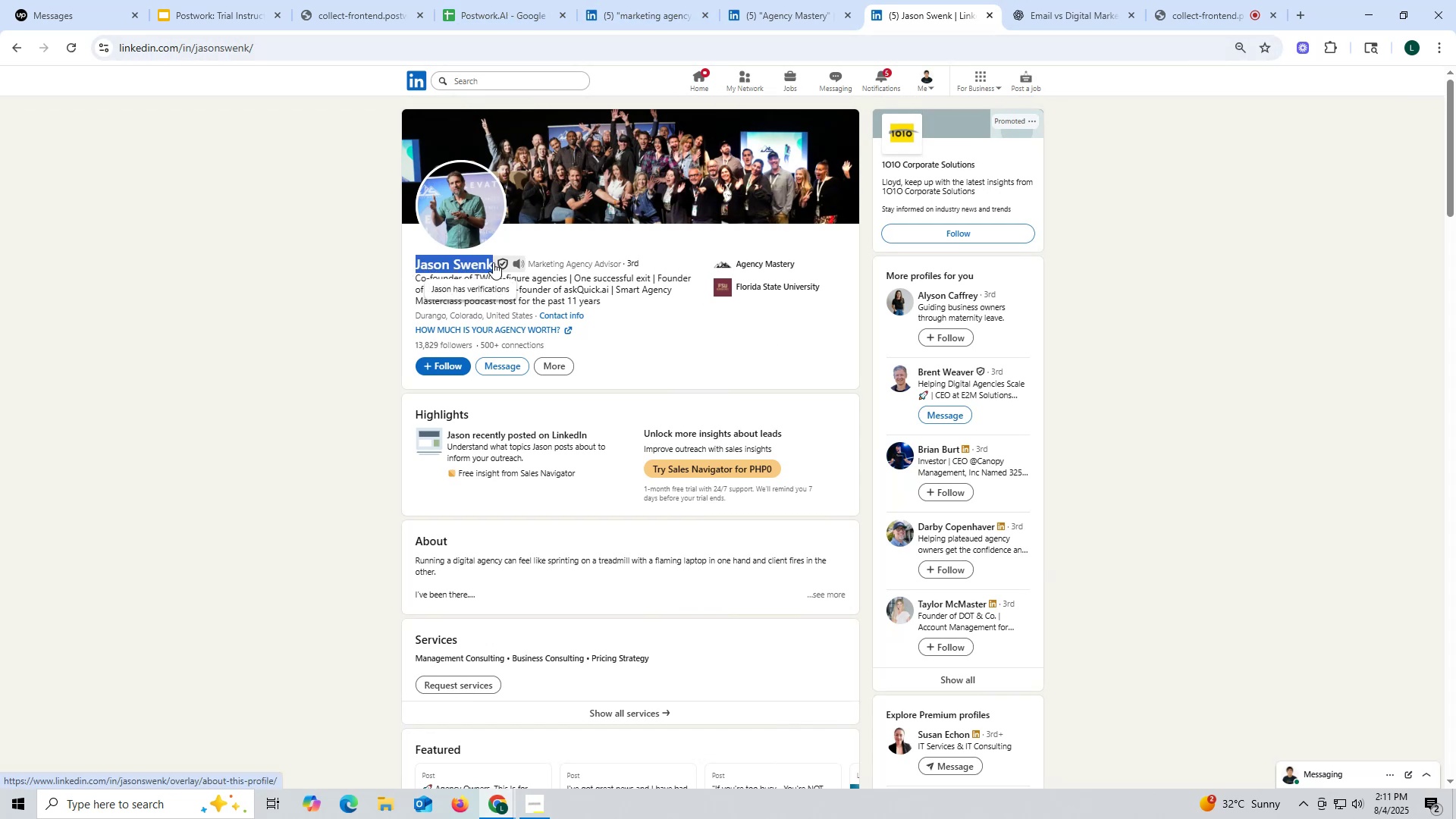 
key(Control+C)
 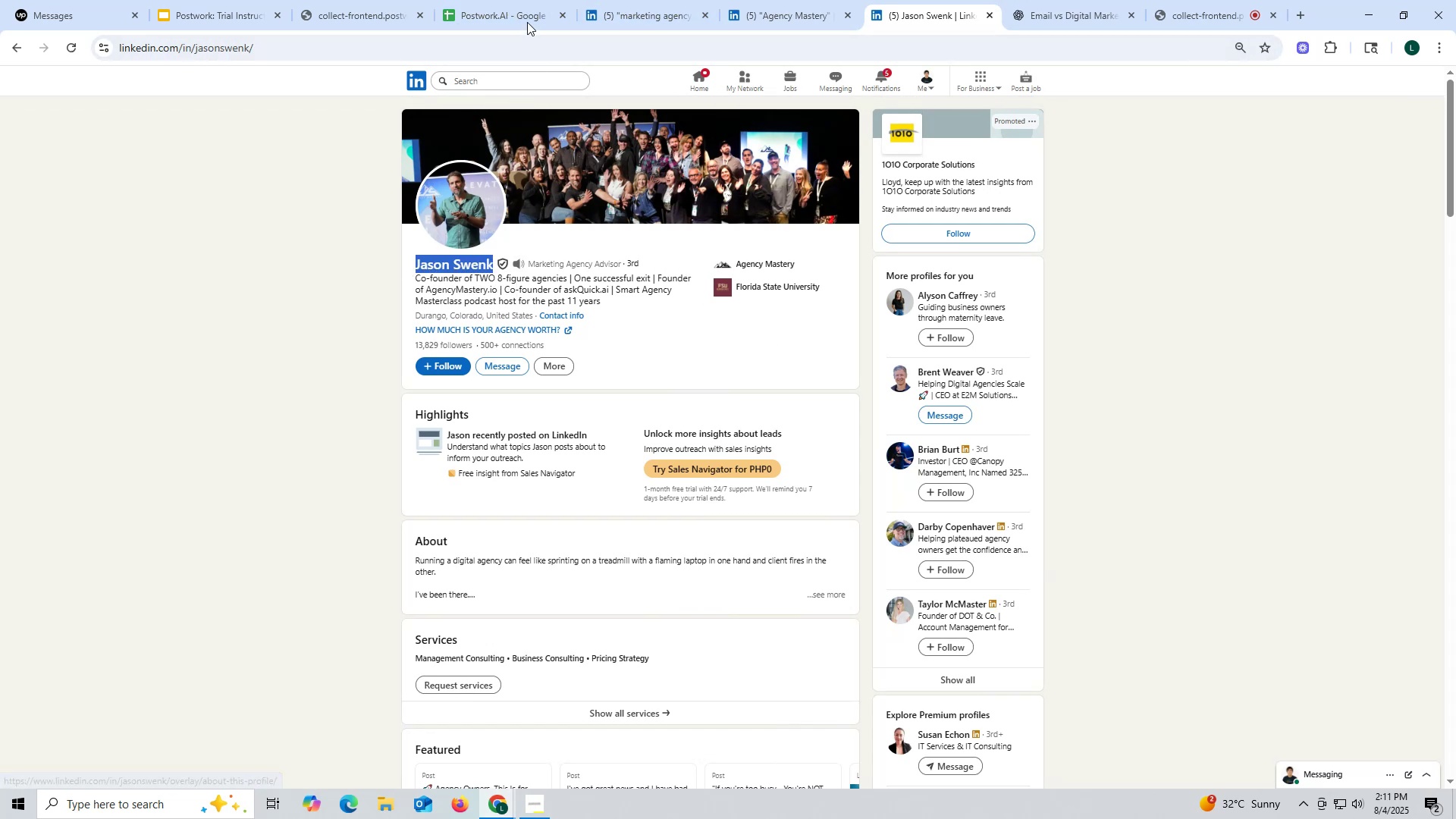 
left_click([526, 17])
 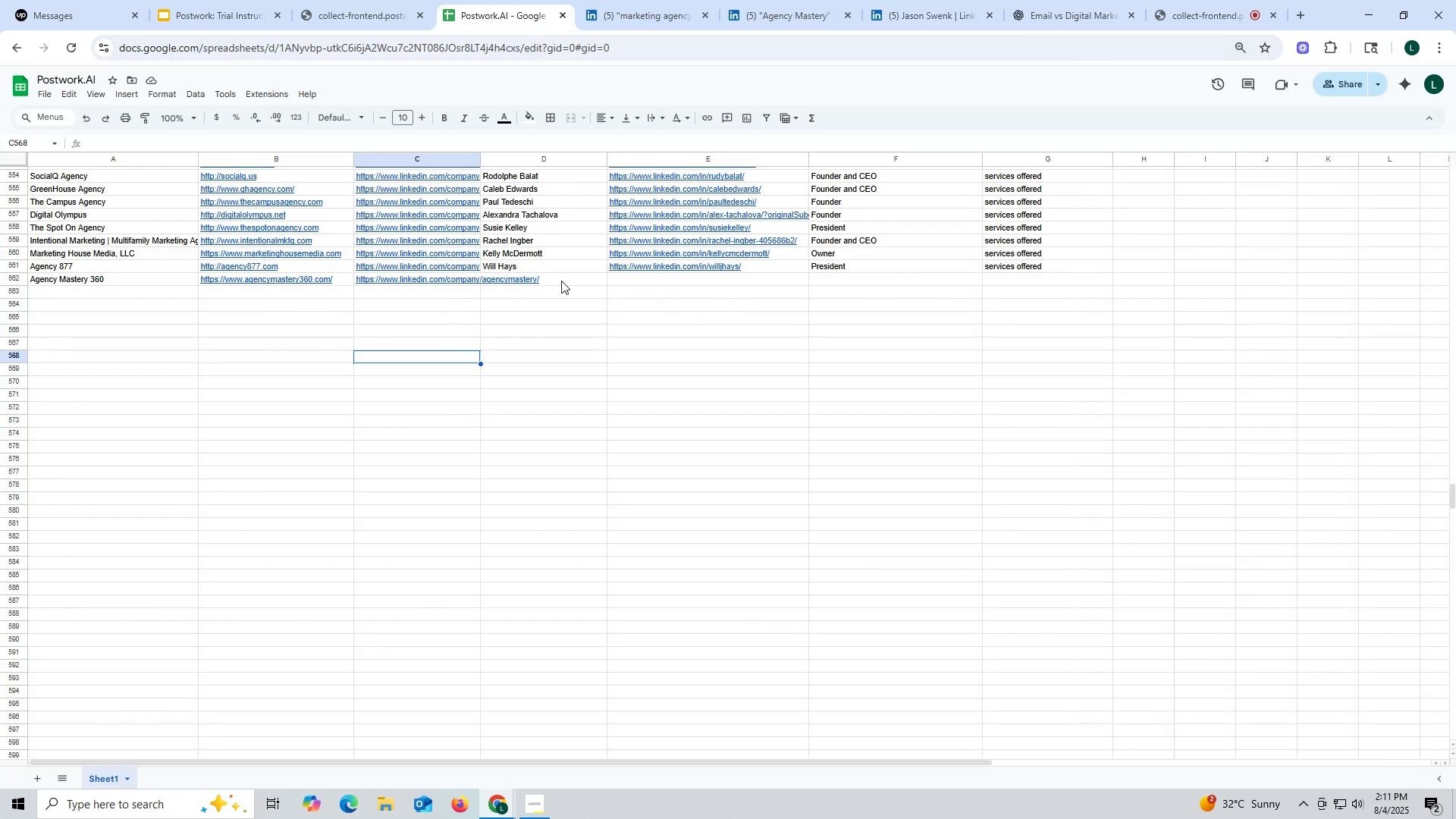 
double_click([563, 280])
 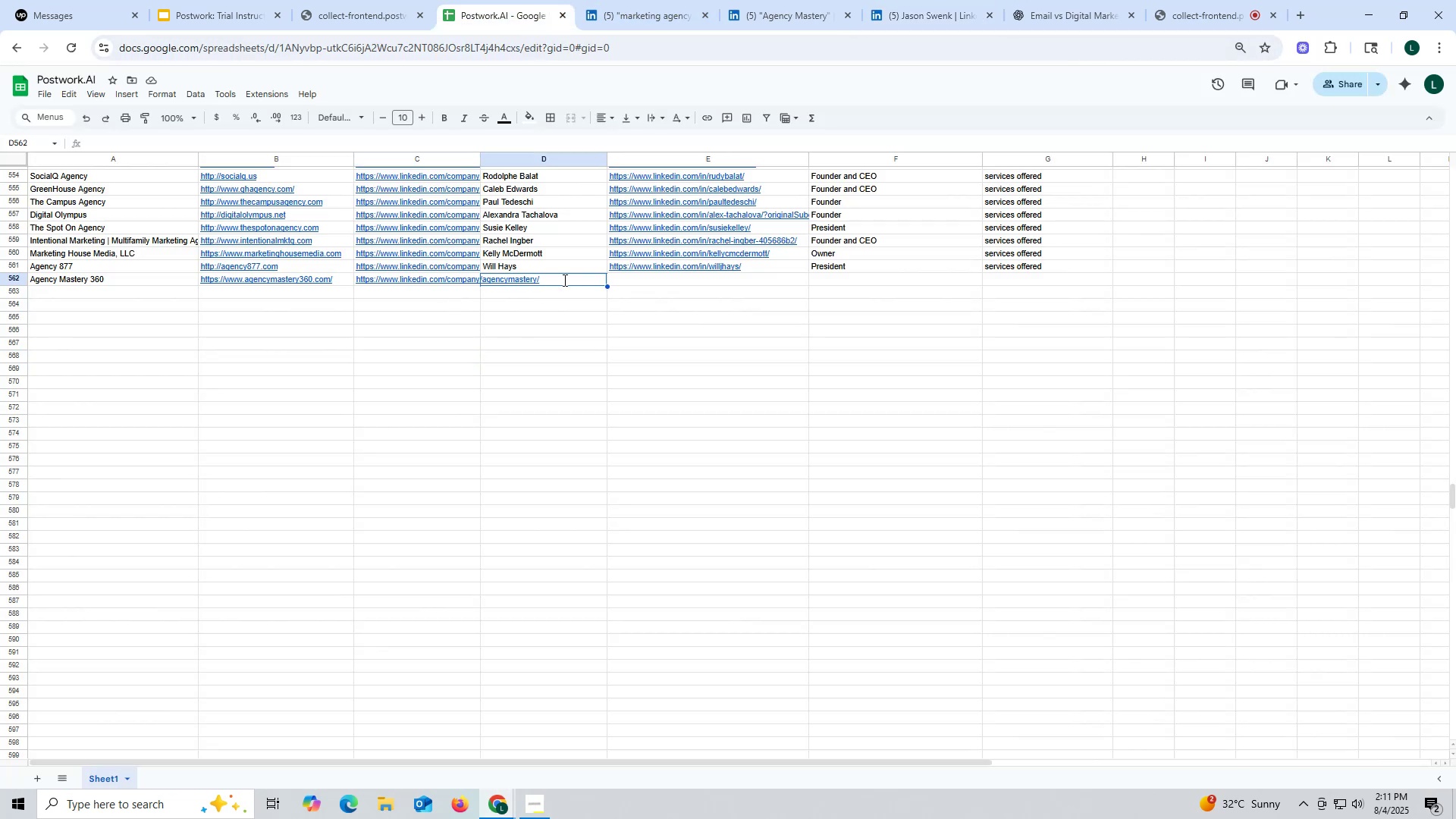 
key(Control+ControlLeft)
 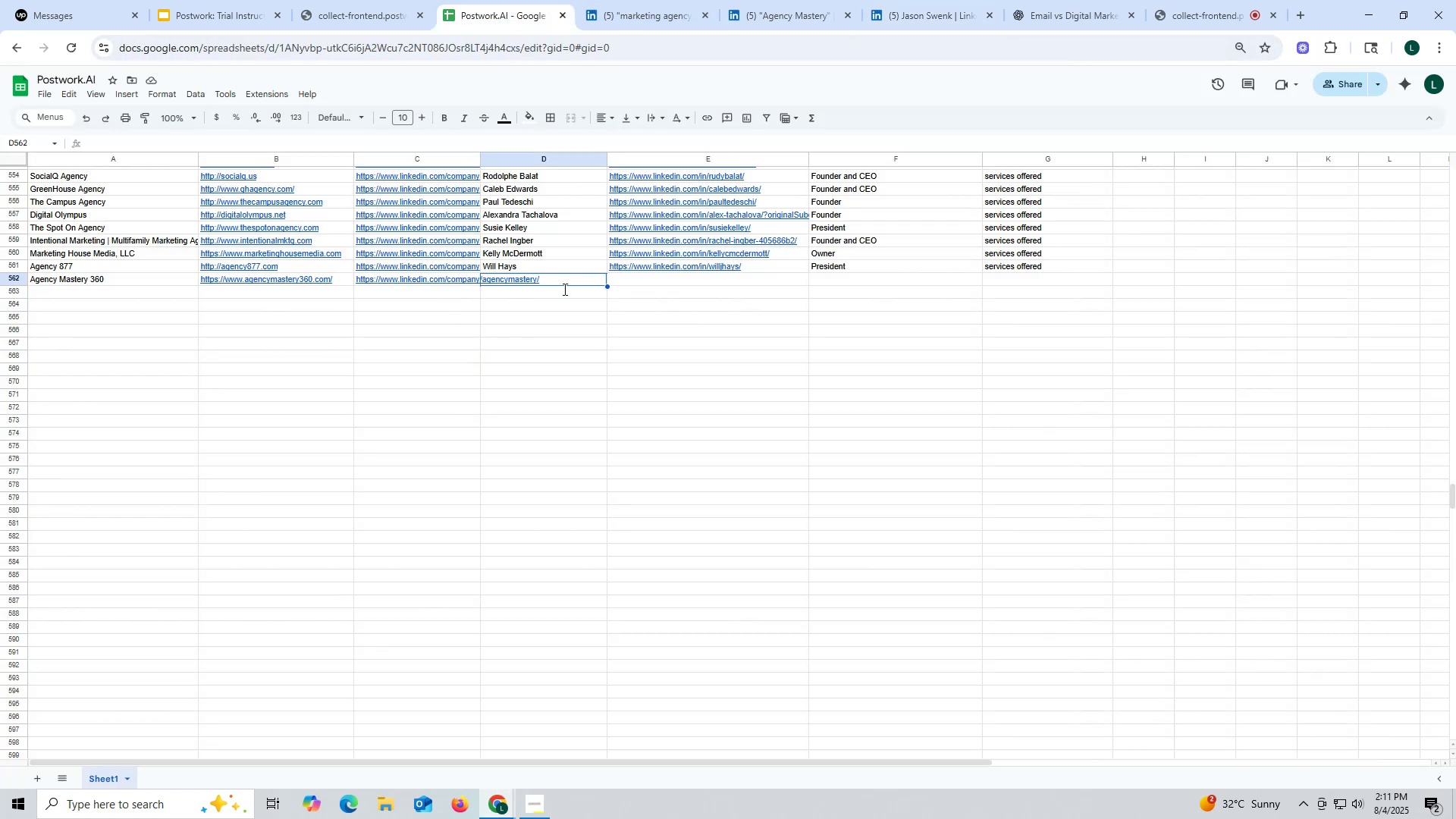 
key(Control+V)
 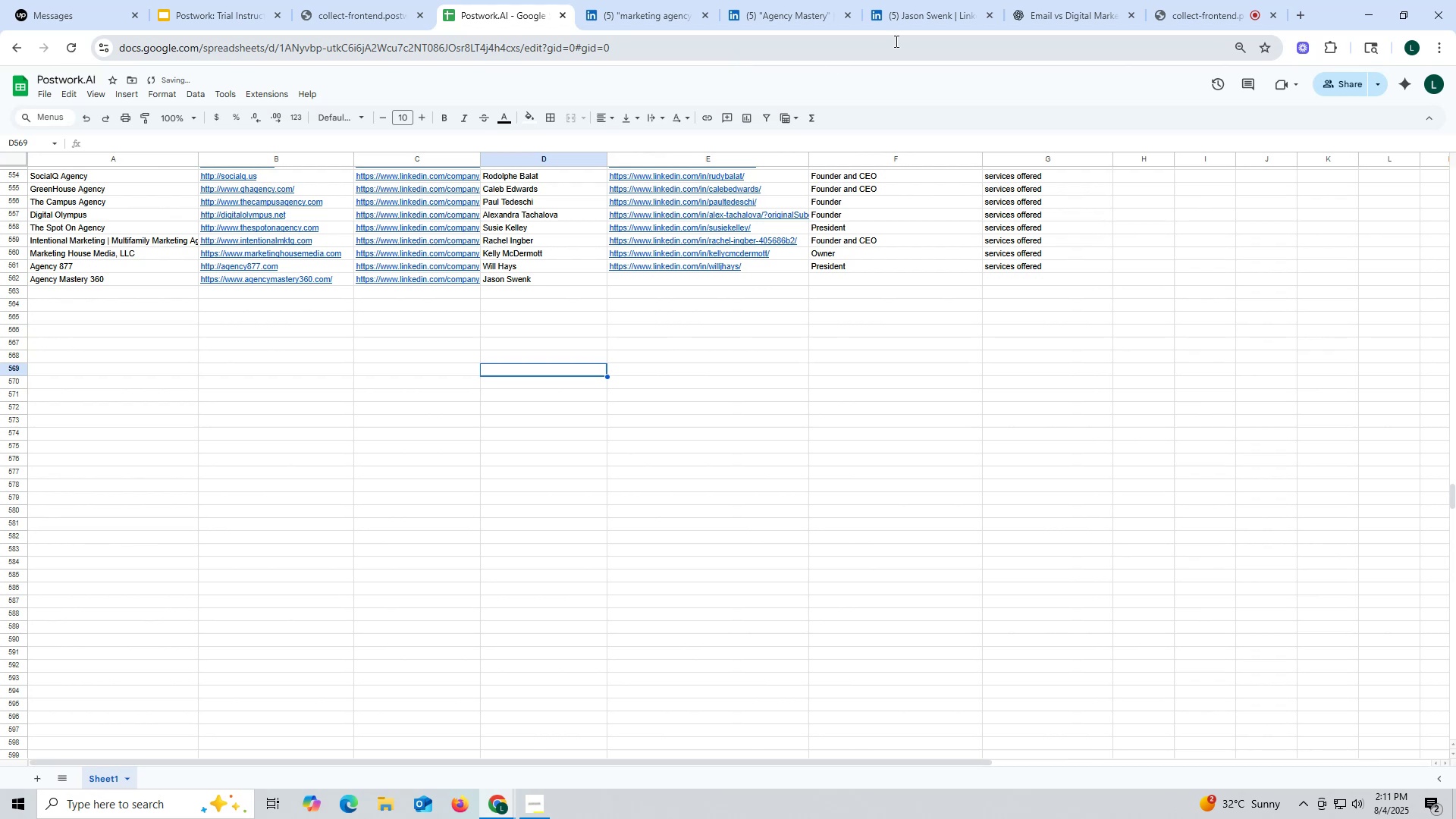 
left_click([920, 19])
 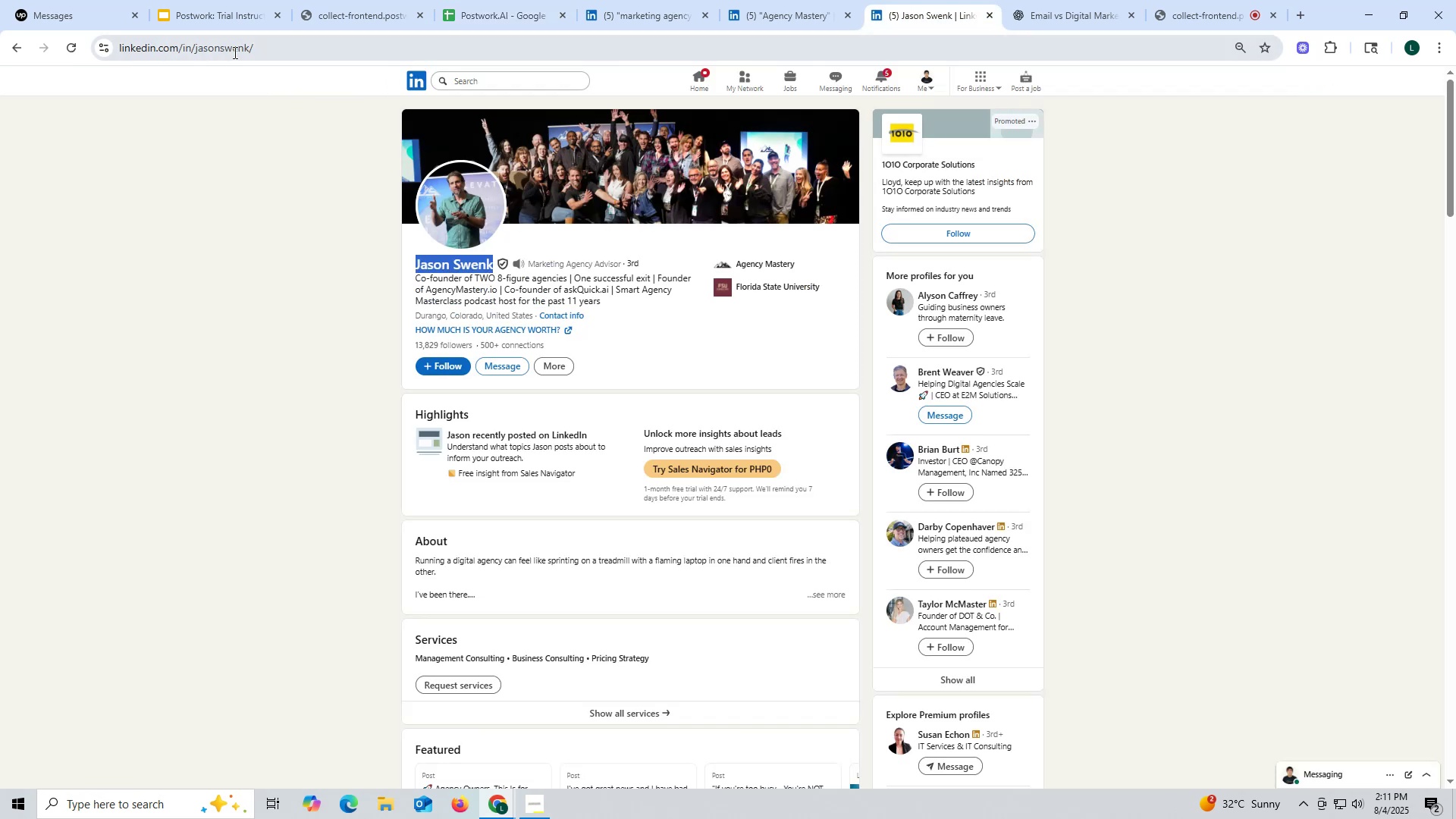 
double_click([234, 52])
 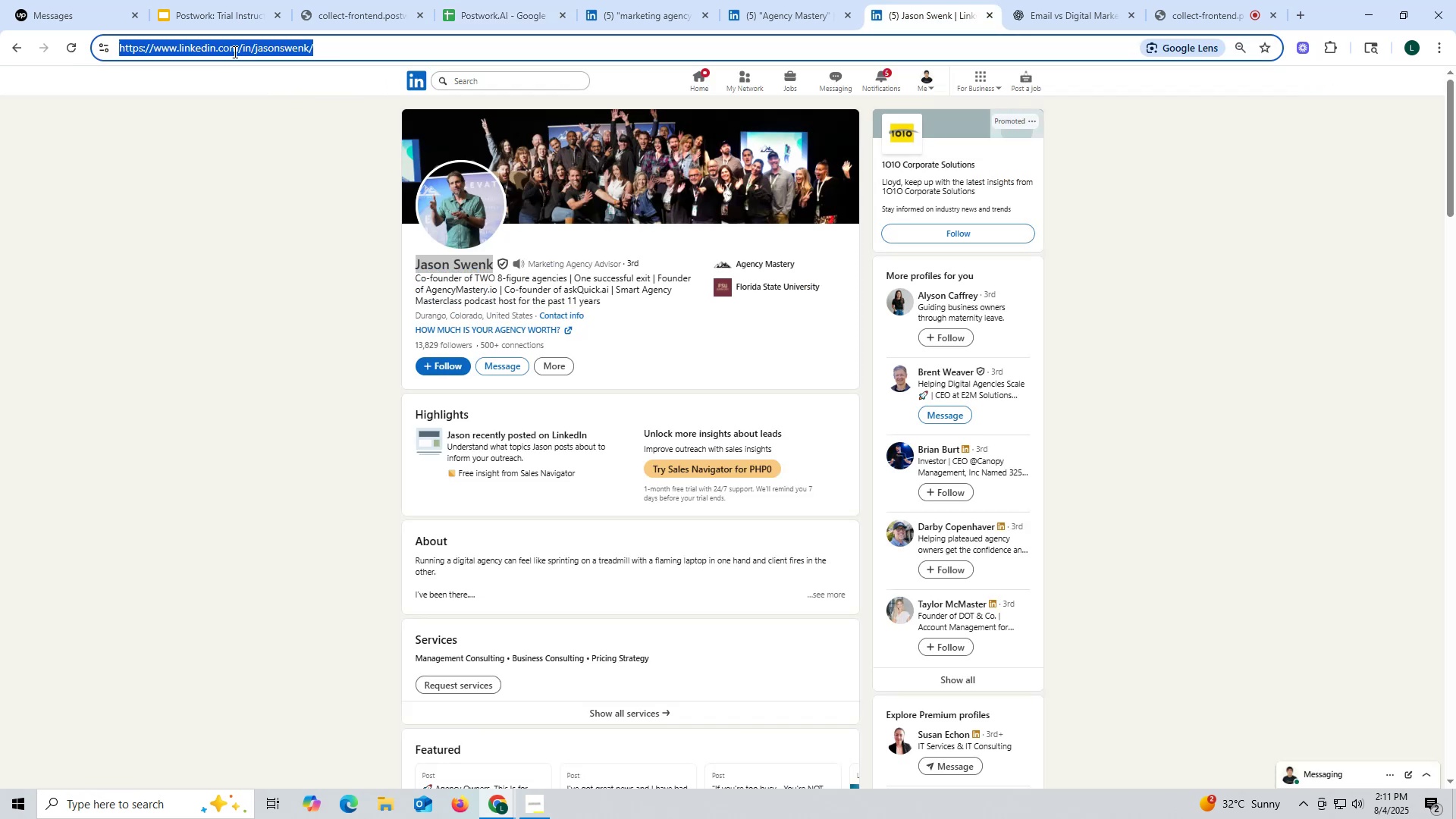 
triple_click([234, 52])
 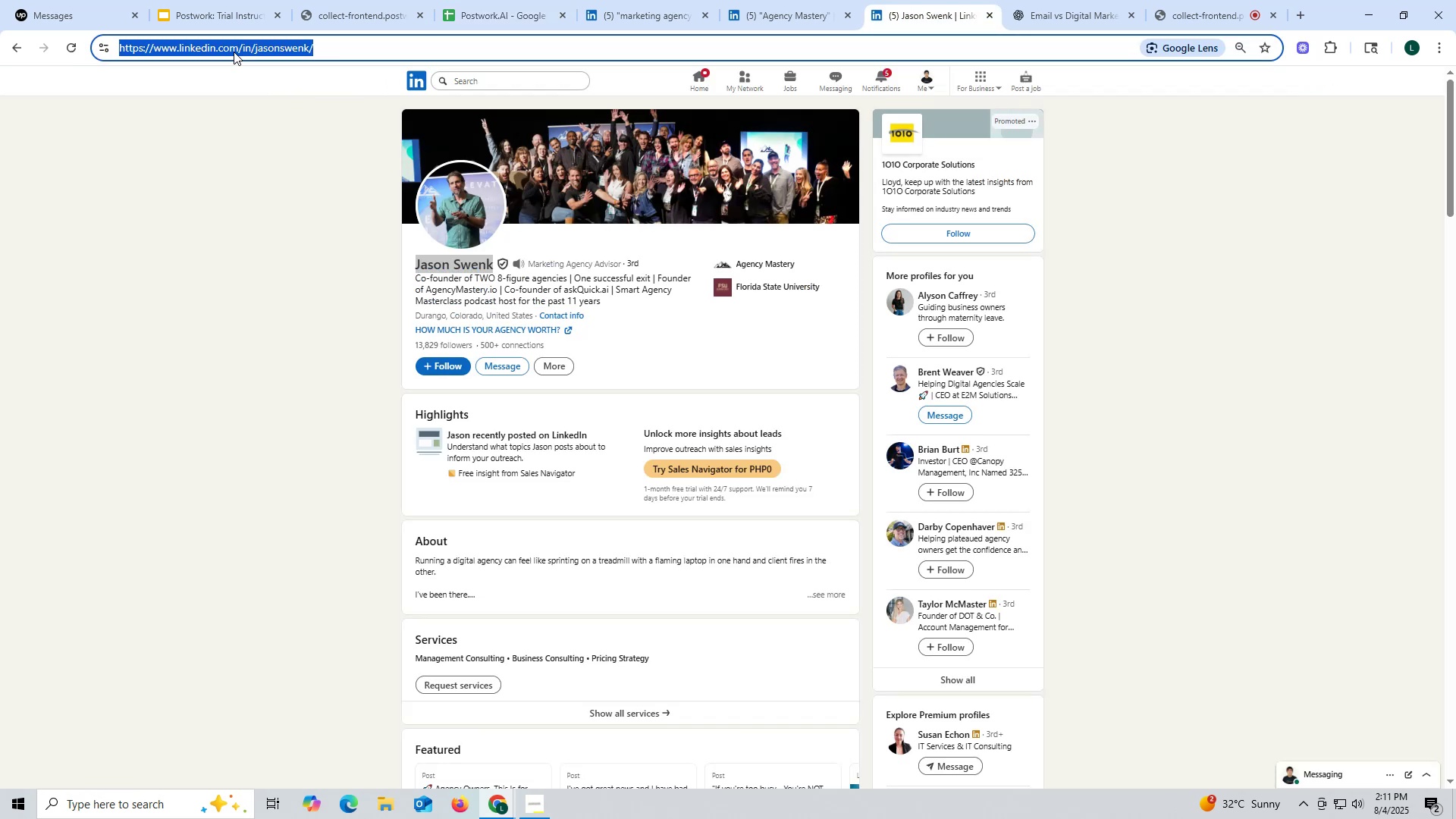 
key(Control+ControlLeft)
 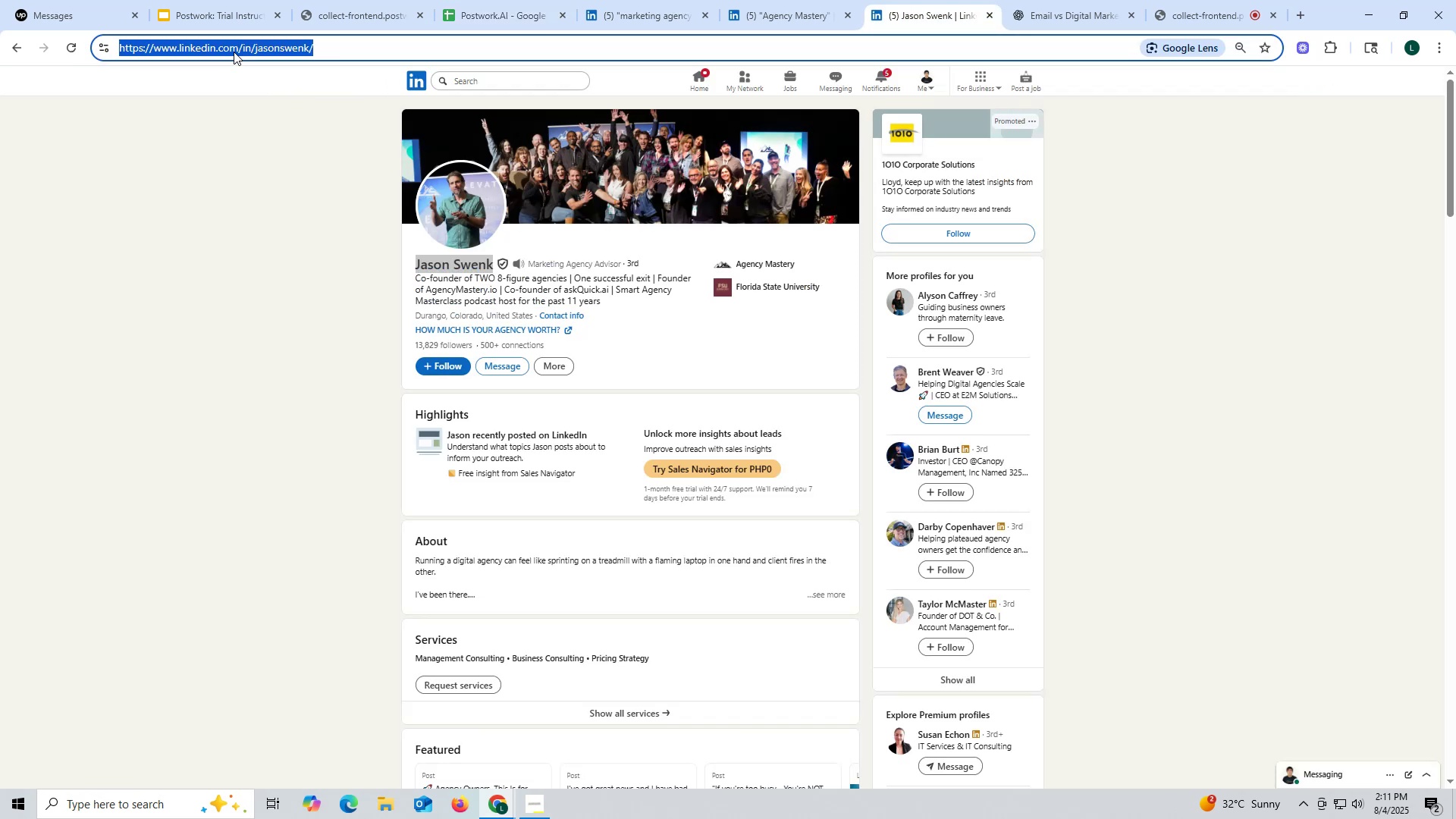 
key(Control+C)
 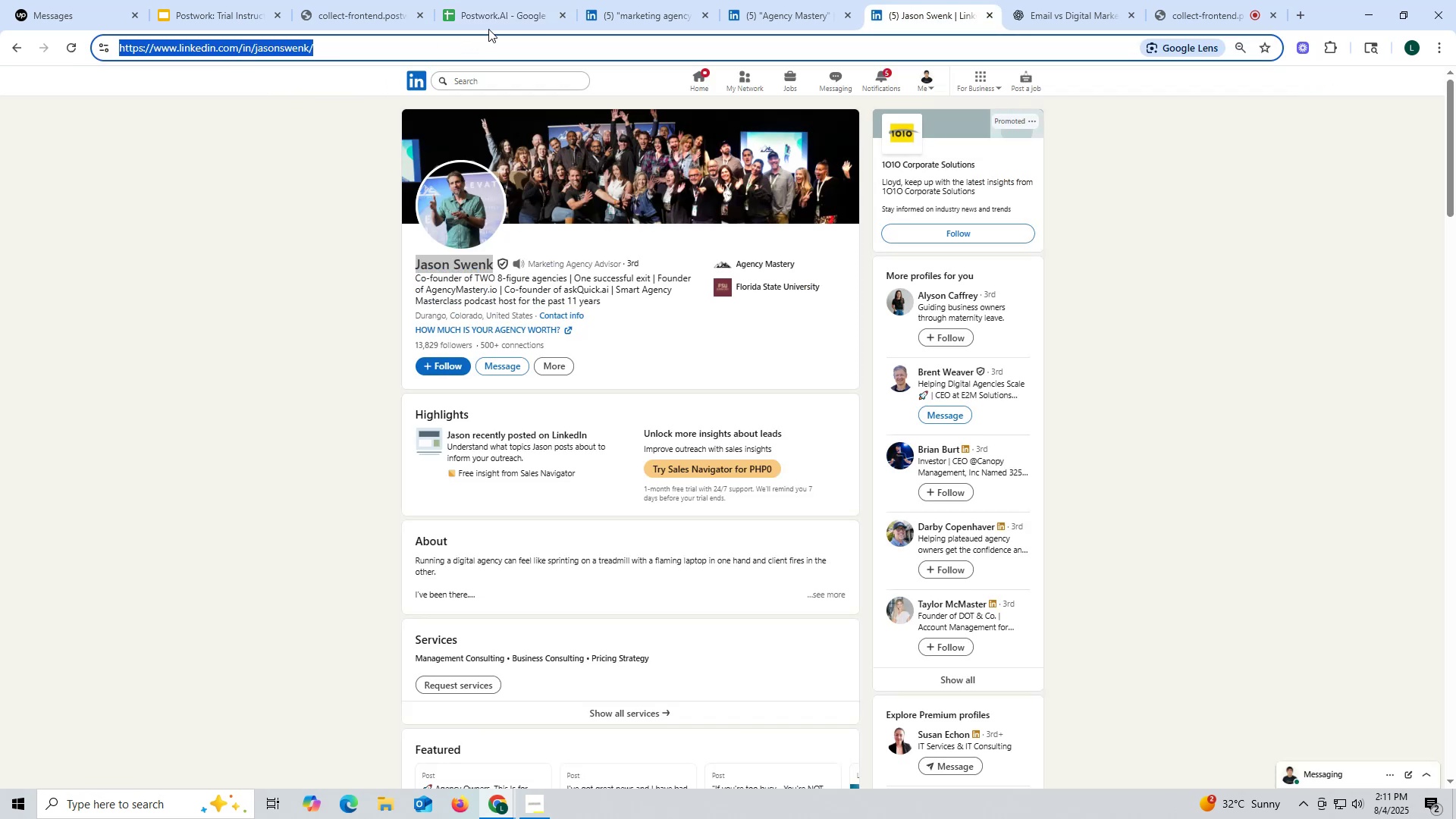 
left_click([491, 27])
 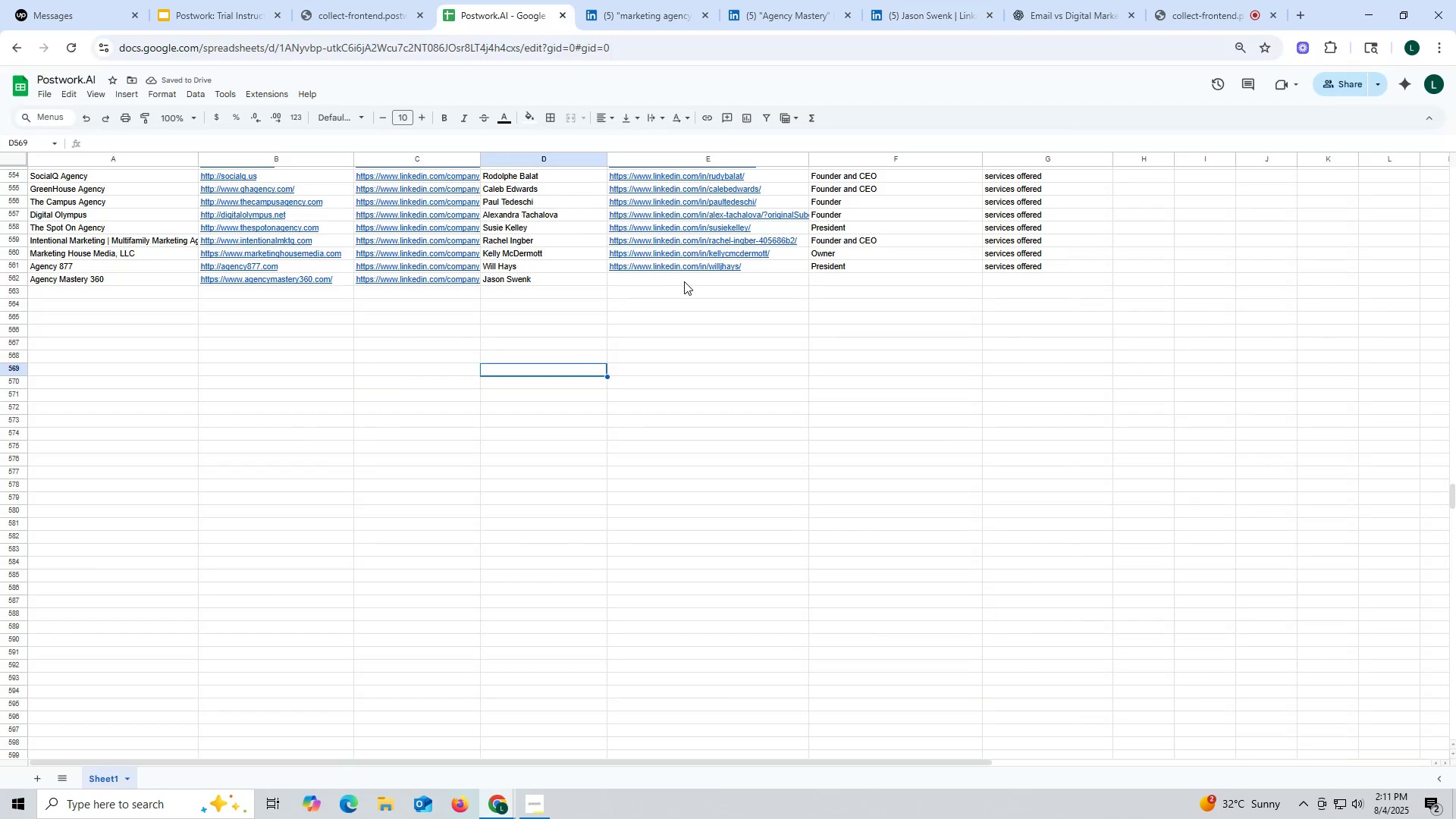 
double_click([684, 281])
 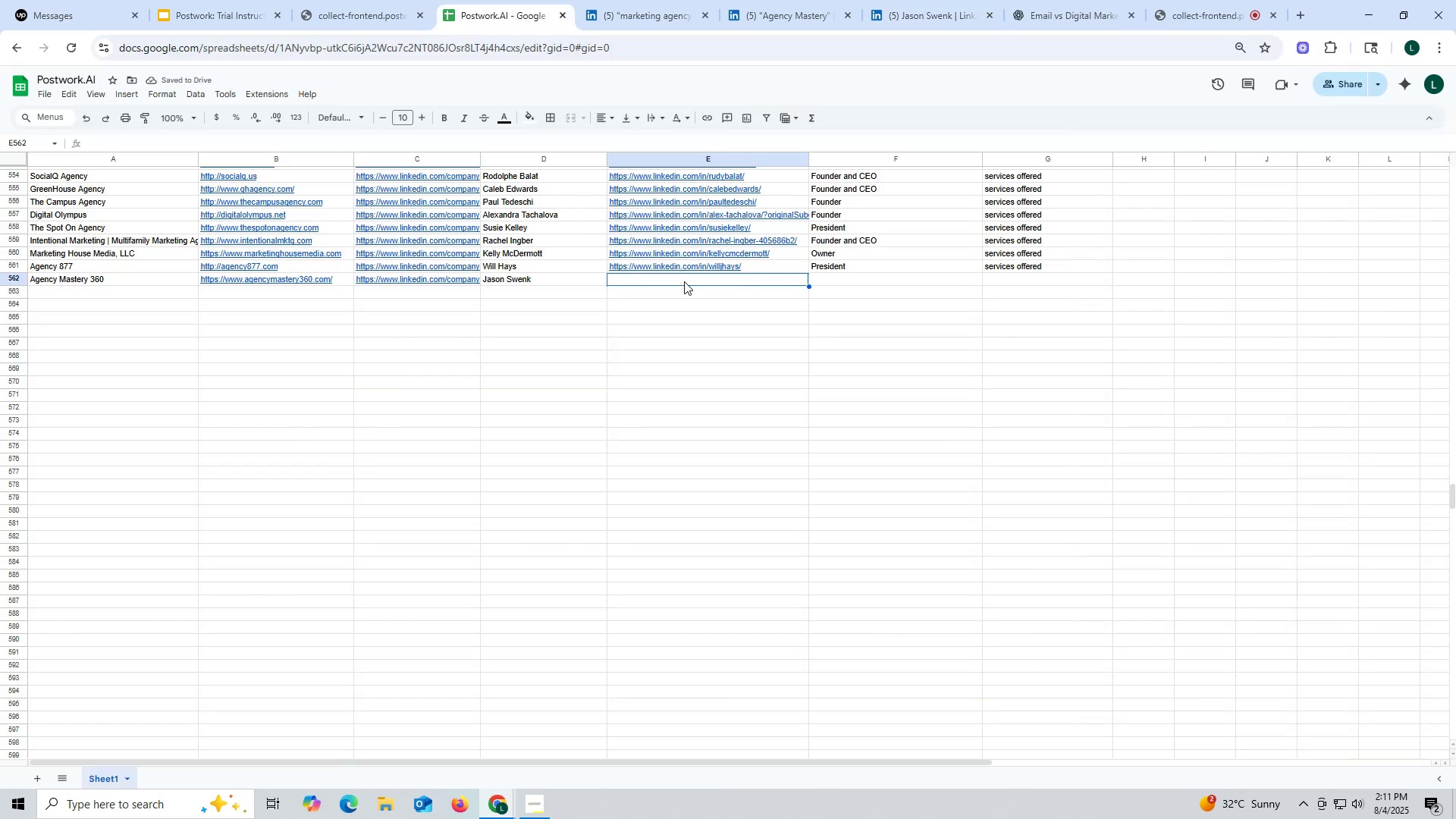 
key(Control+ControlLeft)
 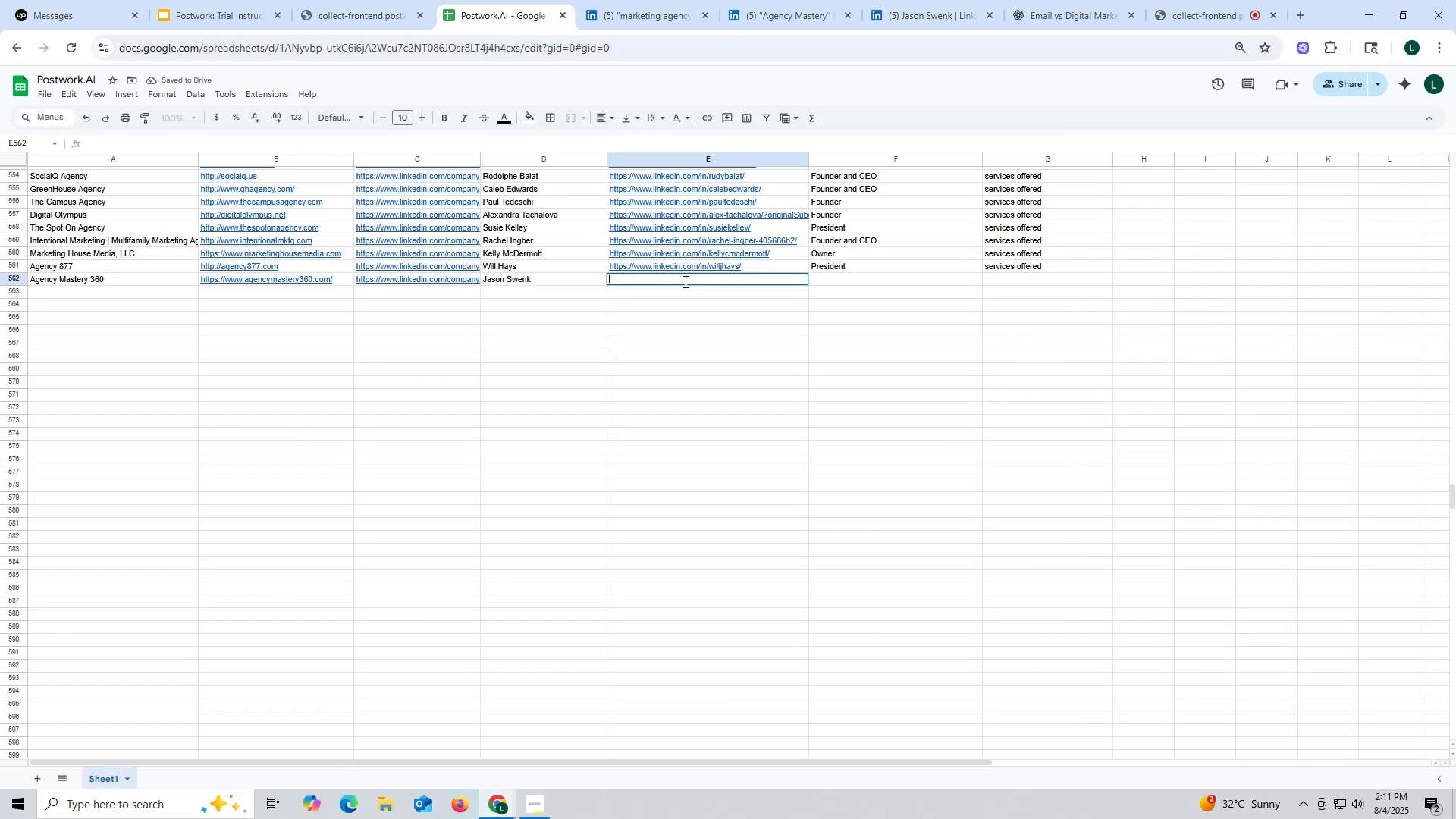 
key(Control+V)
 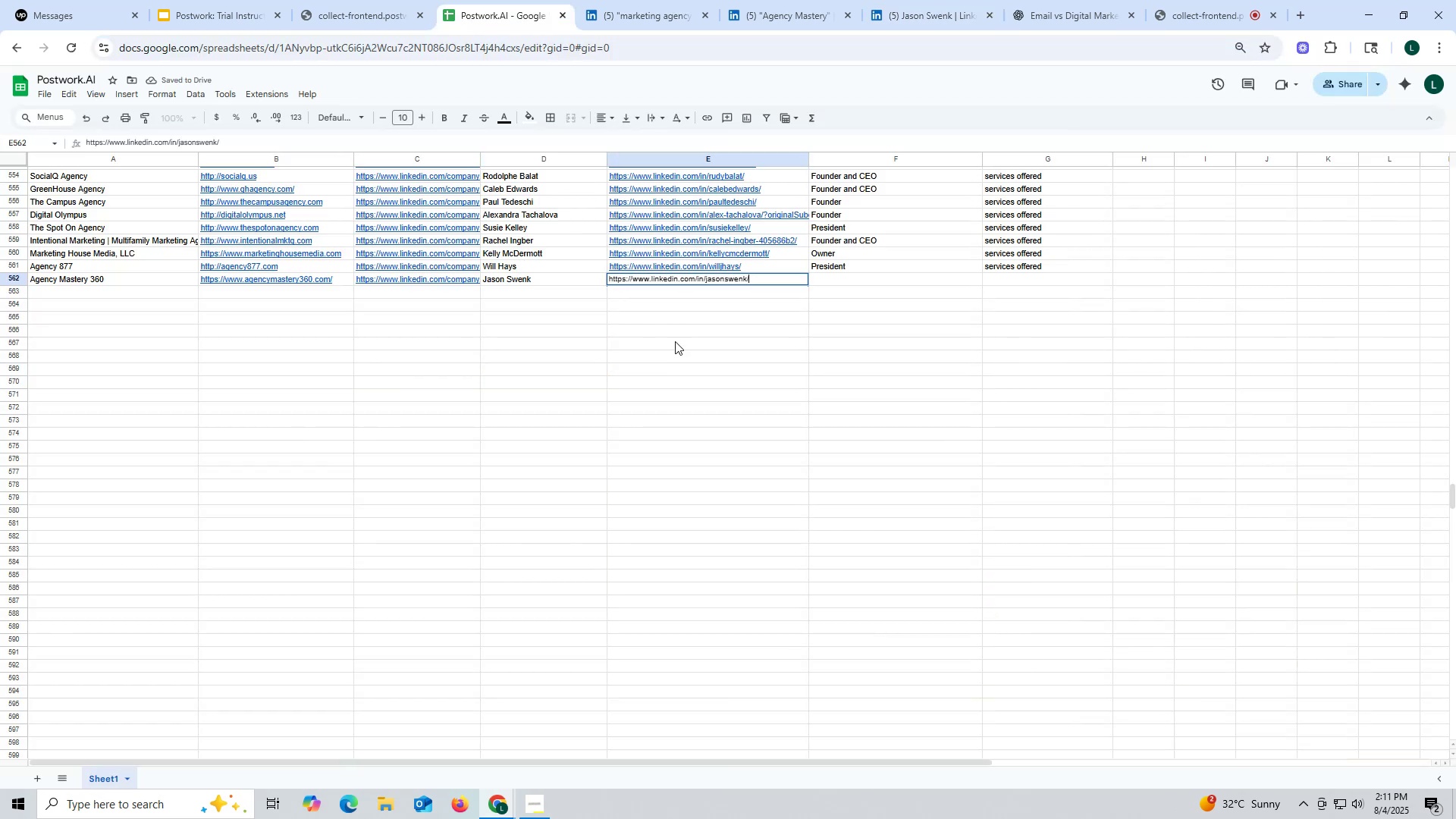 
triple_click([675, 341])
 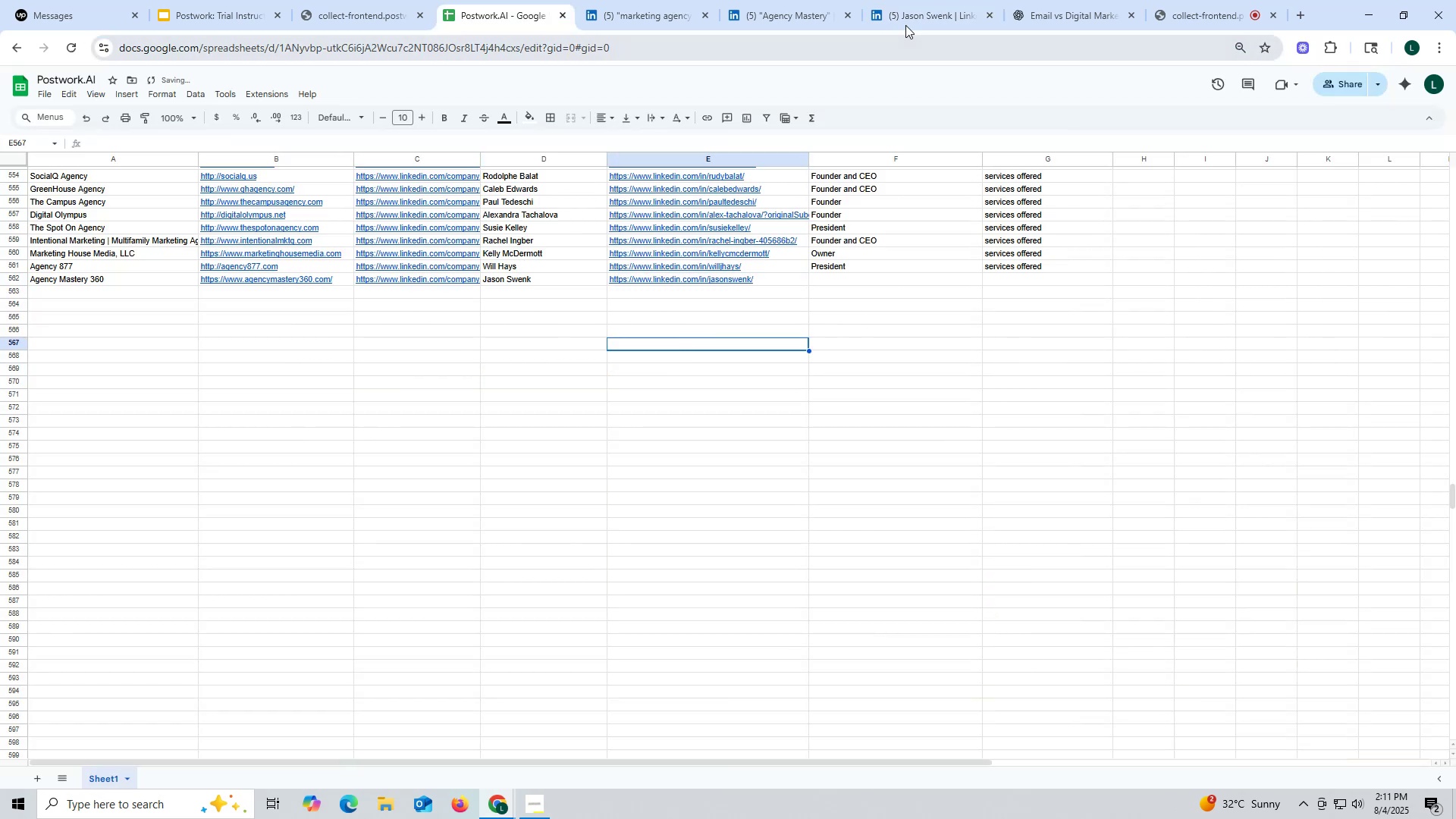 
left_click([909, 12])
 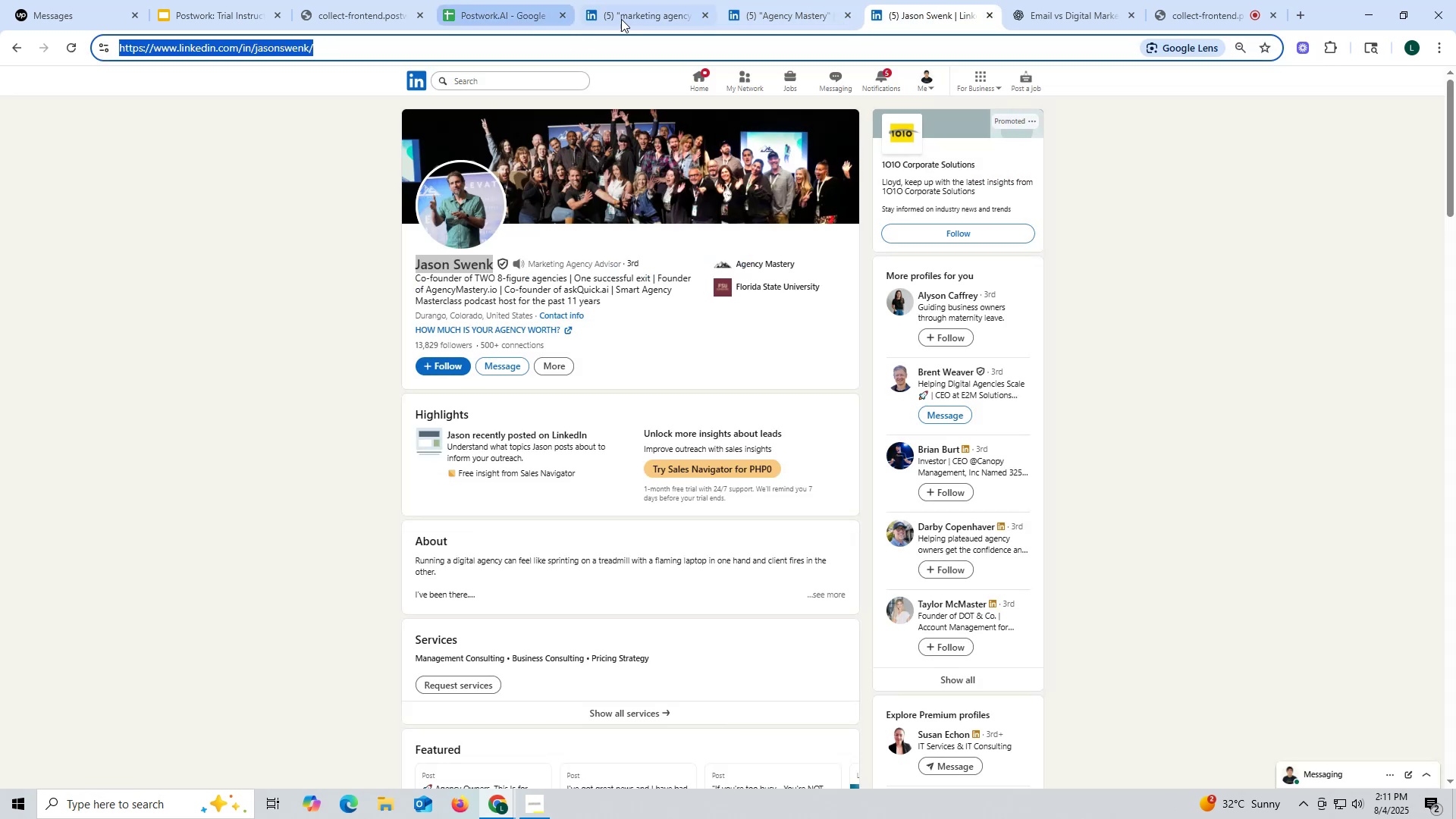 
left_click([519, 7])
 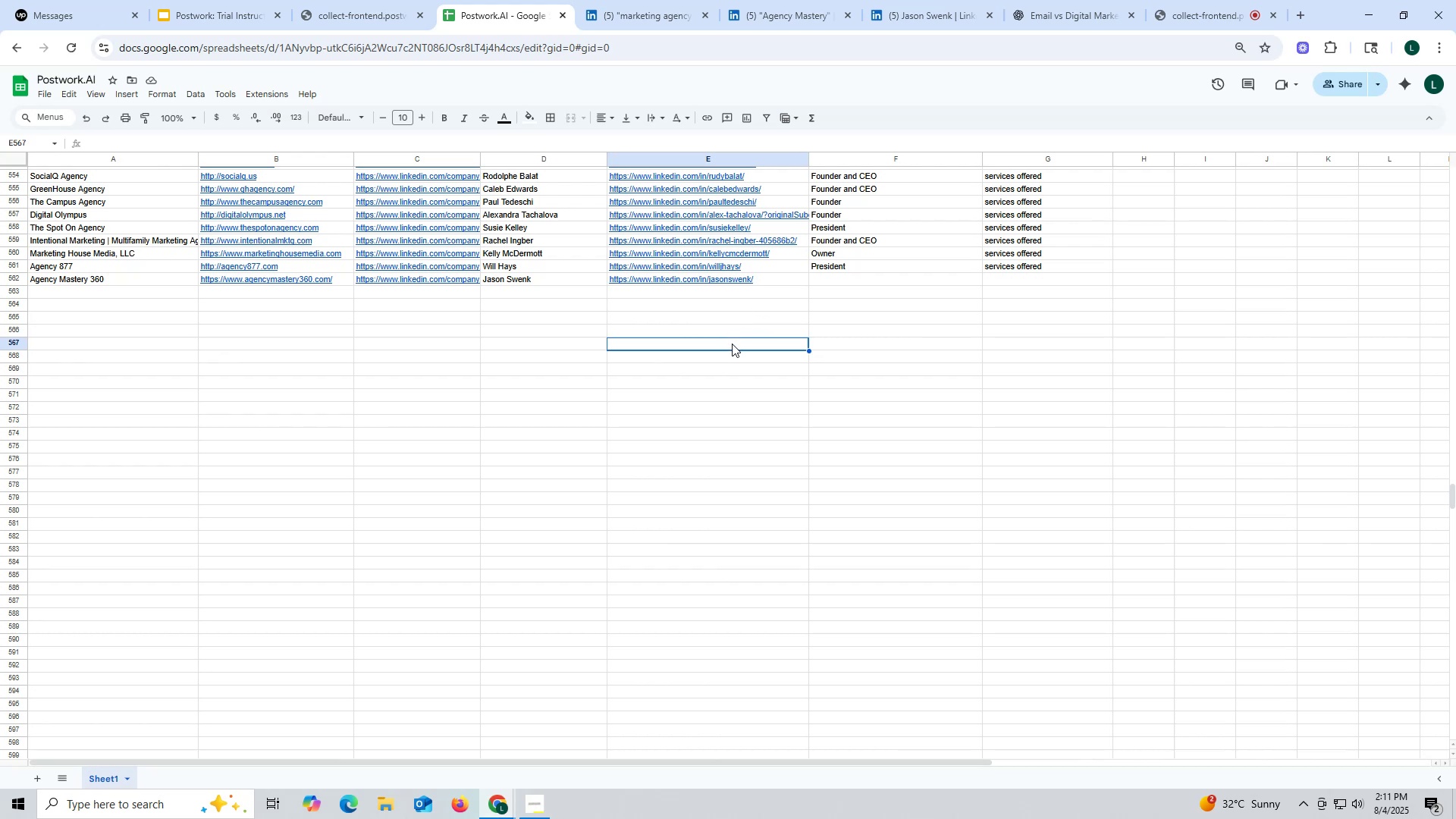 
wait(6.18)
 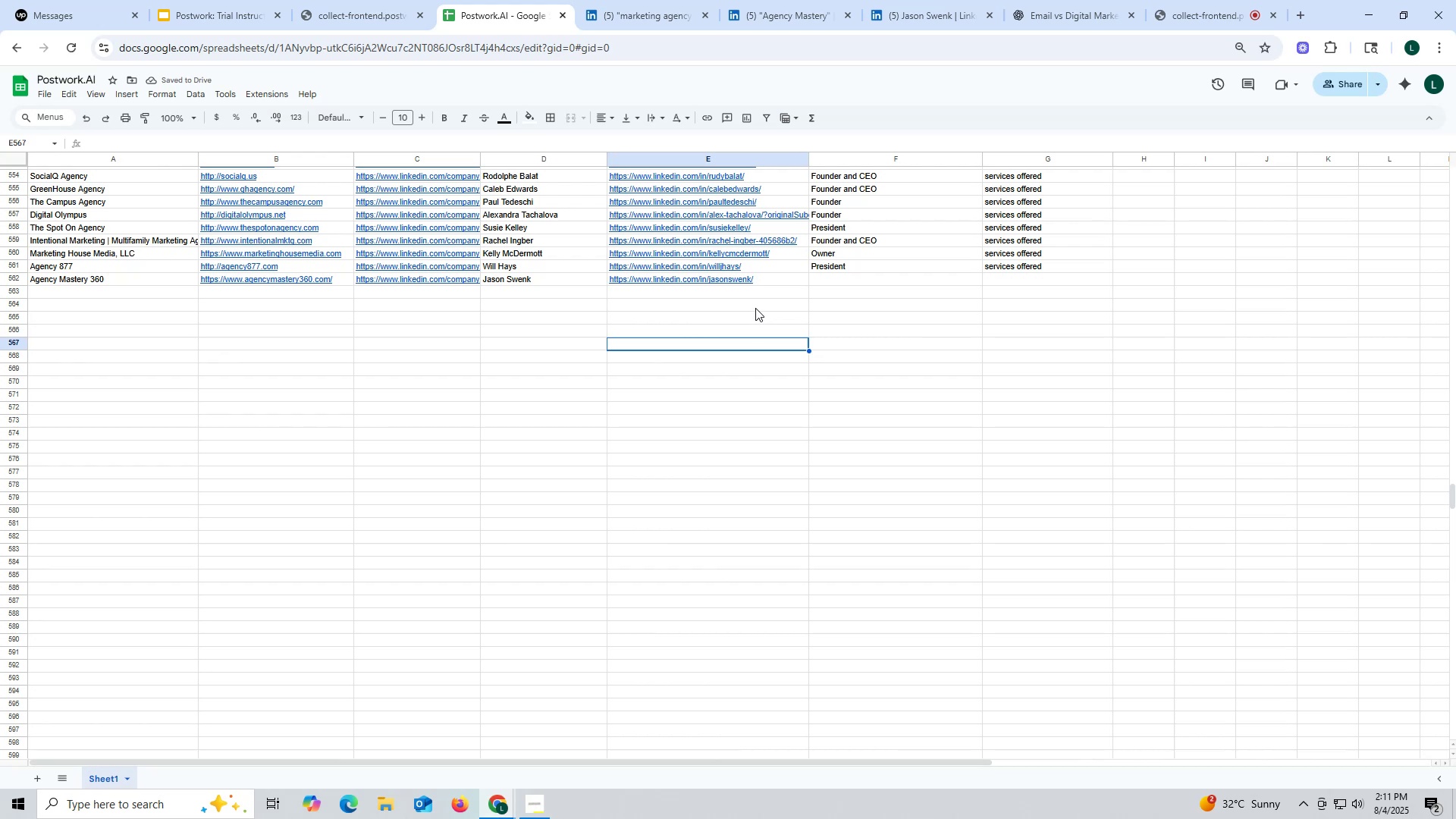 
scroll: coordinate [836, 217], scroll_direction: up, amount: 7.0
 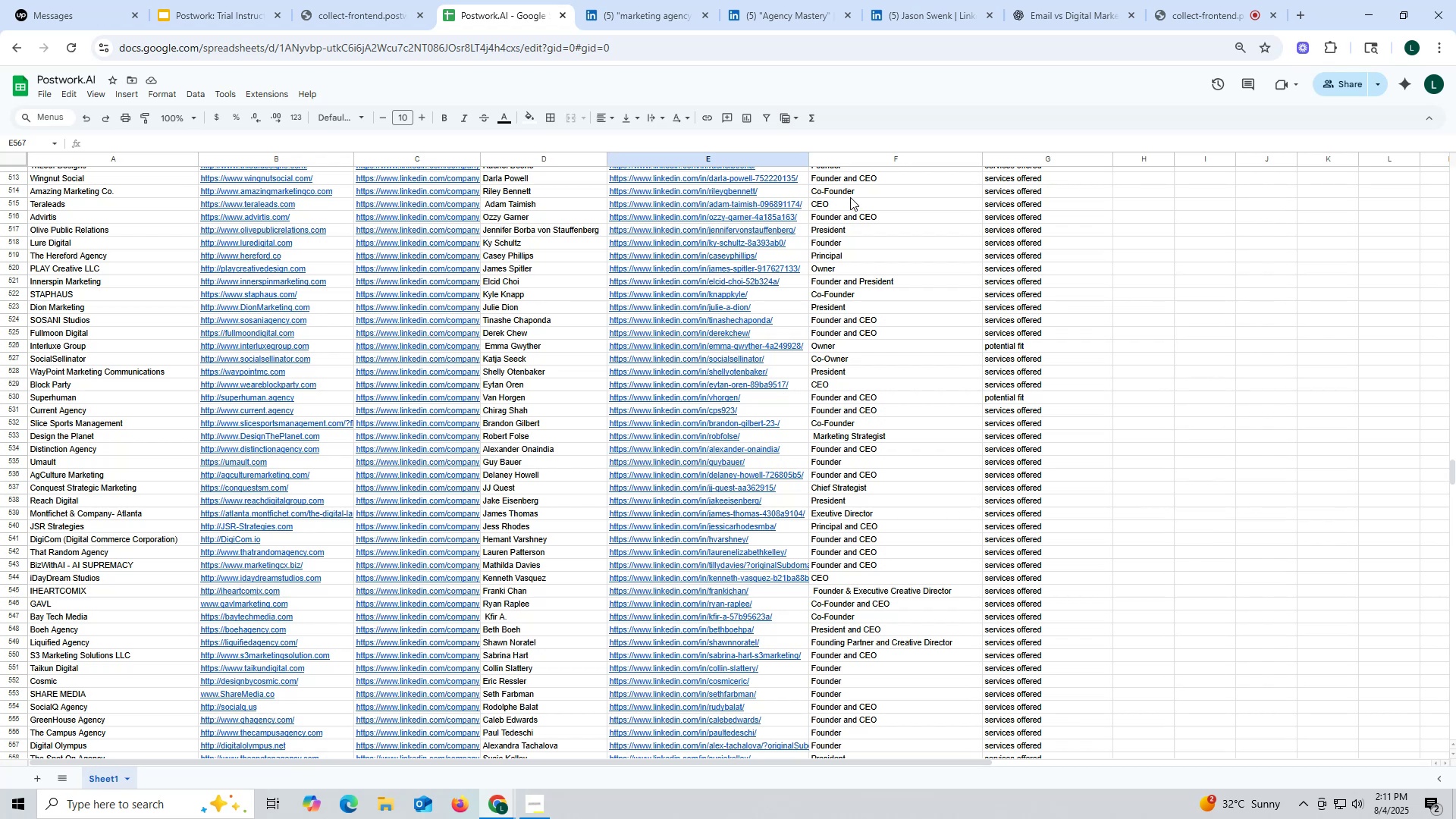 
left_click([850, 197])
 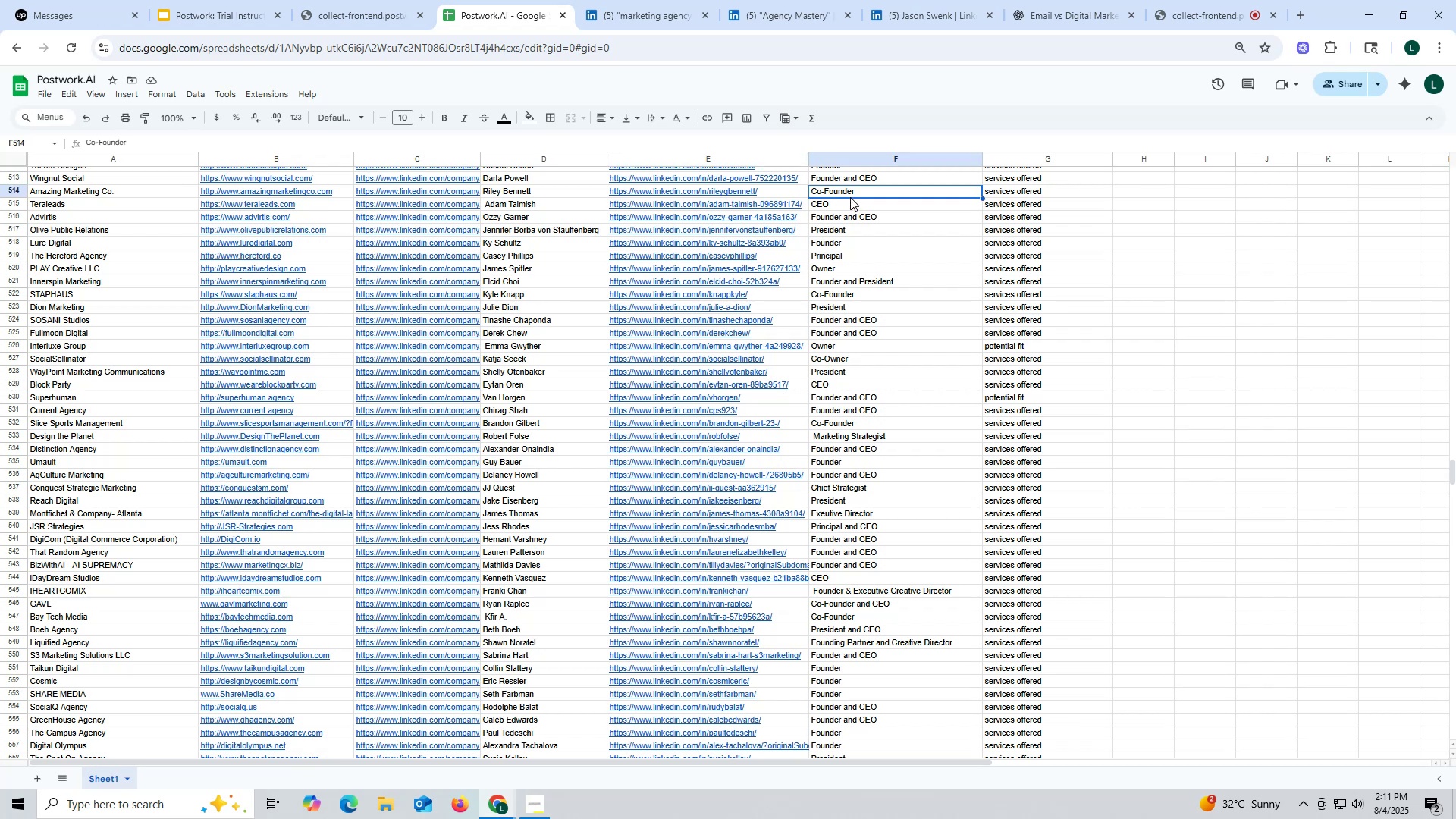 
key(Control+ControlLeft)
 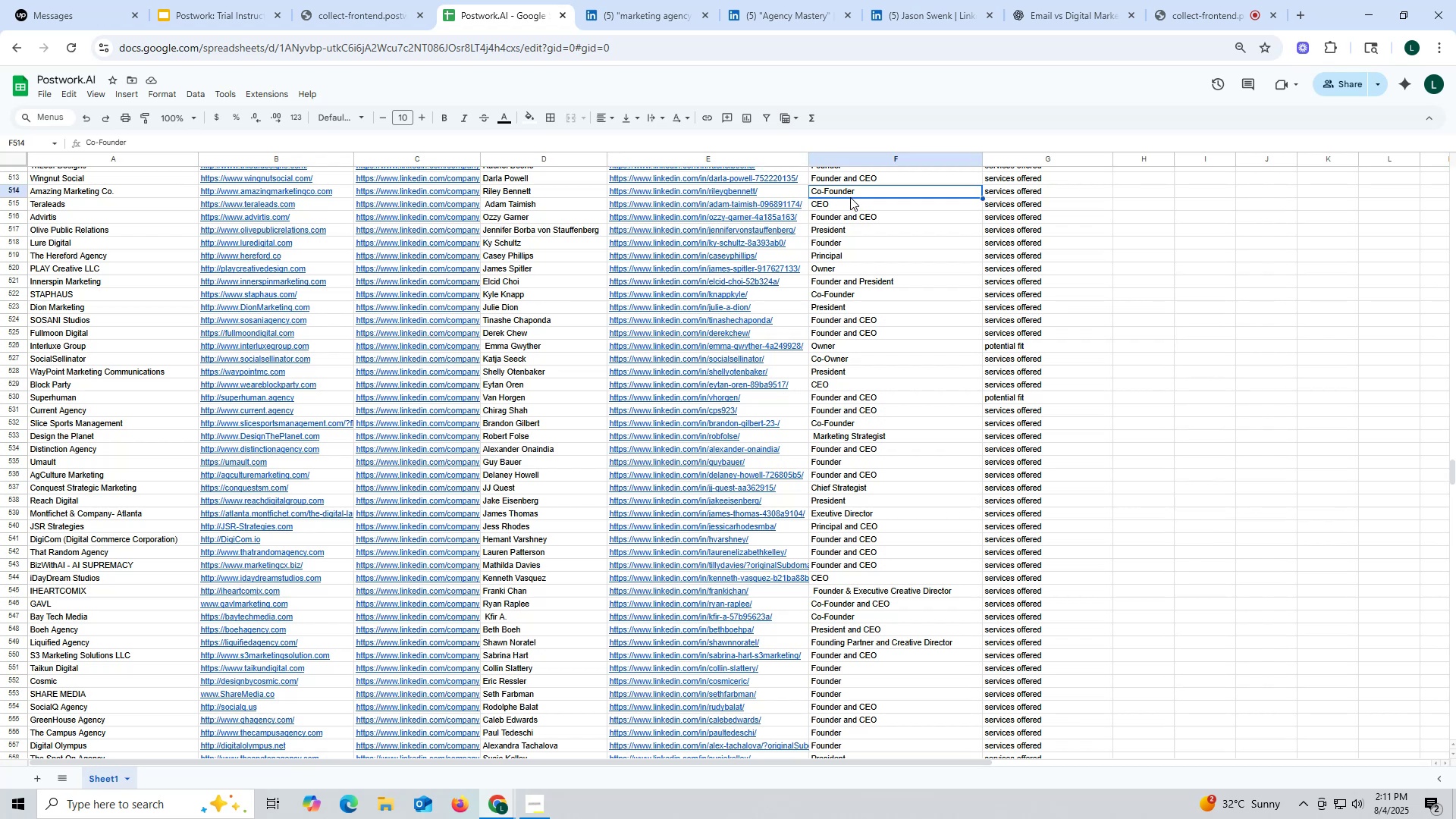 
key(Control+C)
 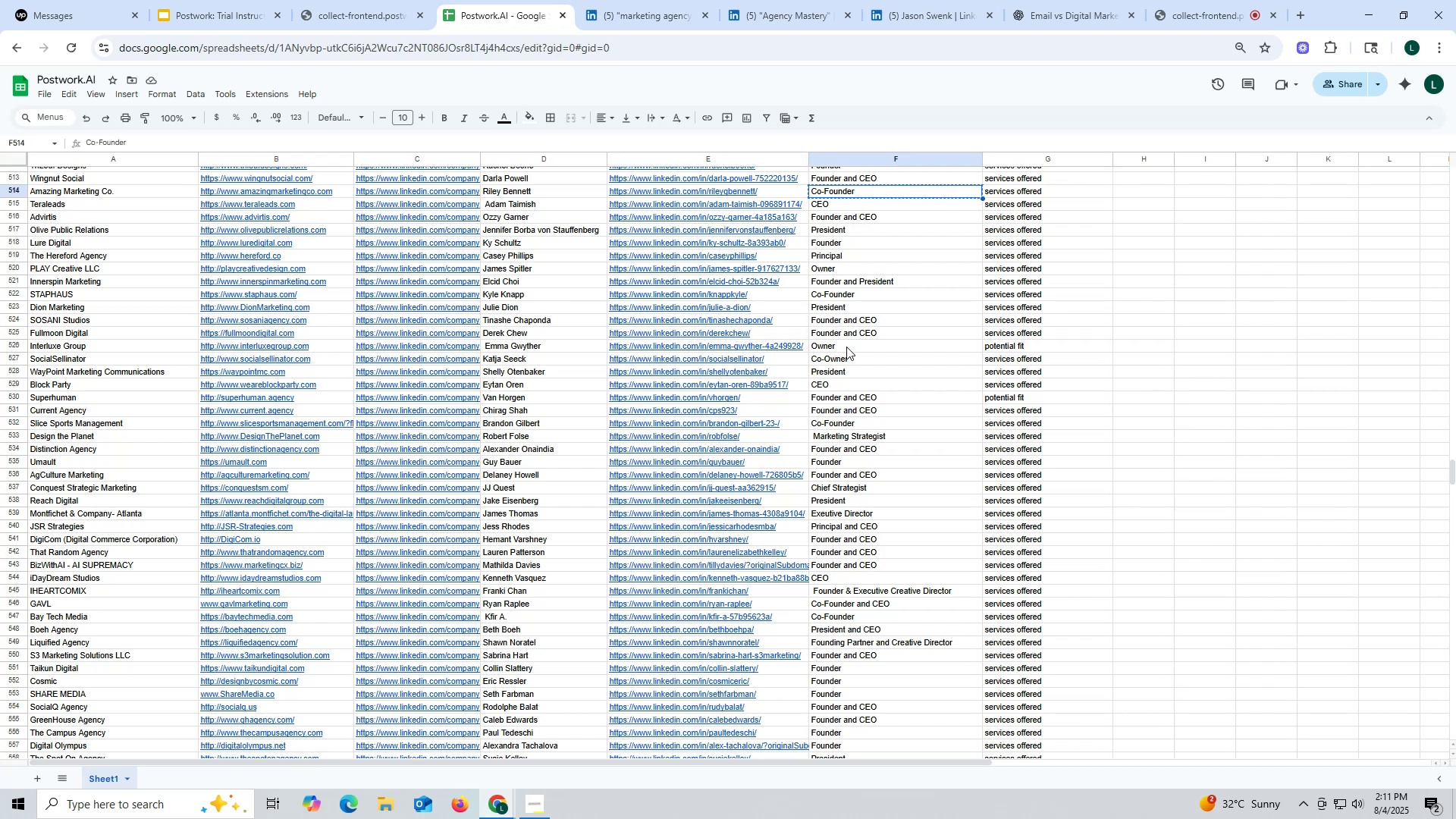 
scroll: coordinate [839, 470], scroll_direction: down, amount: 7.0
 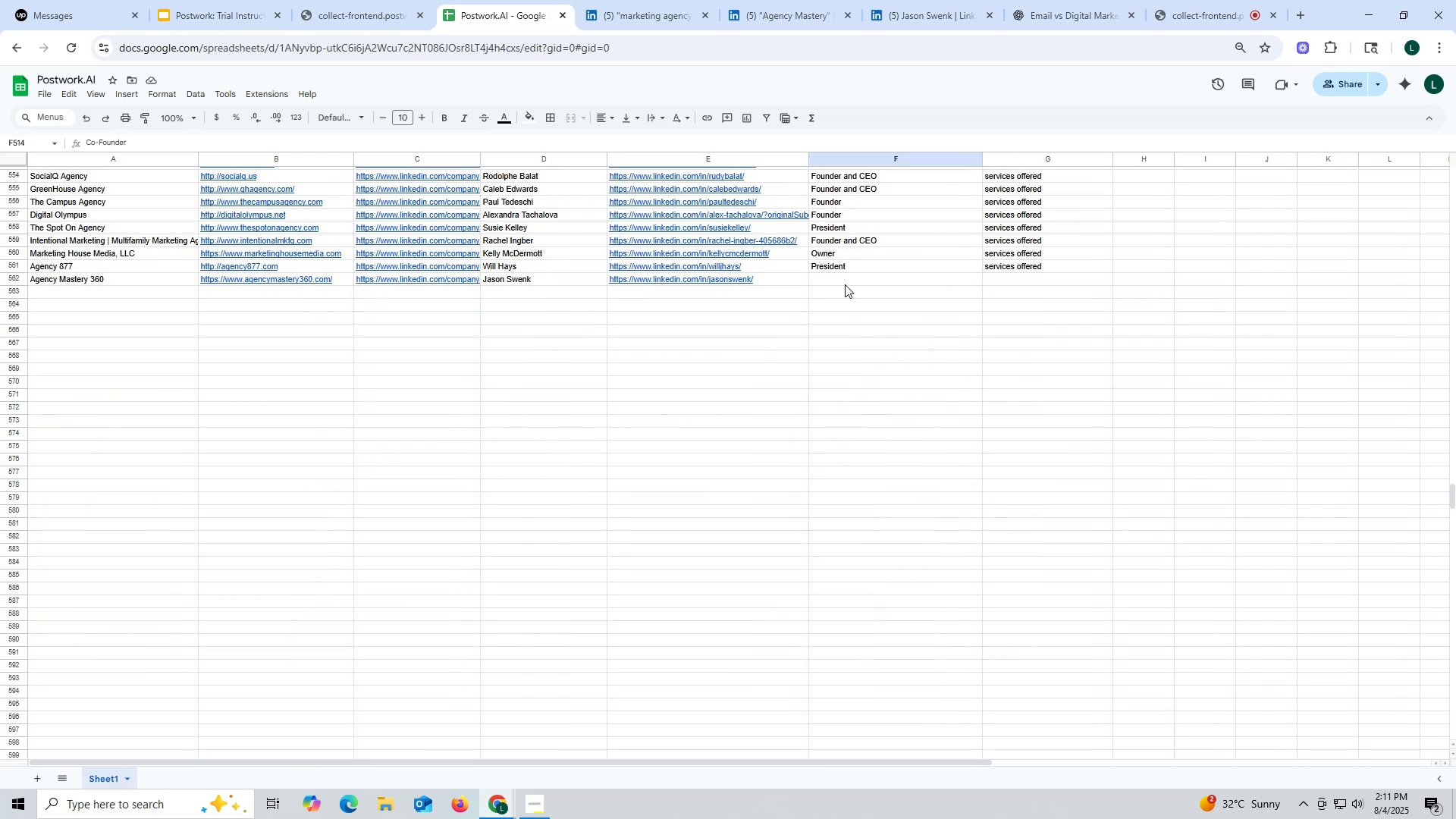 
left_click([844, 281])
 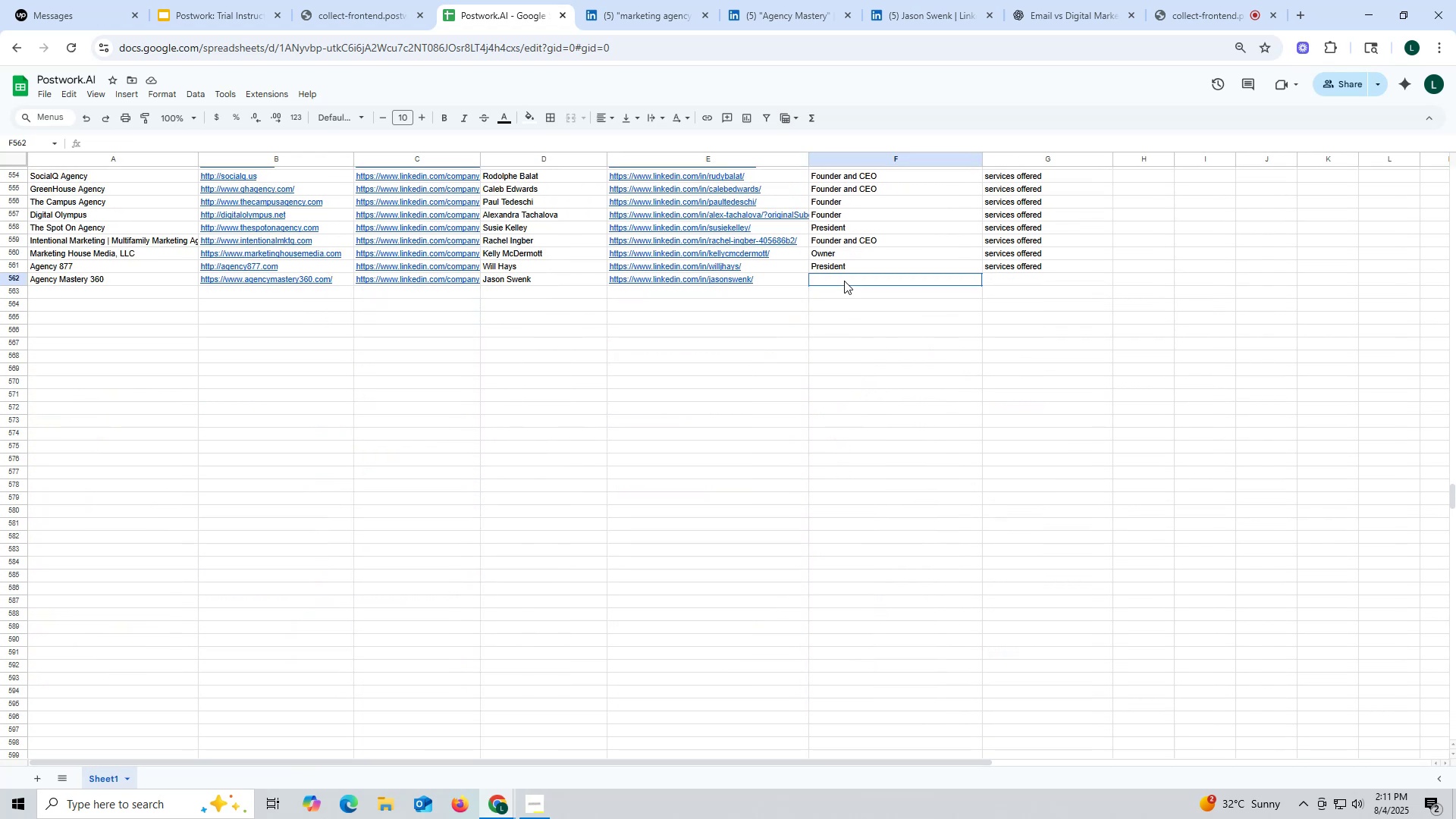 
key(Control+ControlLeft)
 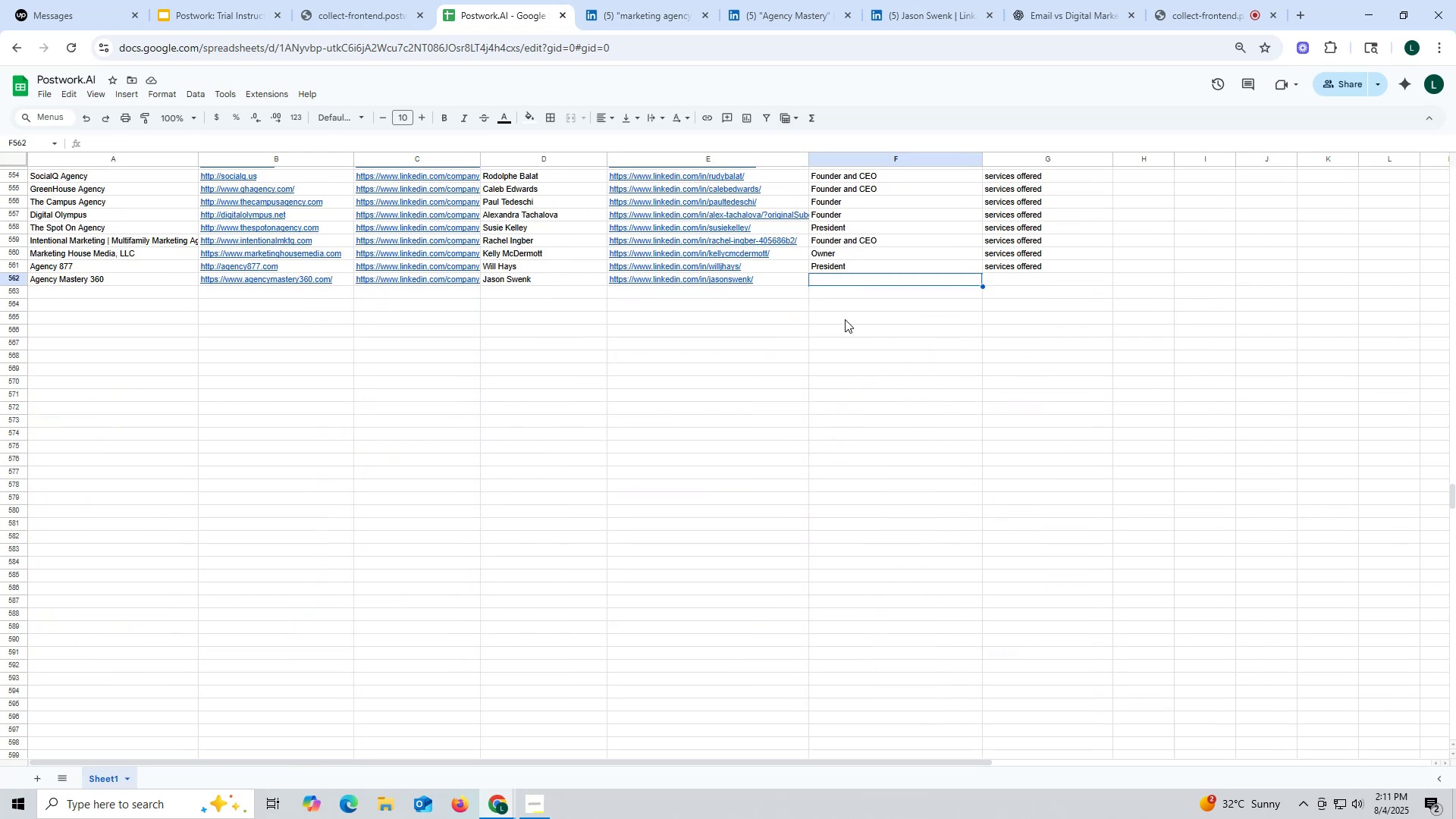 
key(Control+V)
 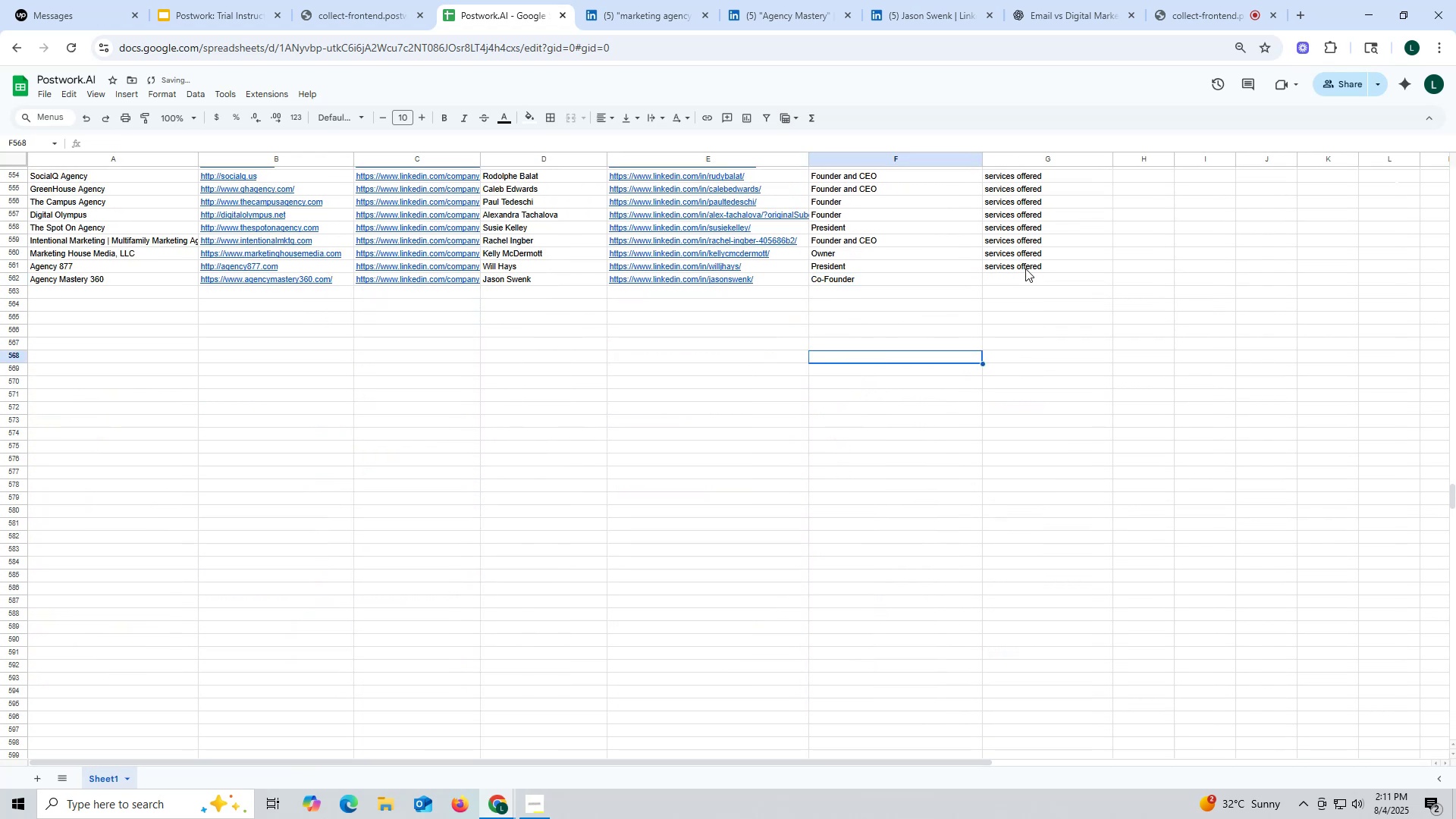 
key(Control+ControlLeft)
 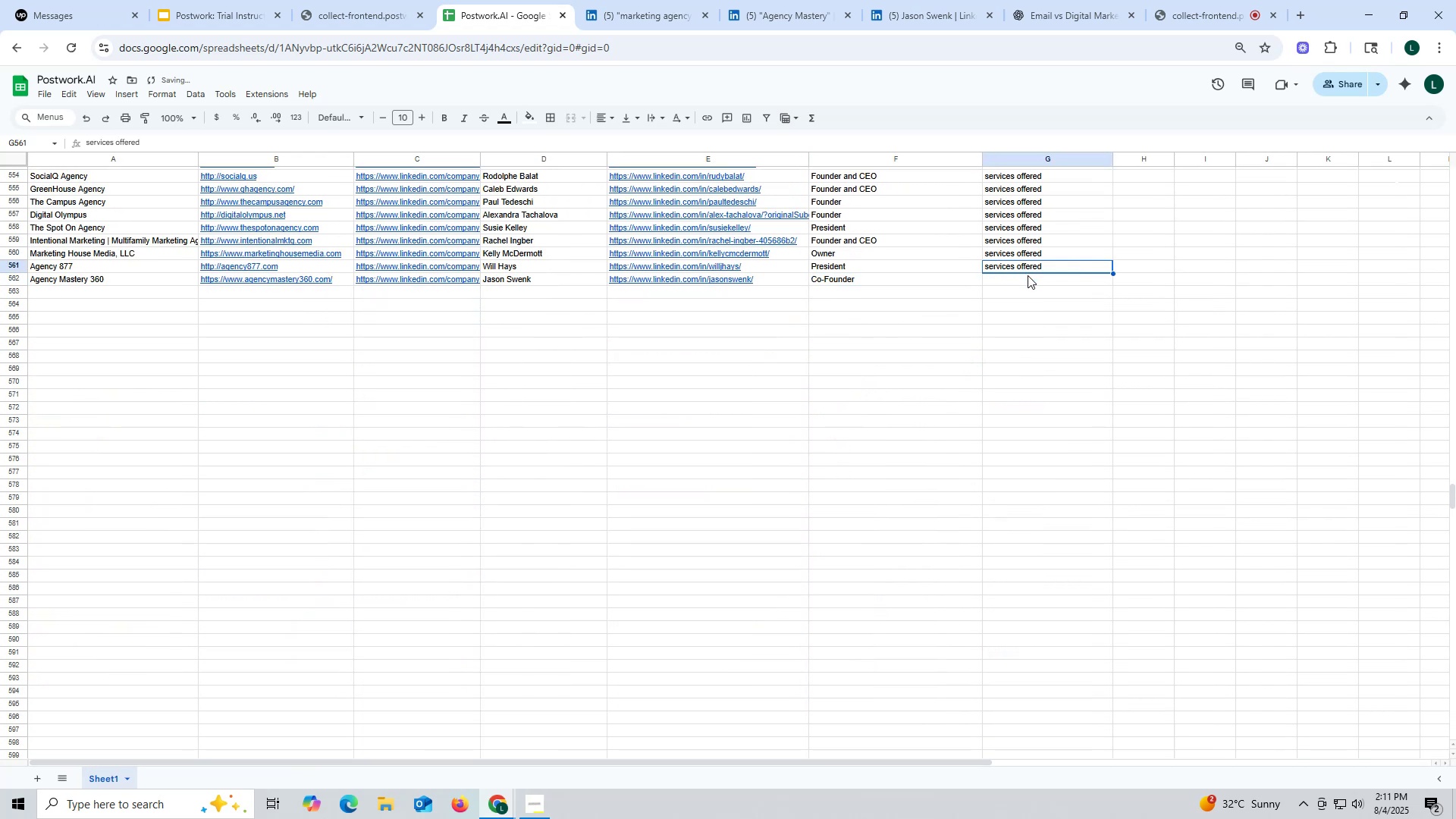 
key(Control+C)
 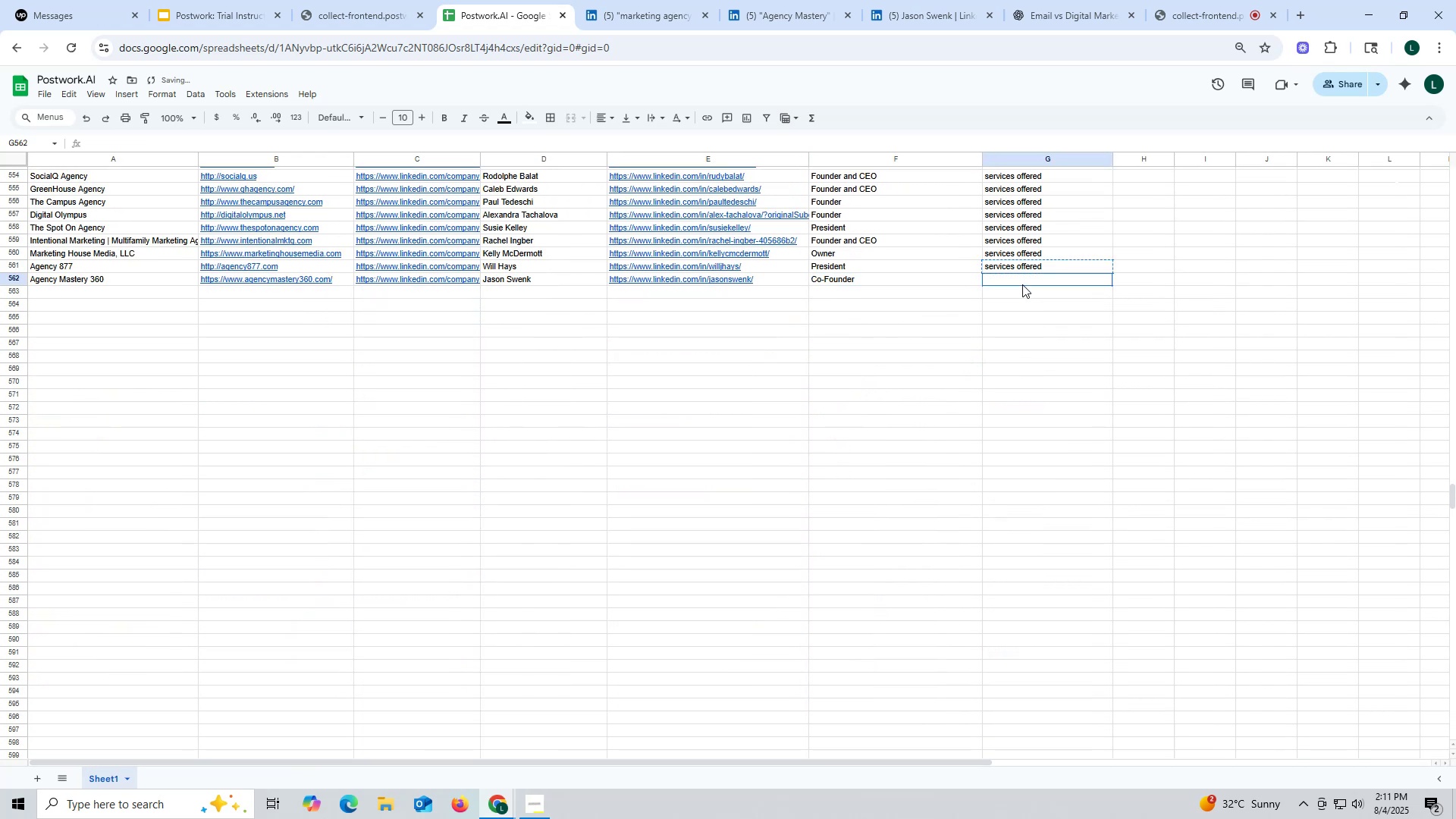 
double_click([1022, 284])
 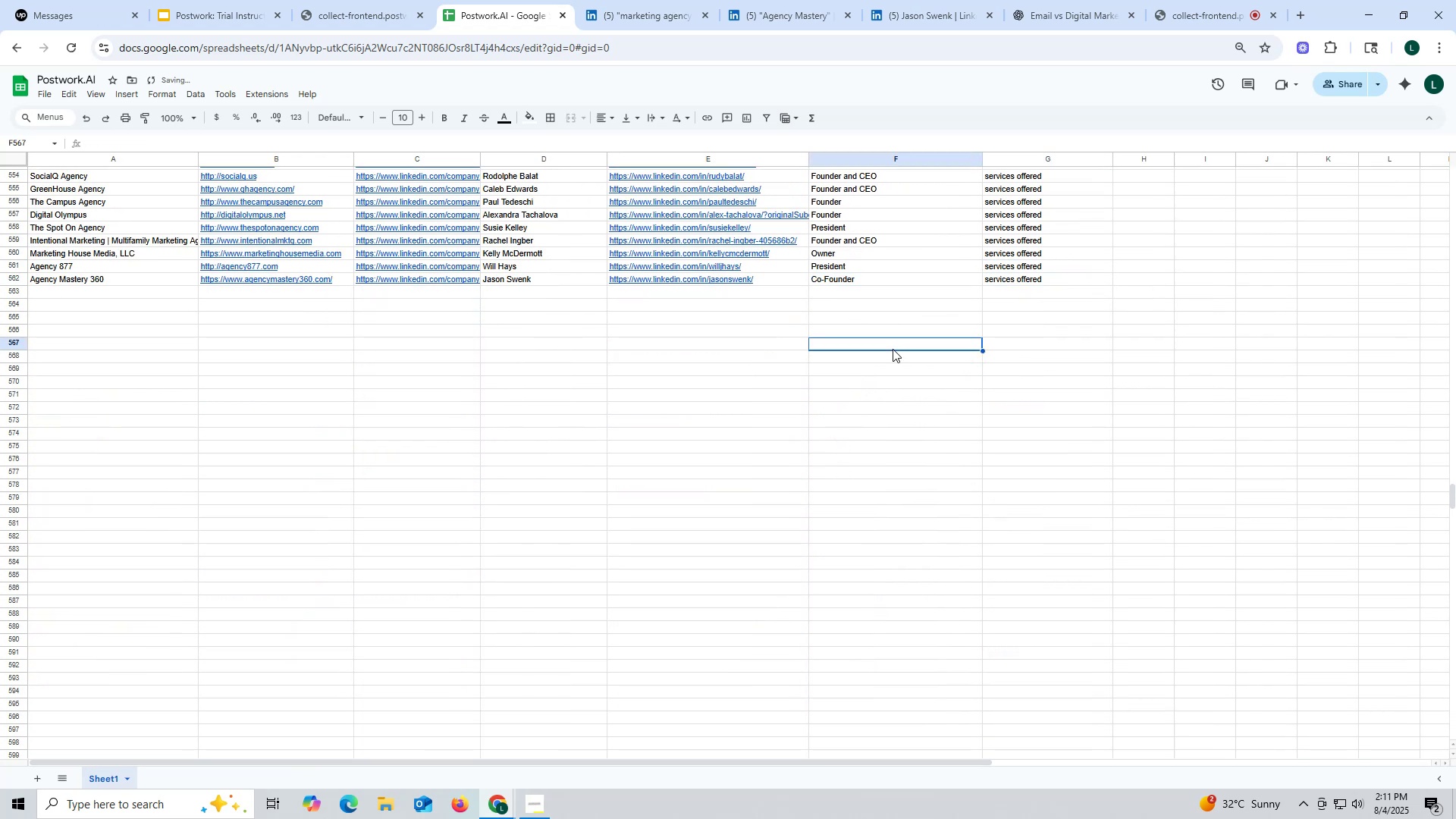 
key(Control+ControlLeft)
 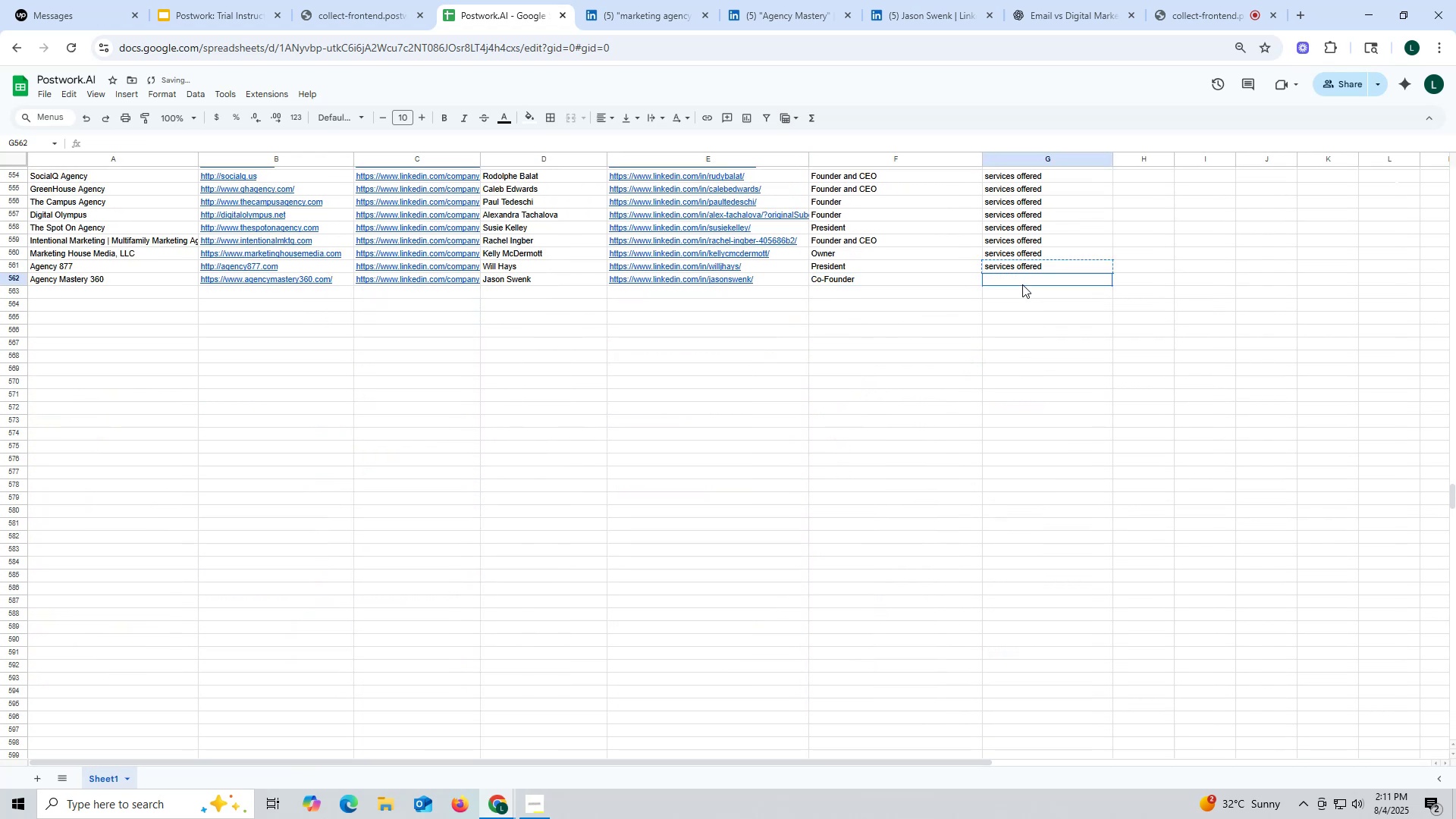 
key(Control+V)
 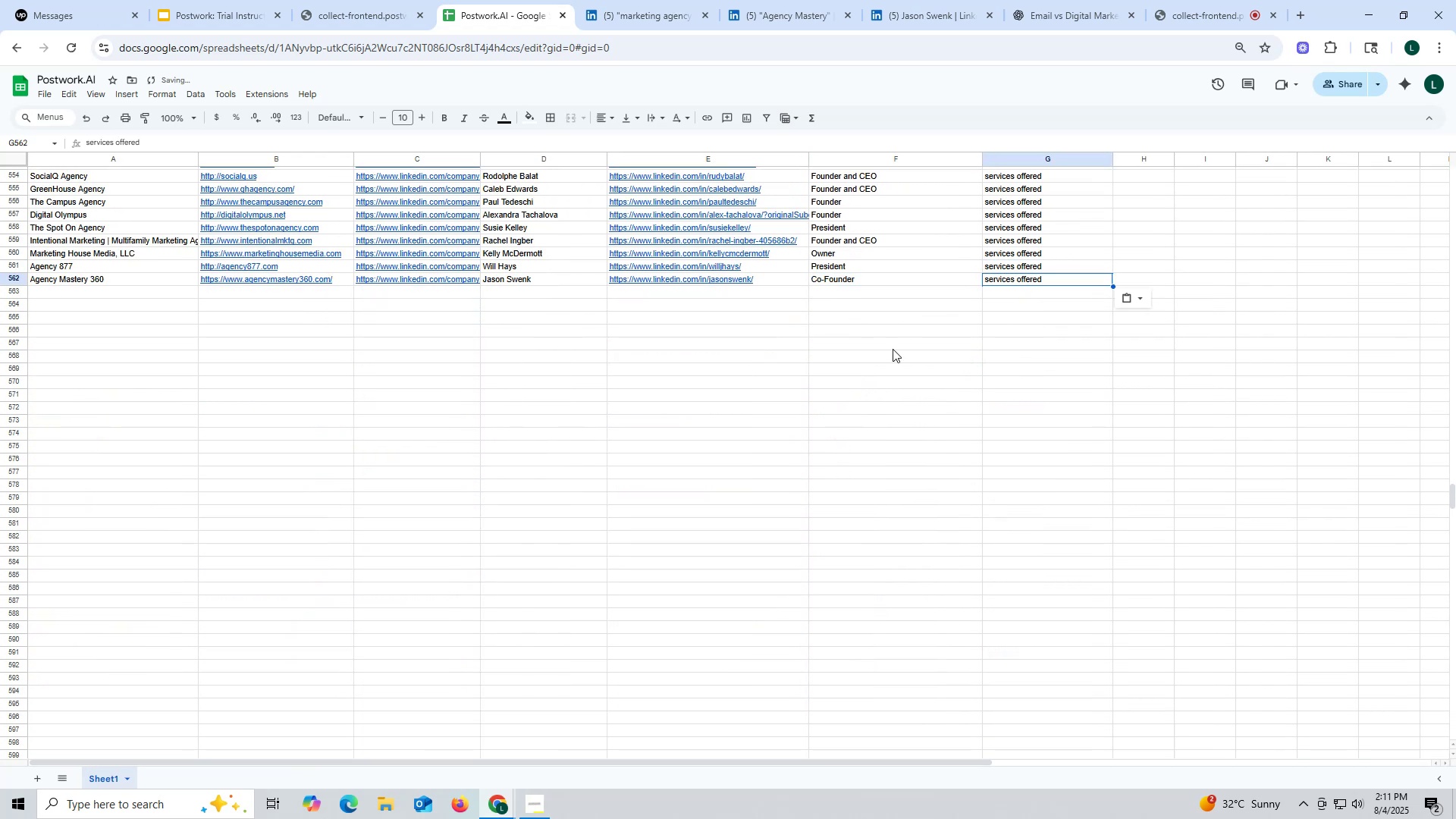 
triple_click([893, 349])
 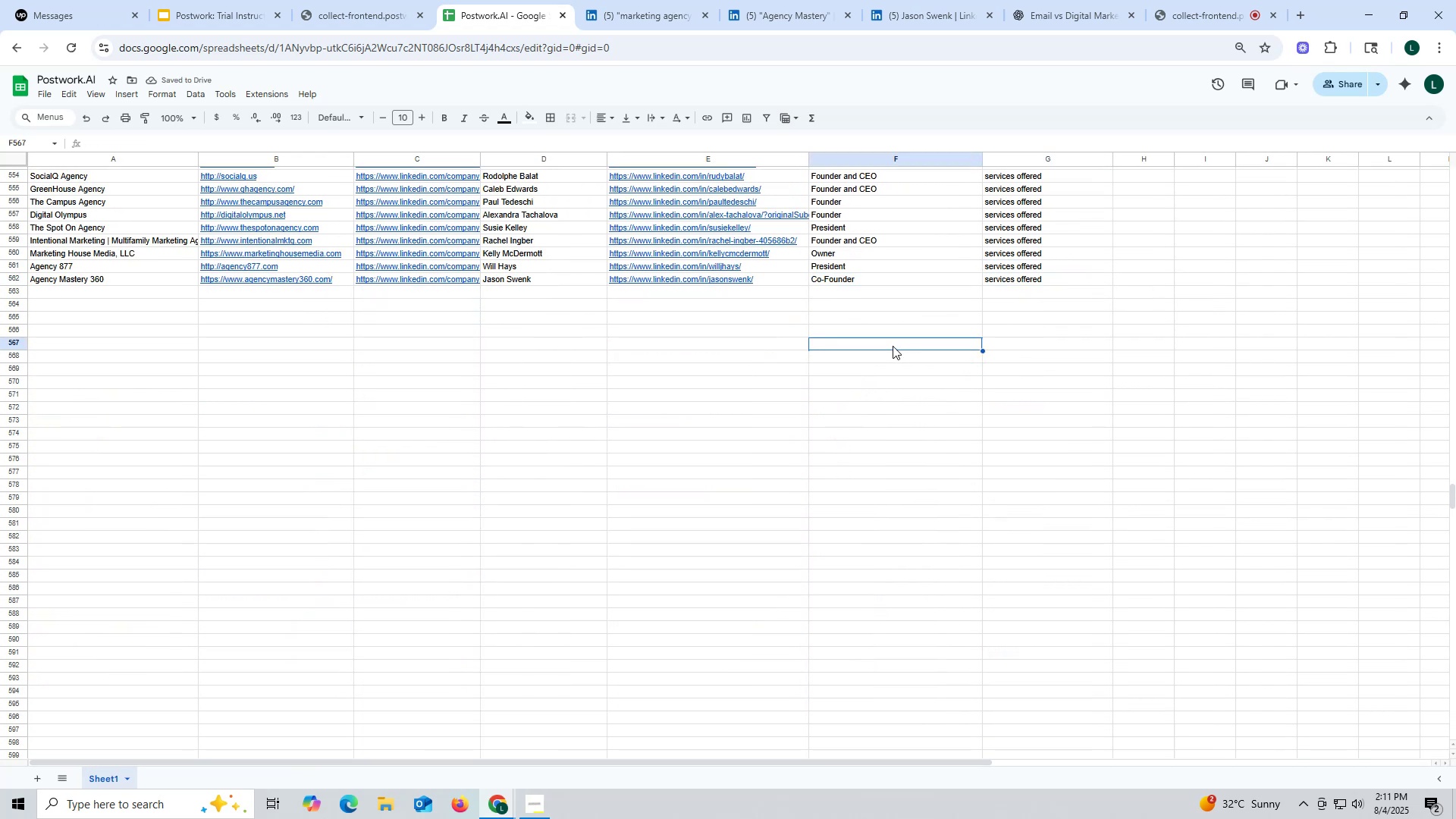 
wait(10.08)
 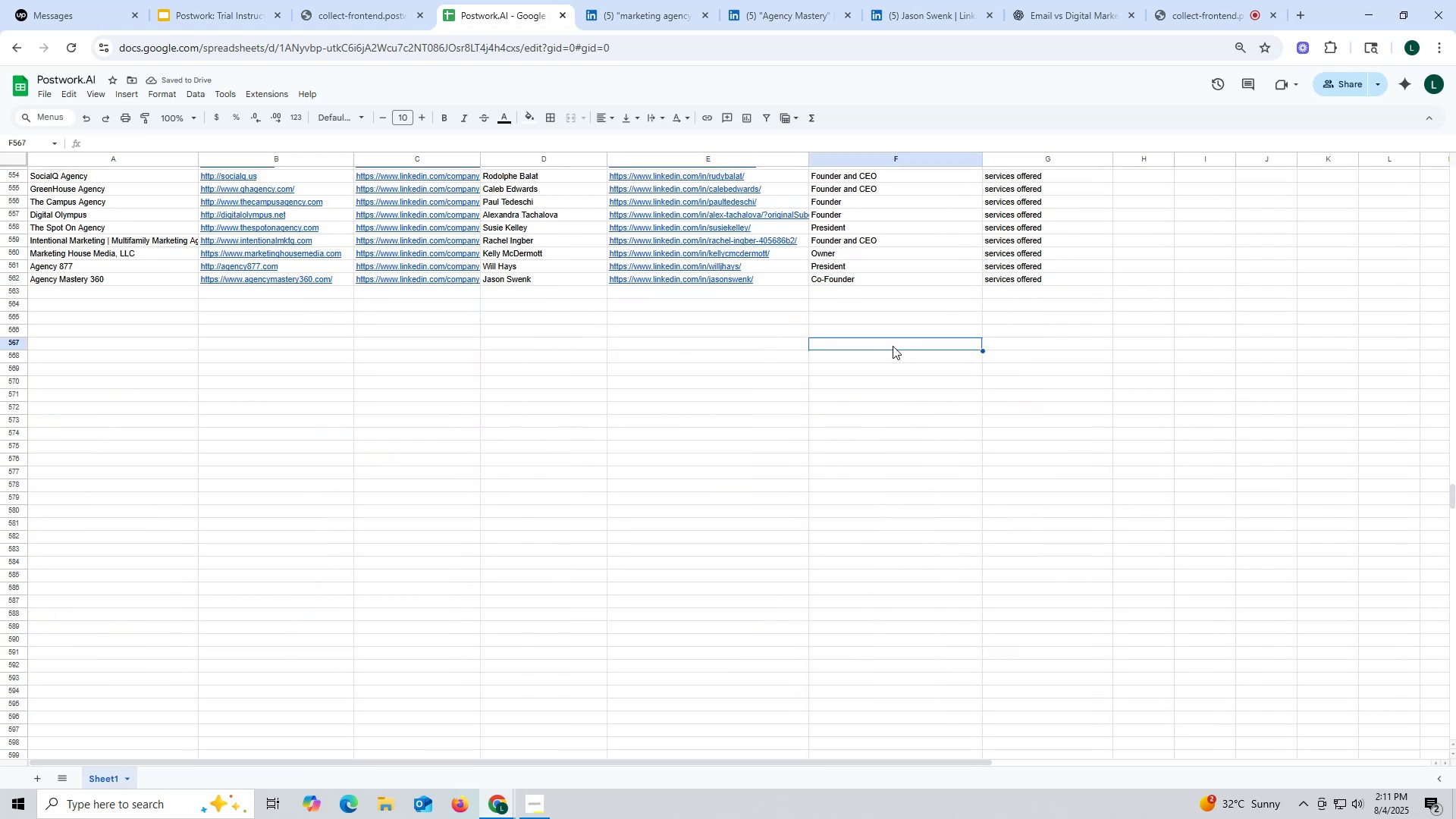 
left_click([790, 21])
 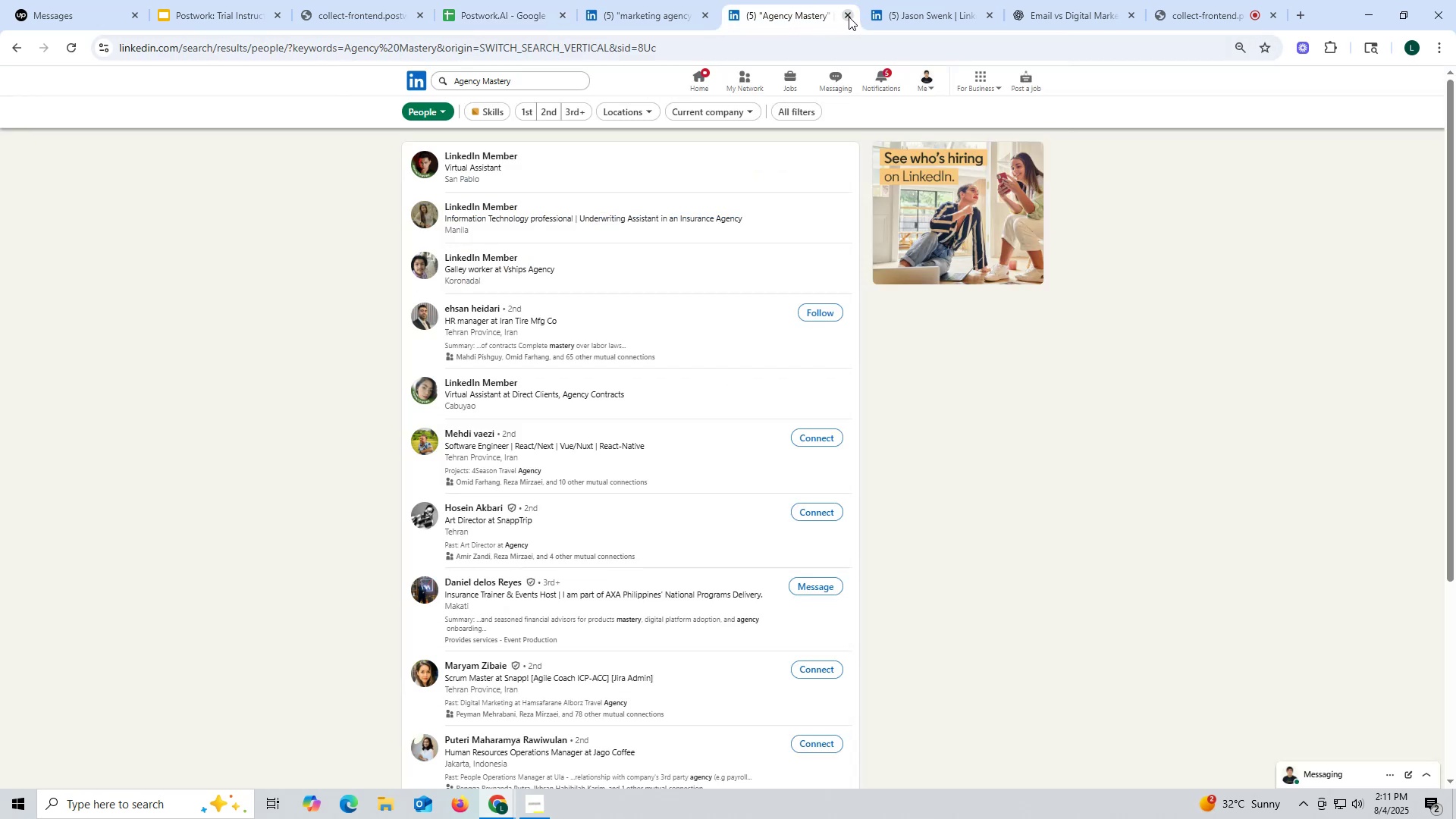 
left_click([849, 15])
 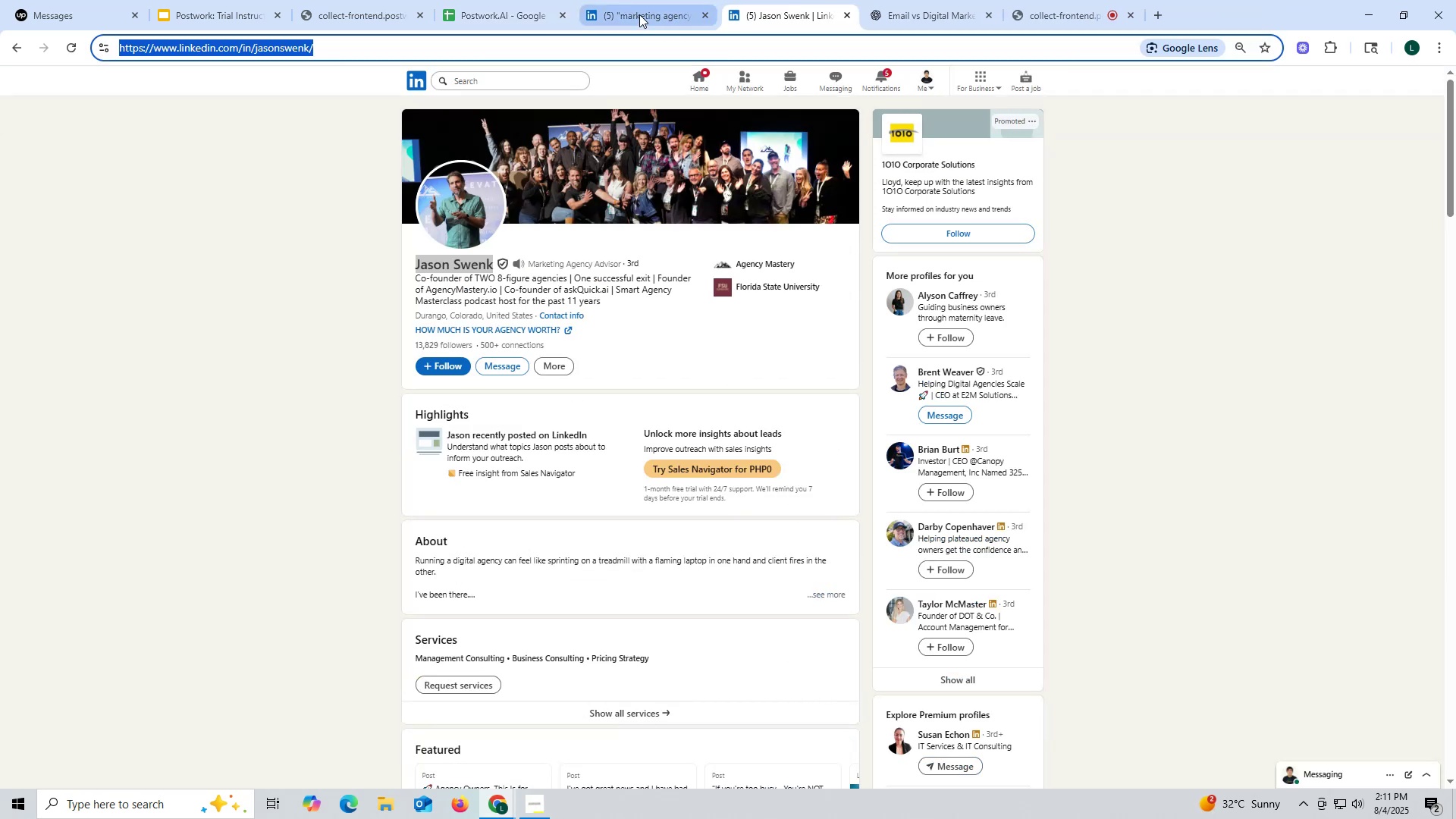 
left_click([639, 14])
 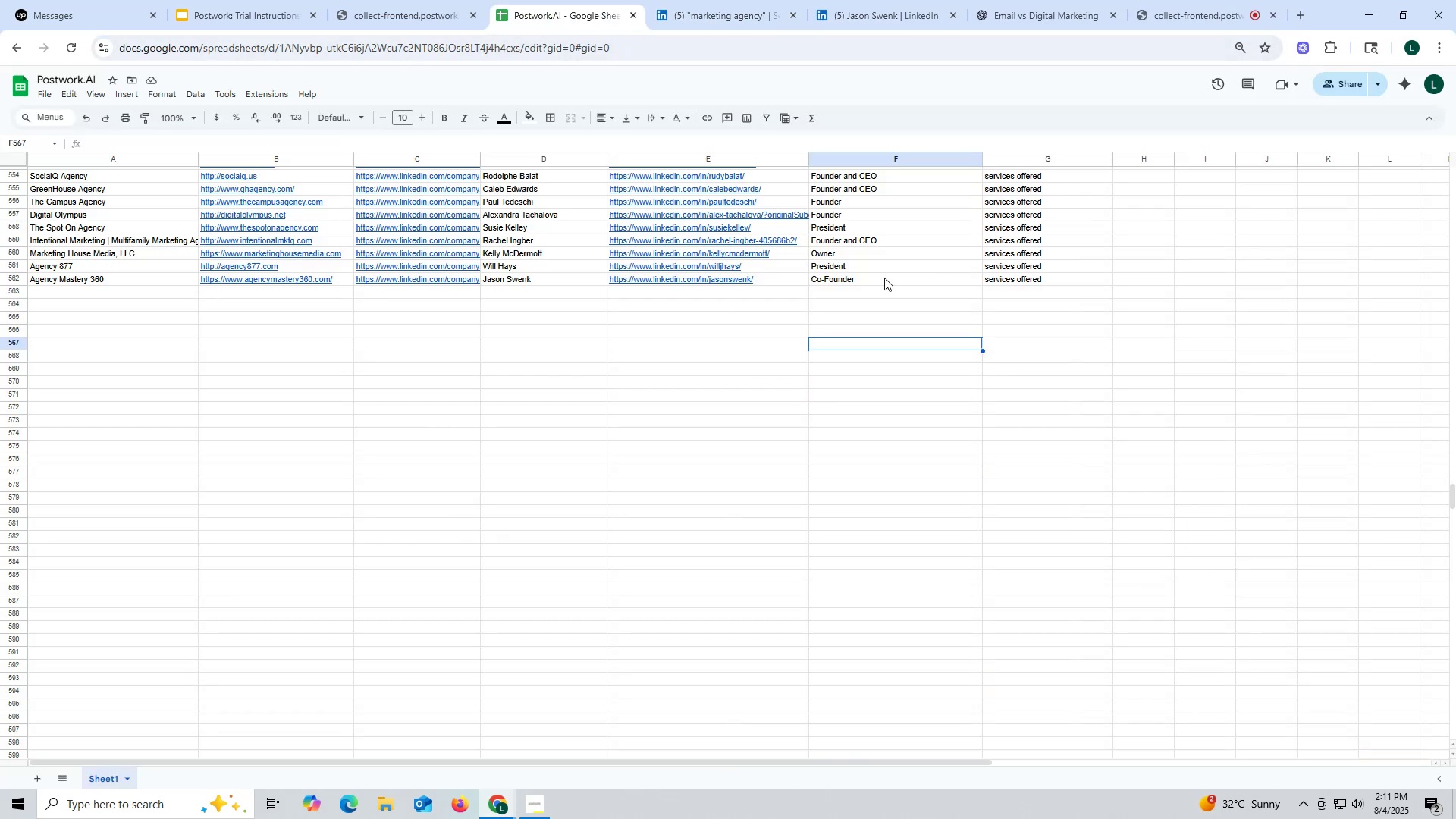 
left_click([869, 284])
 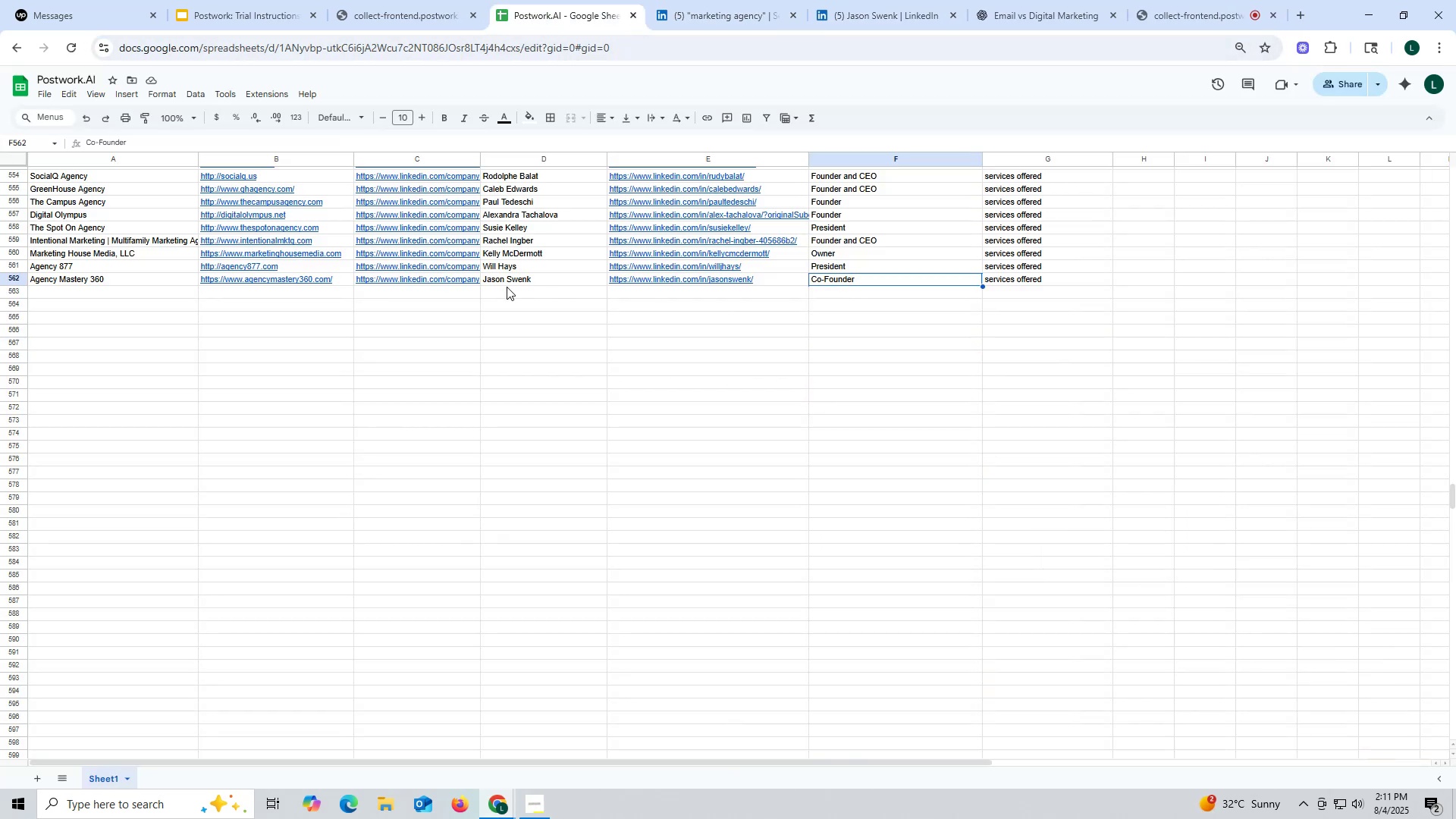 
key(Control+ControlLeft)
 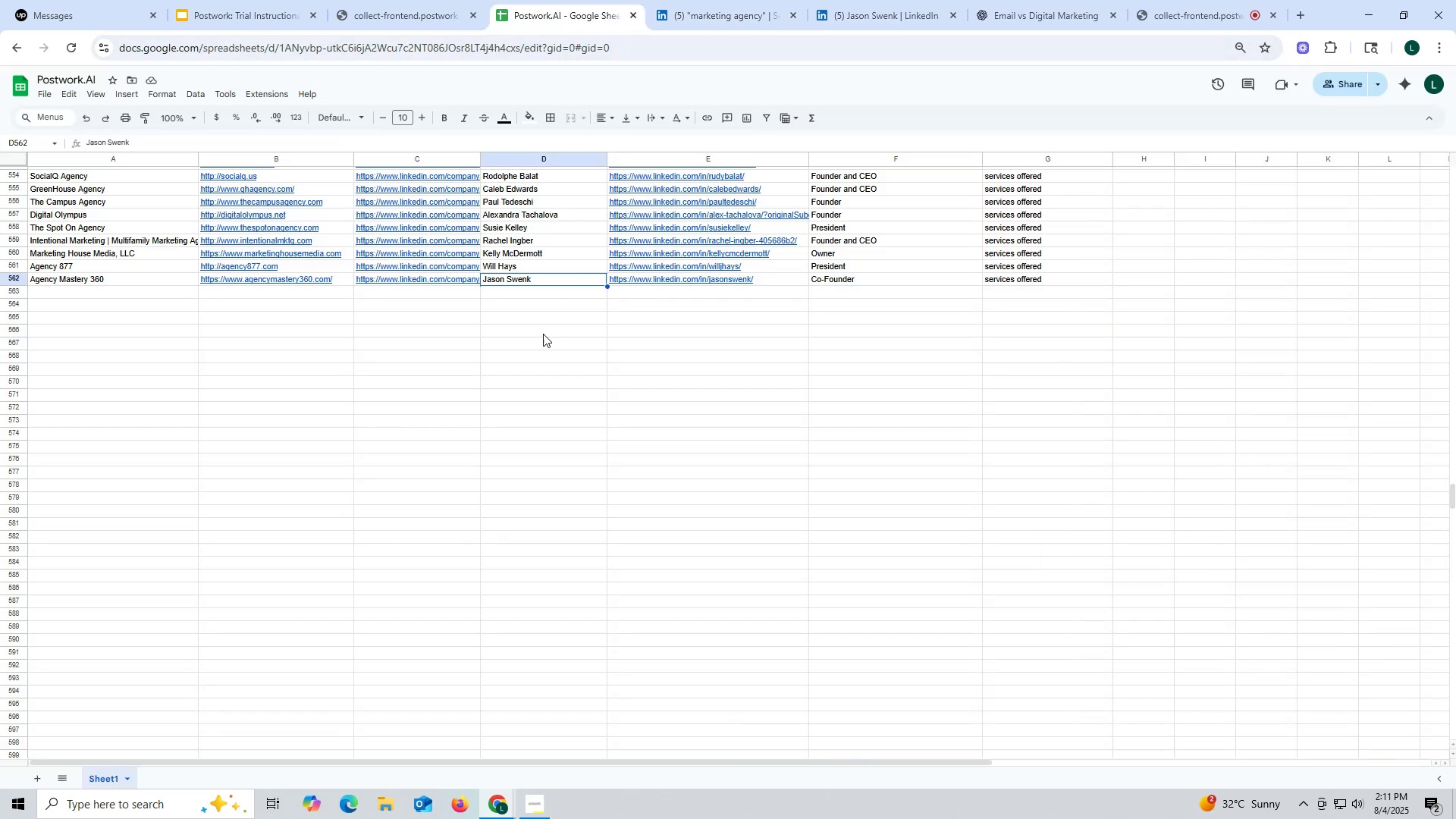 
key(Control+C)
 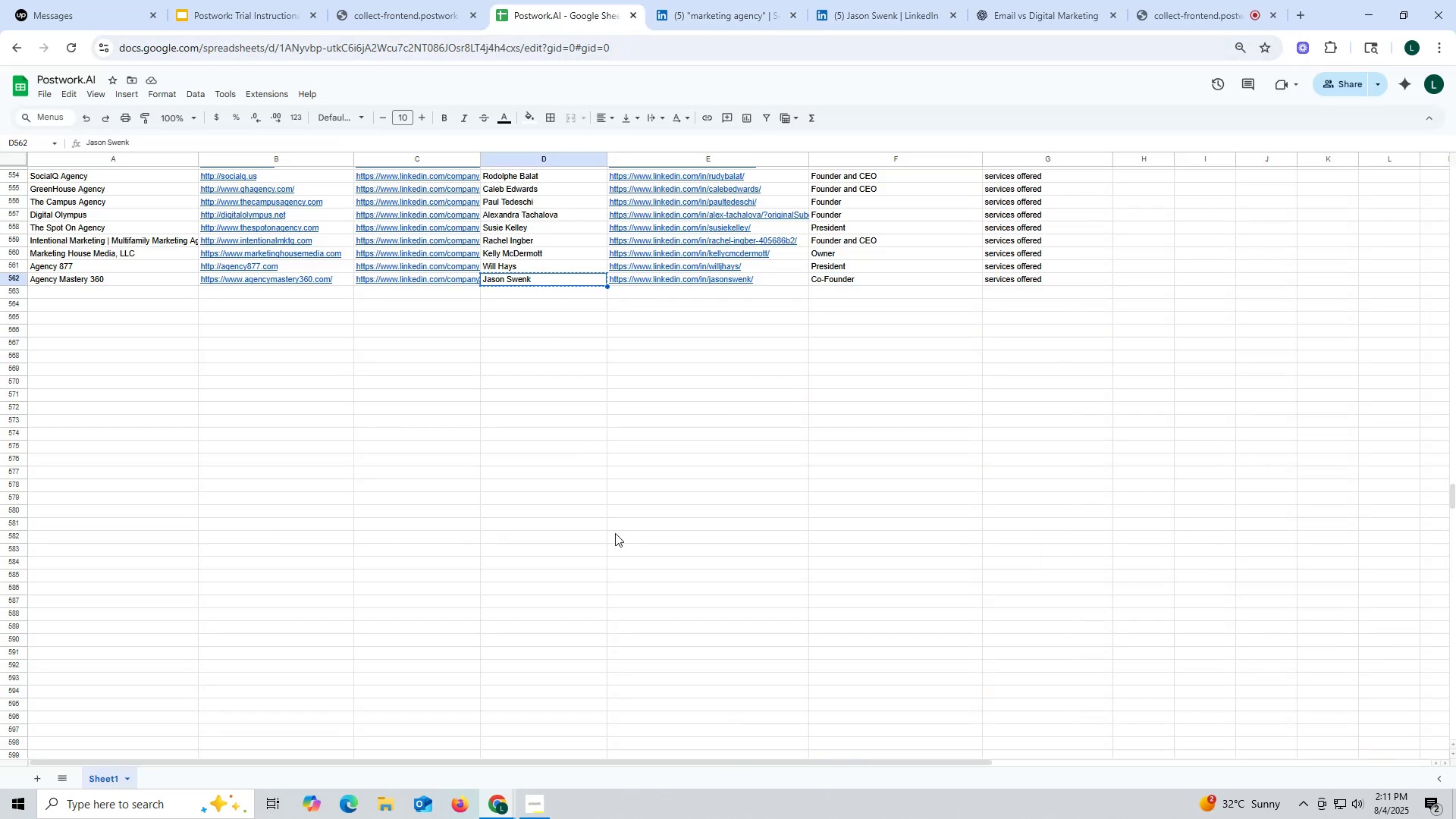 
key(Control+ControlLeft)
 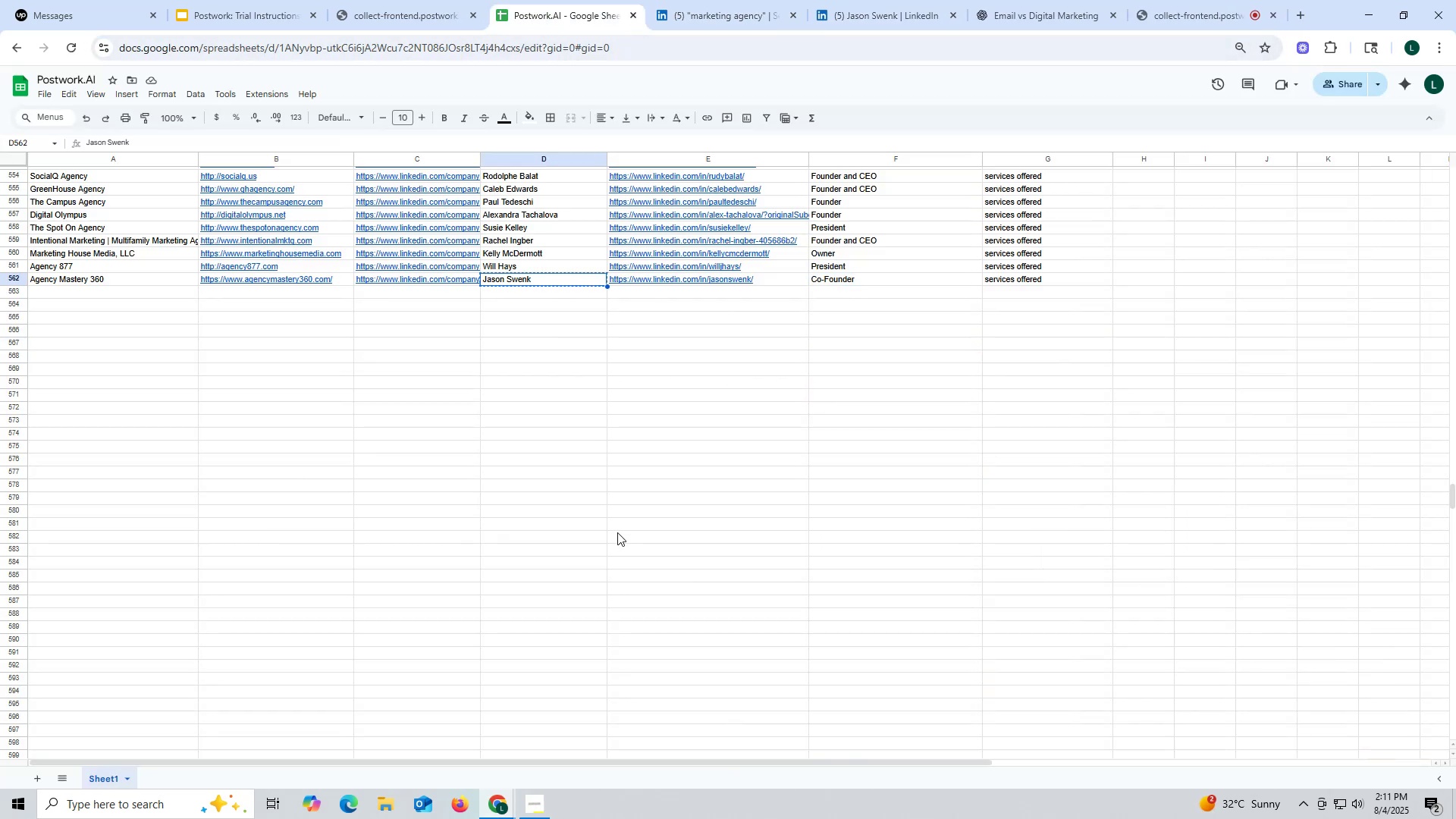 
key(Control+F)
 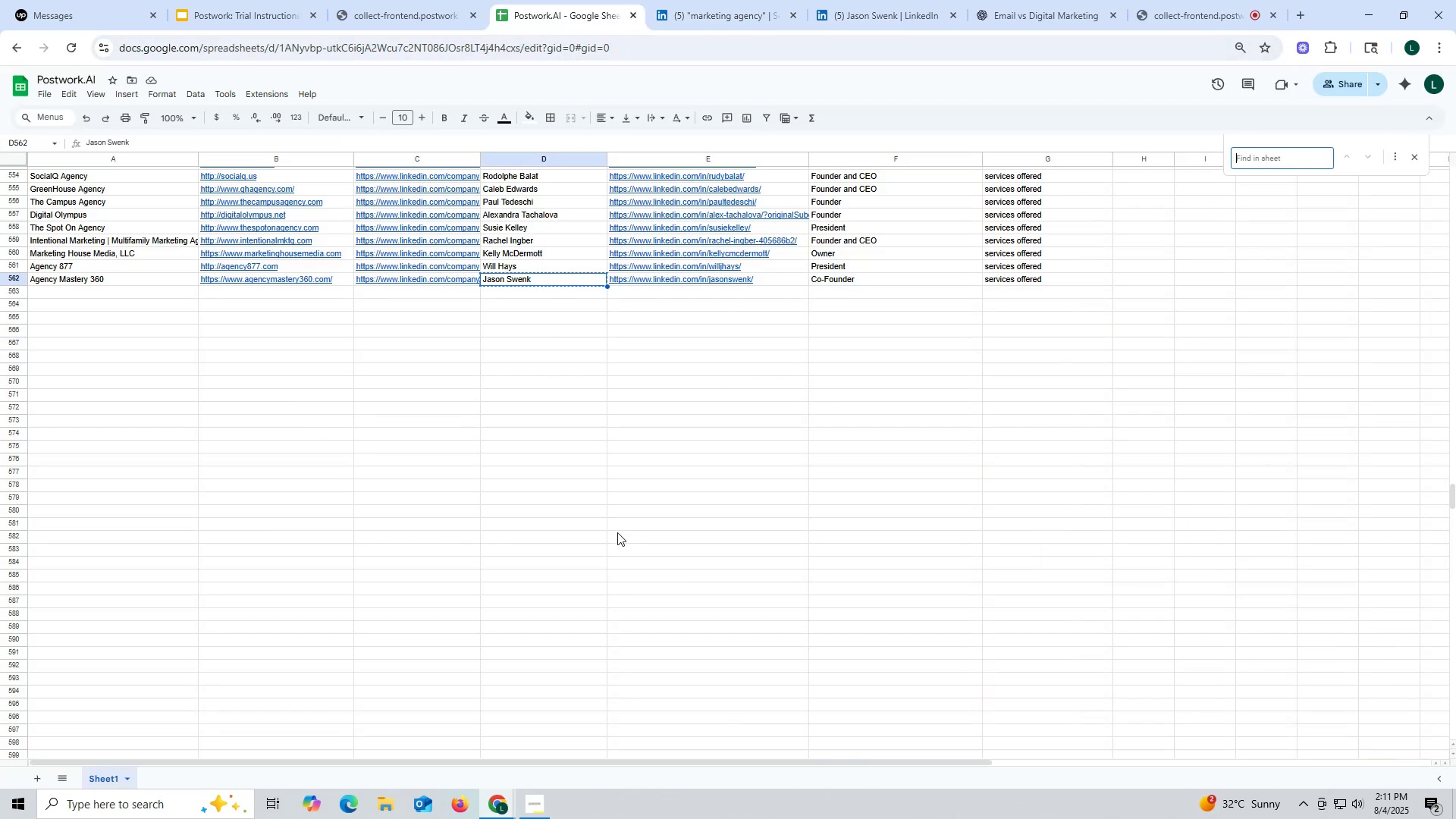 
key(Control+ControlLeft)
 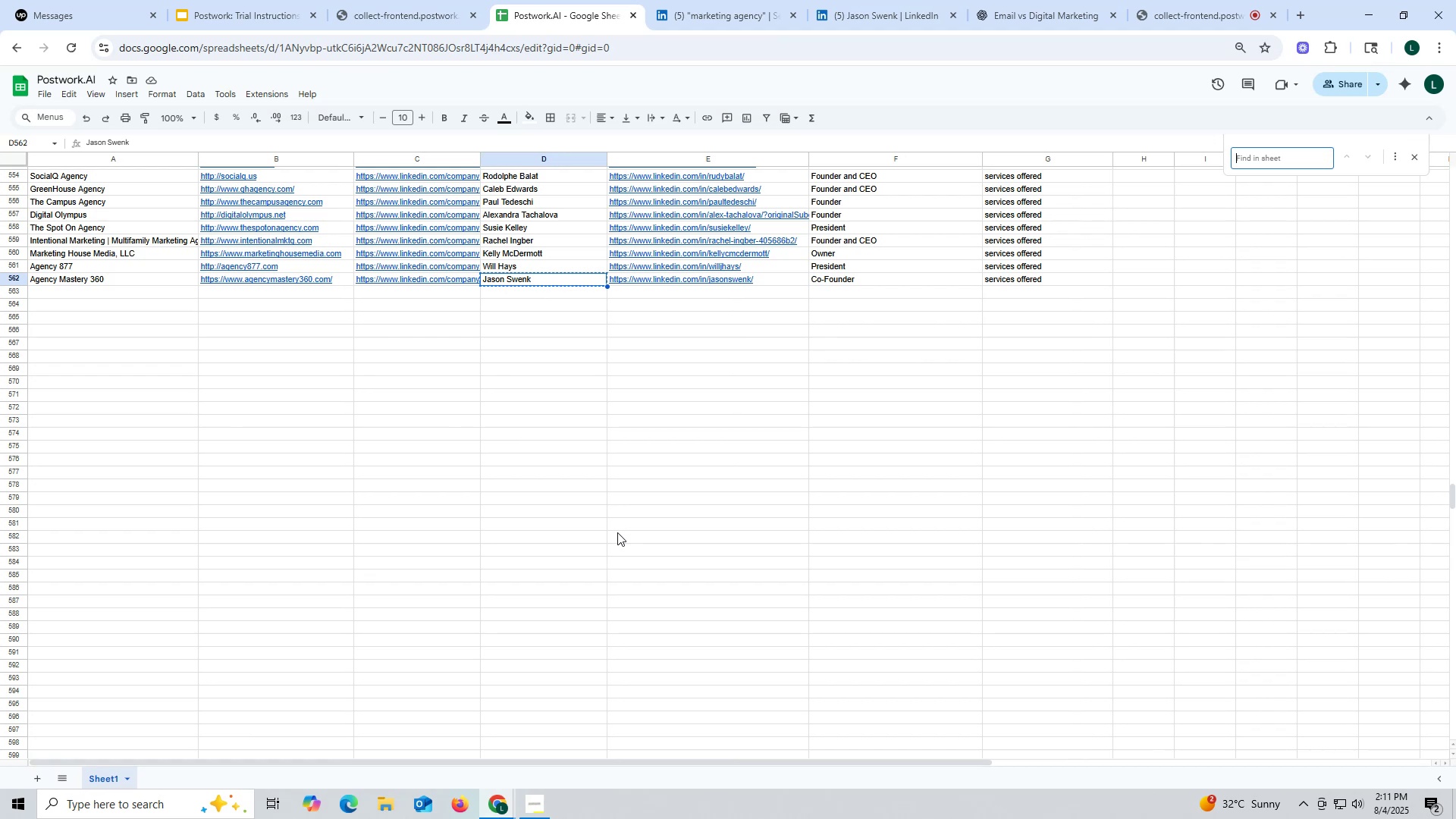 
key(Control+V)
 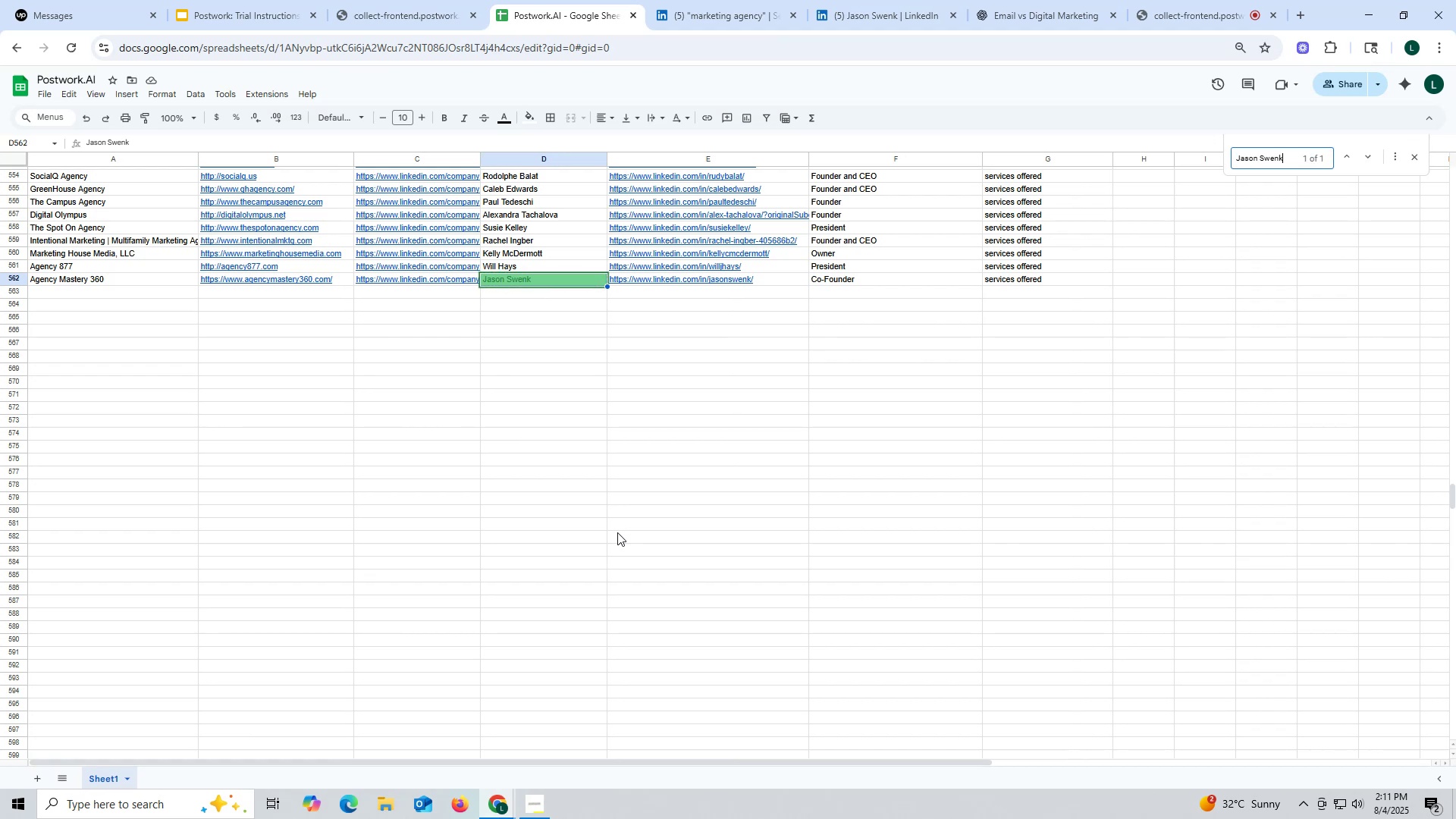 
key(Enter)
 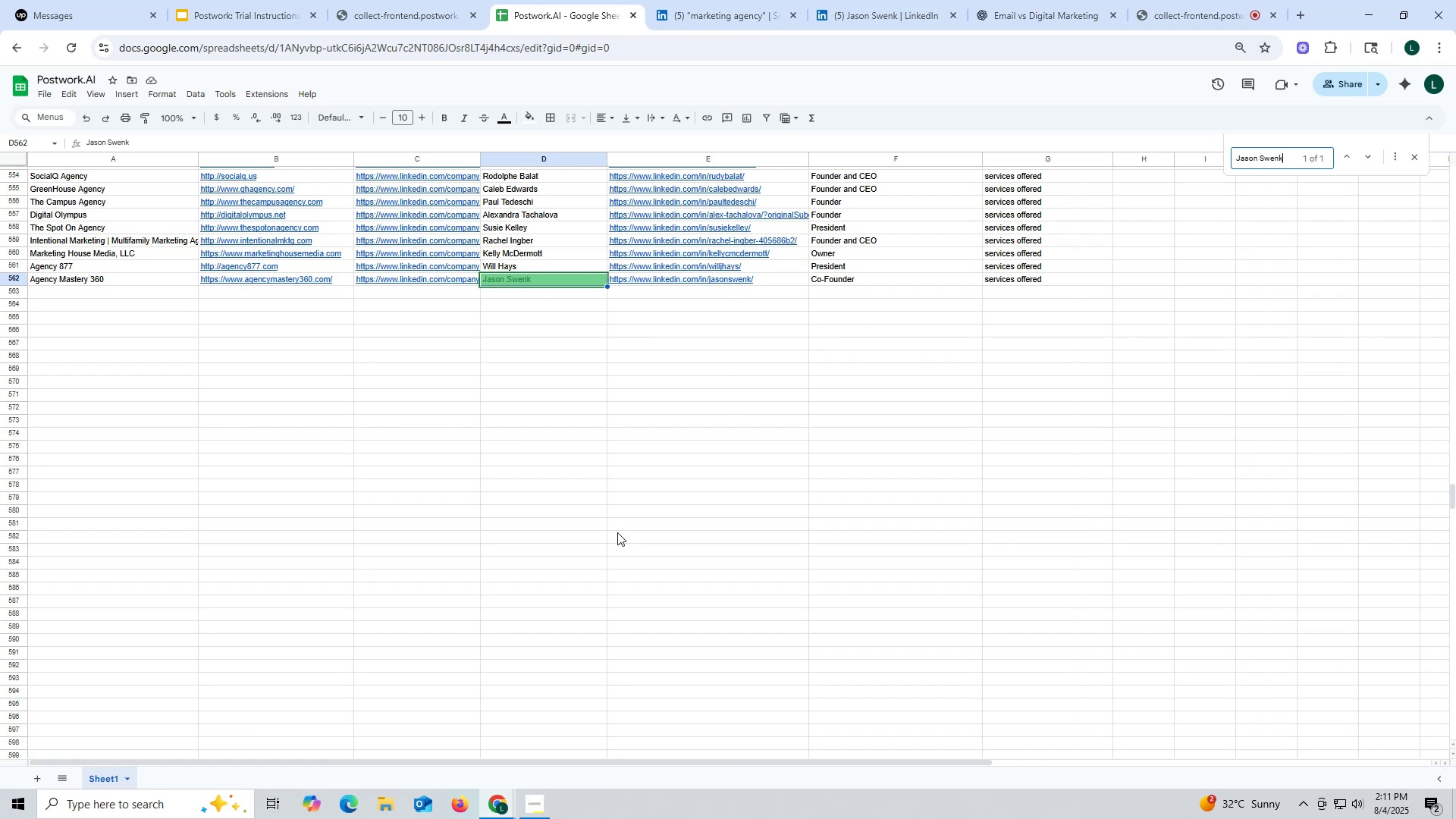 
key(Enter)
 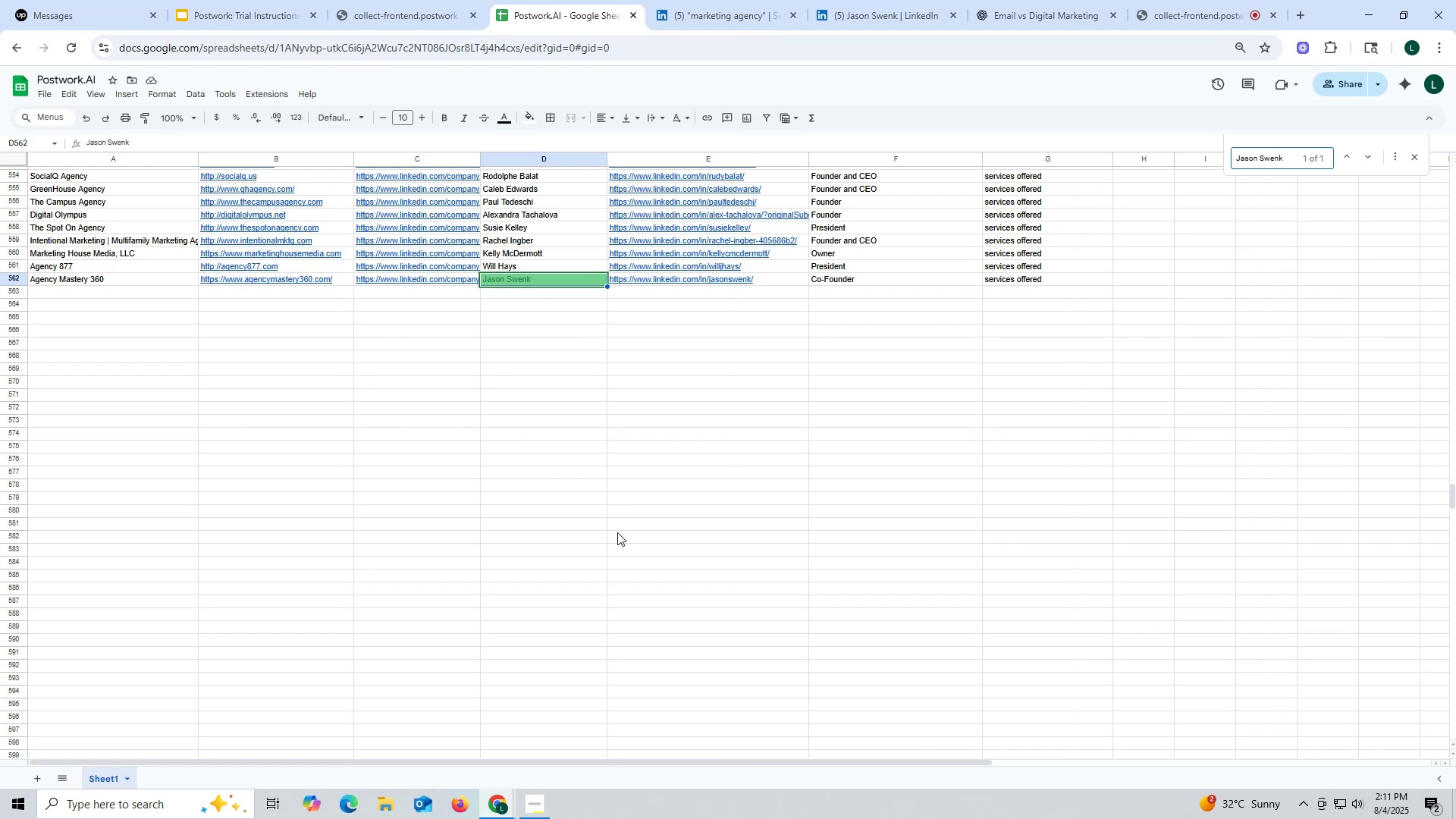 
key(Enter)
 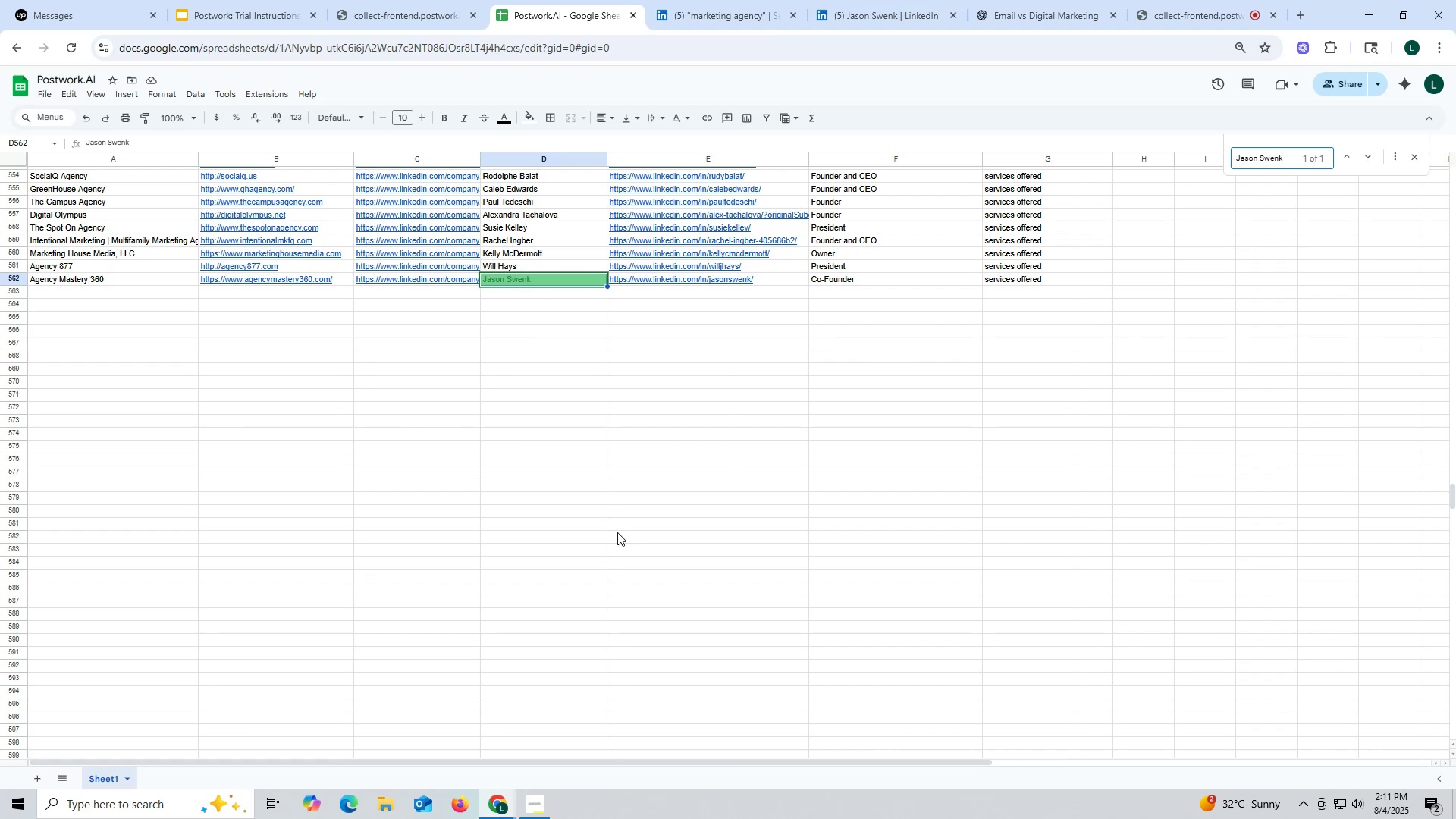 
key(Escape)
 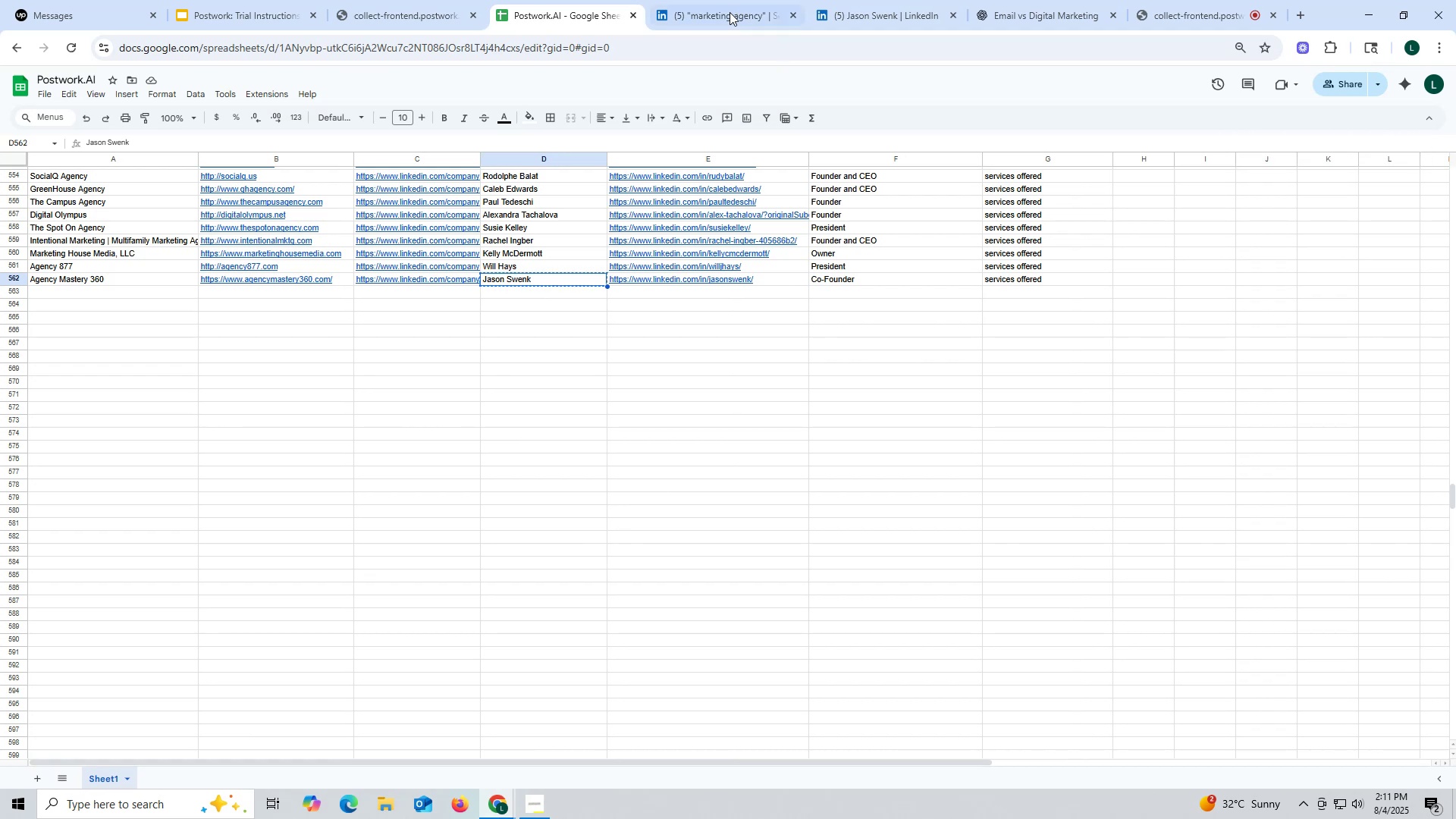 
left_click([726, 9])
 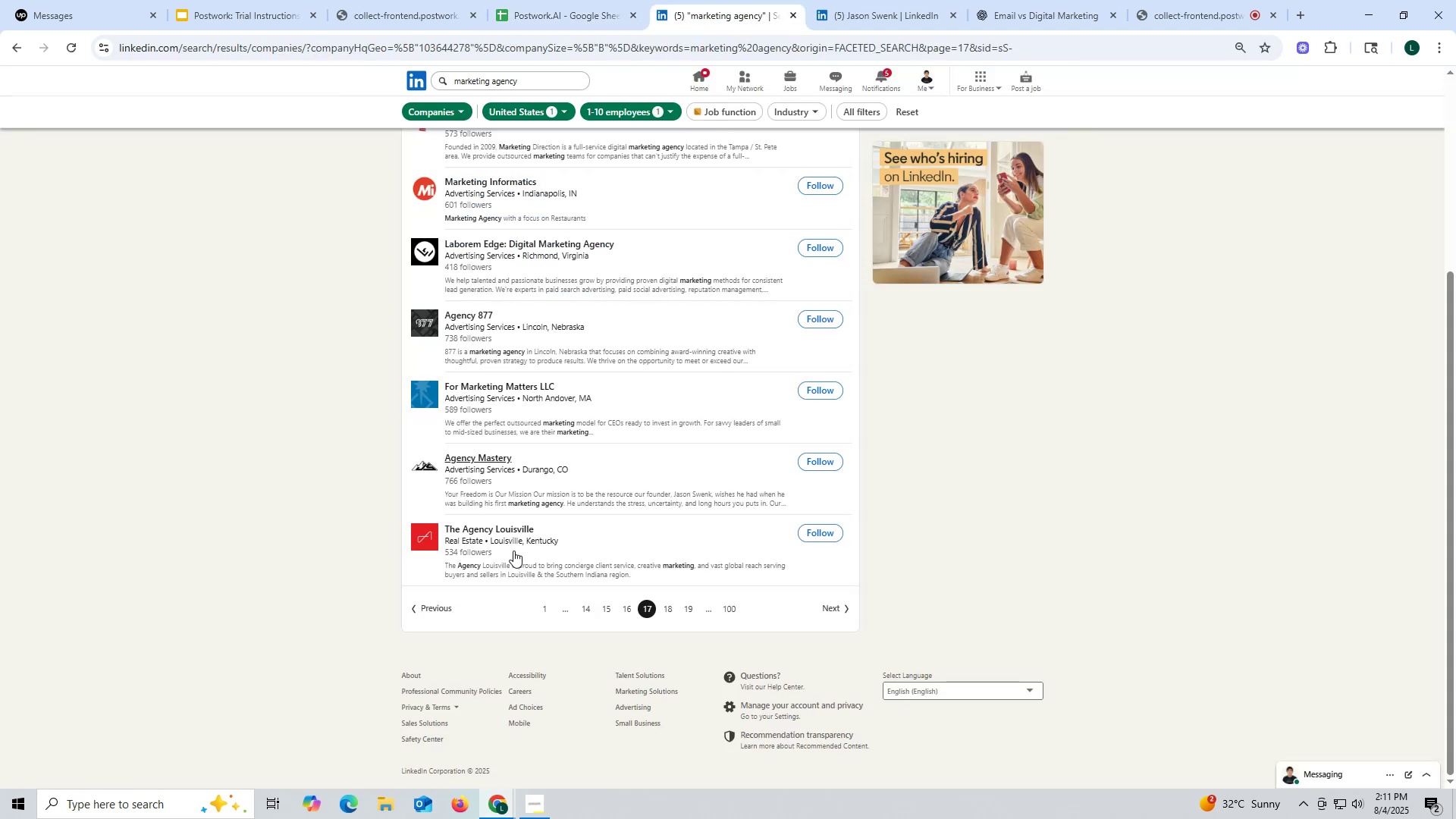 
scroll: coordinate [516, 514], scroll_direction: up, amount: 1.0
 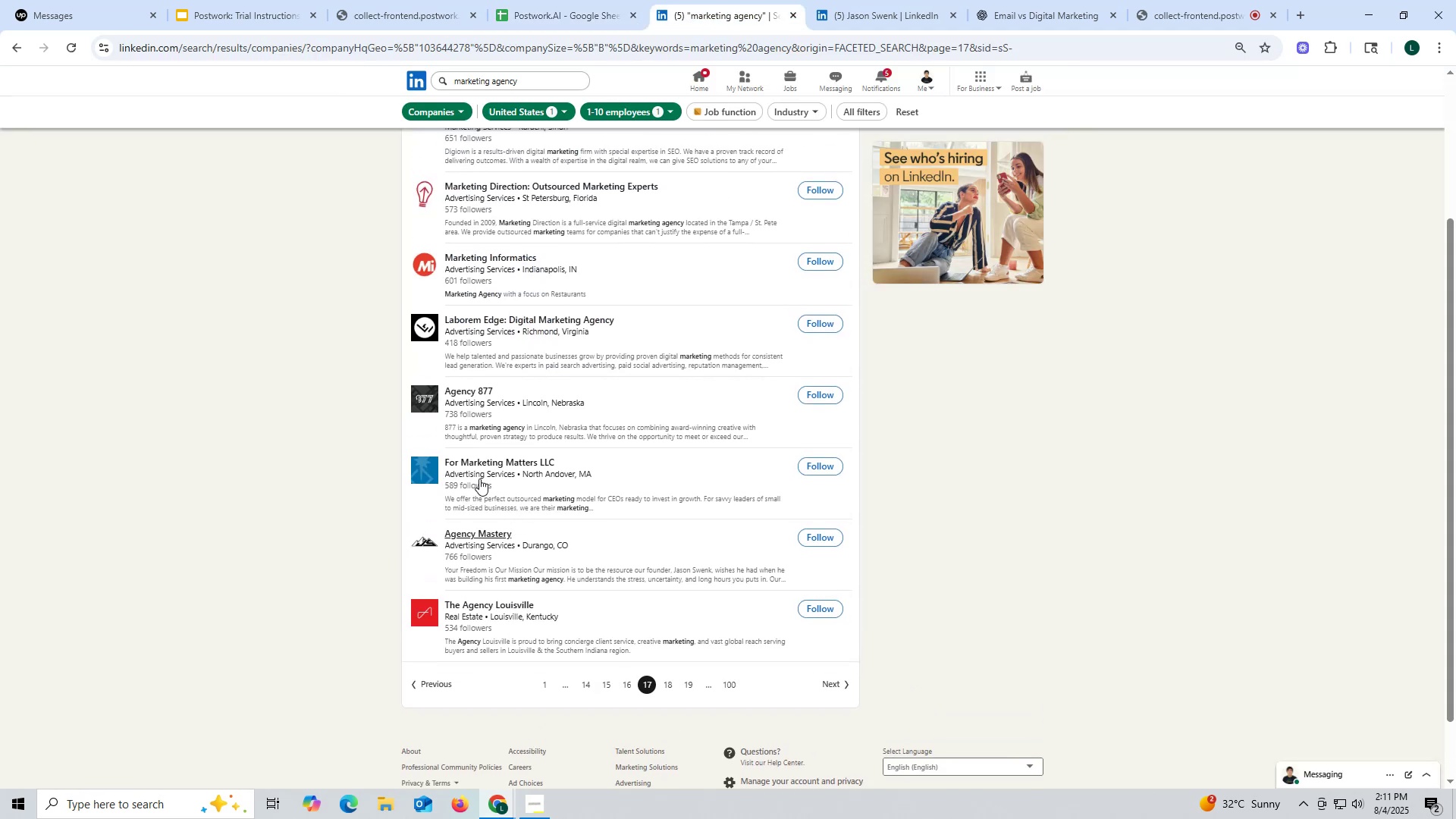 
right_click([481, 460])
 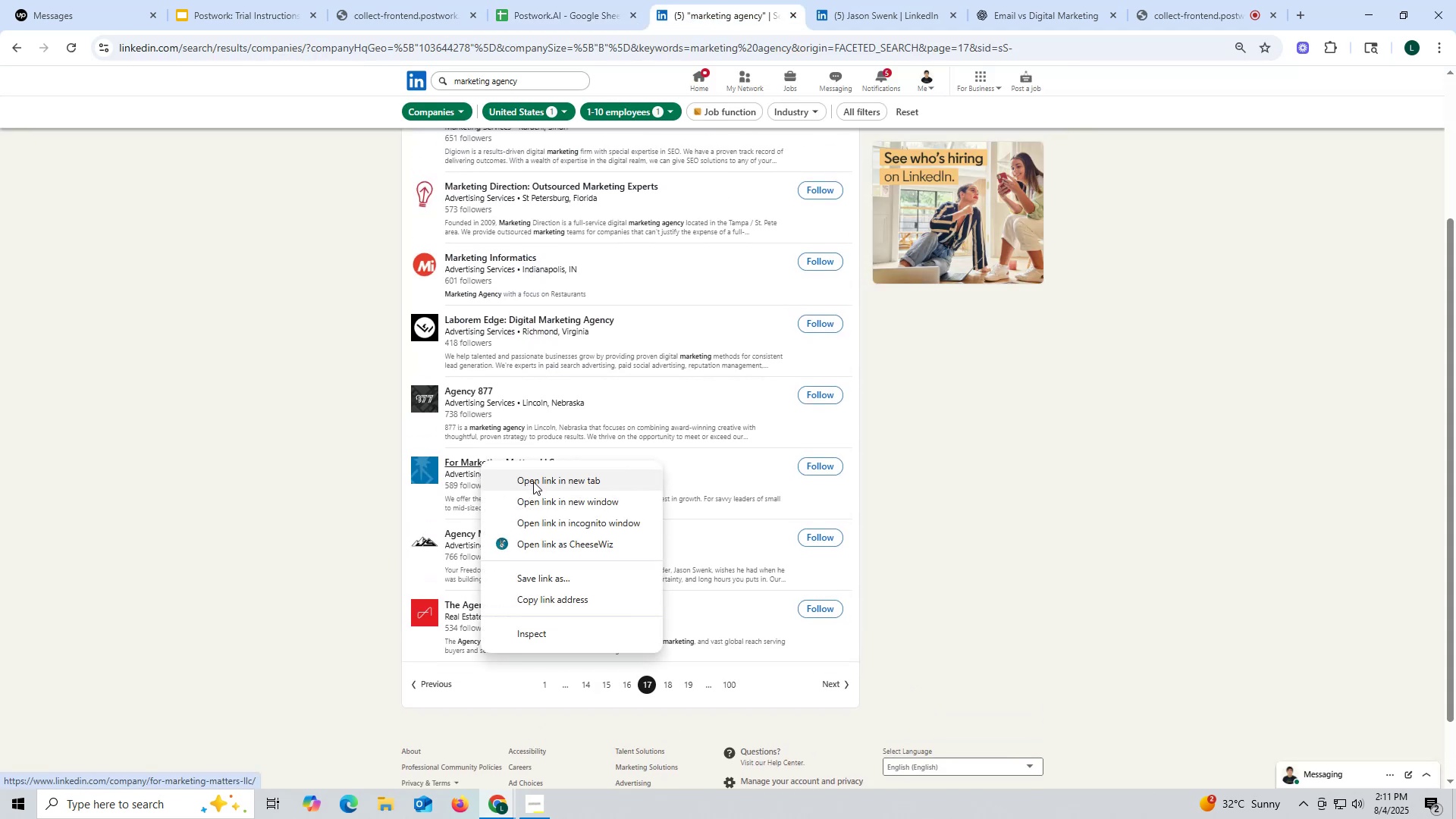 
left_click([533, 482])
 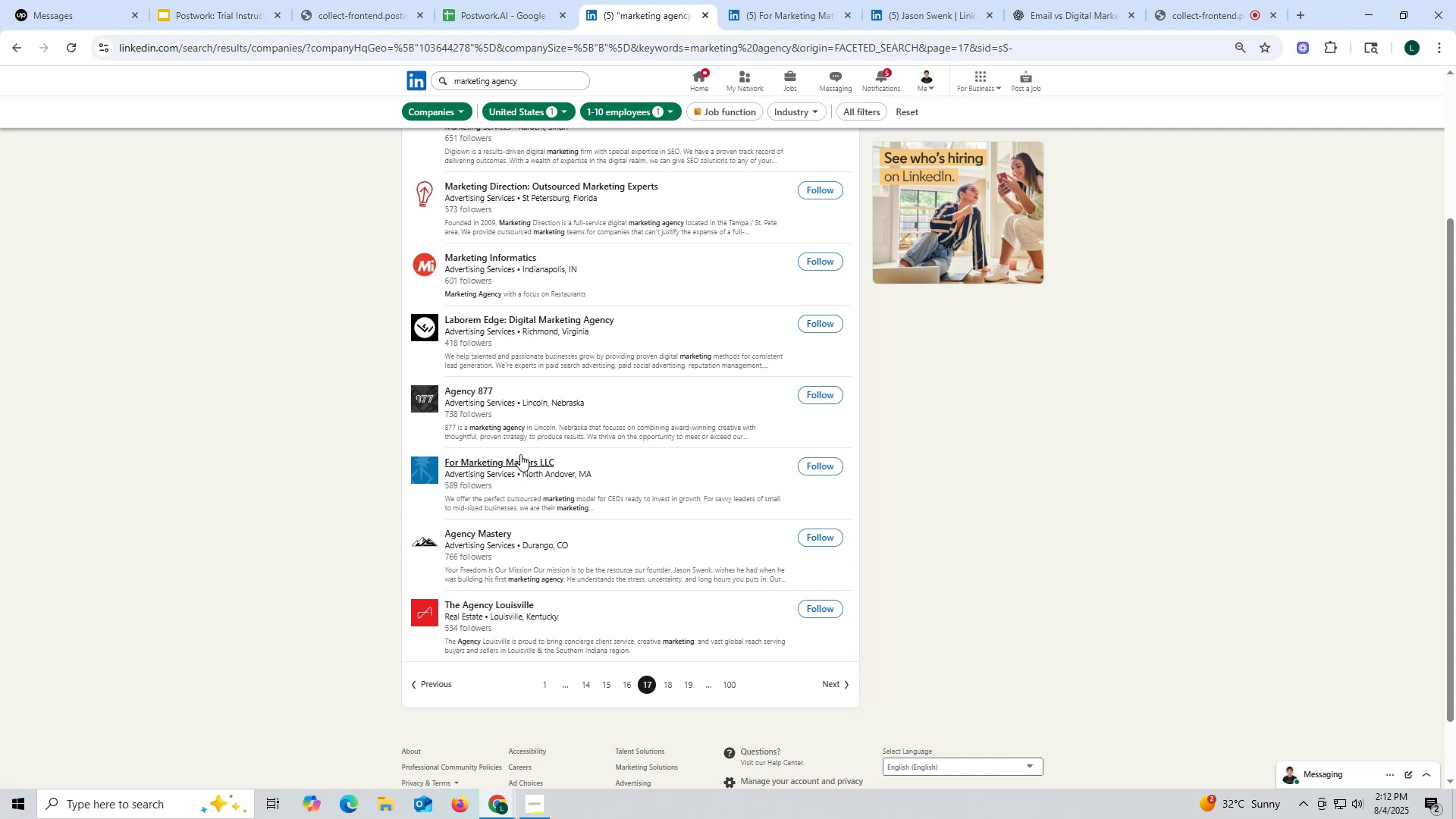 
wait(11.36)
 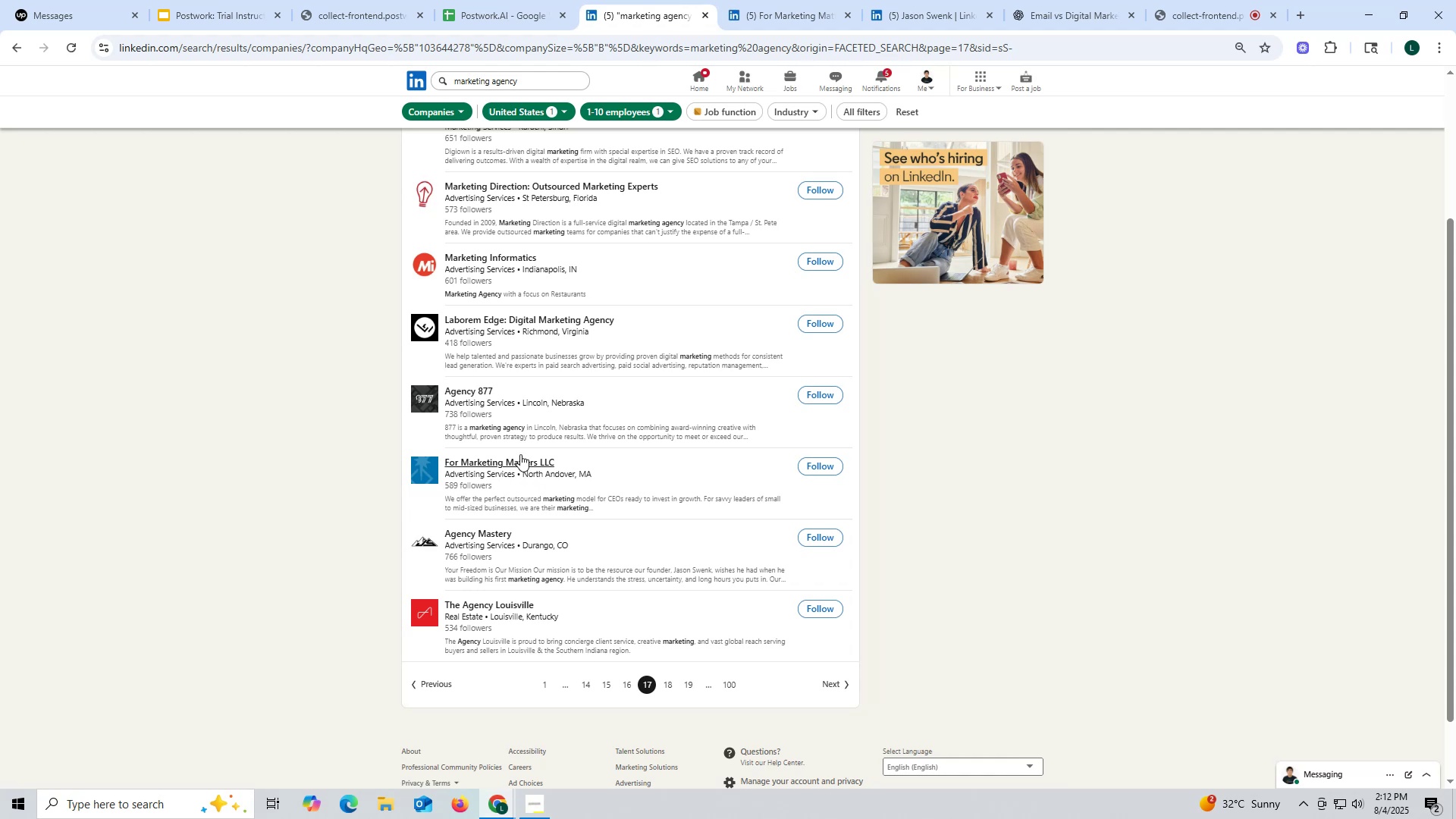 
left_click([808, 11])
 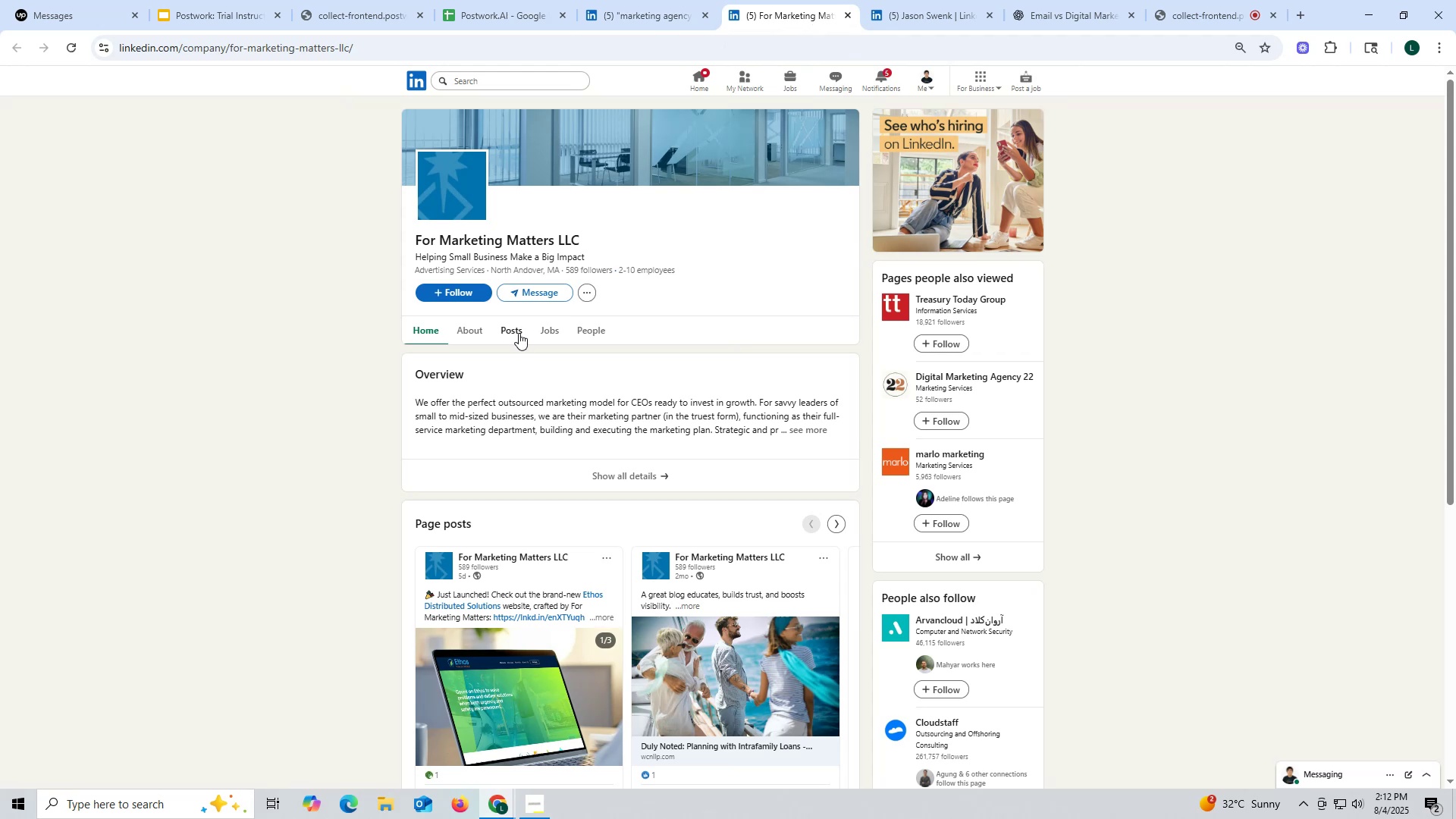 
left_click([516, 329])
 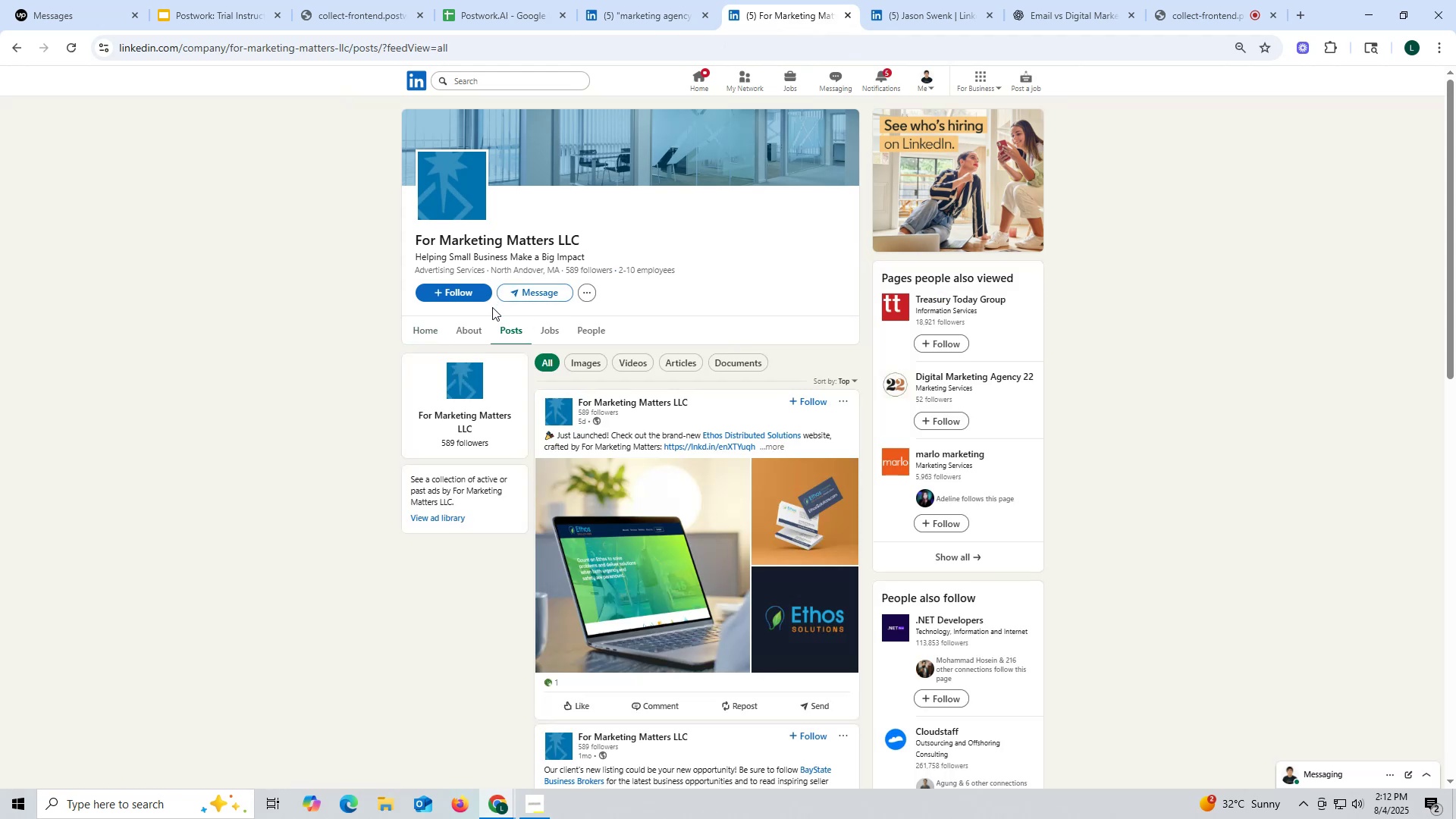 
left_click([463, 327])
 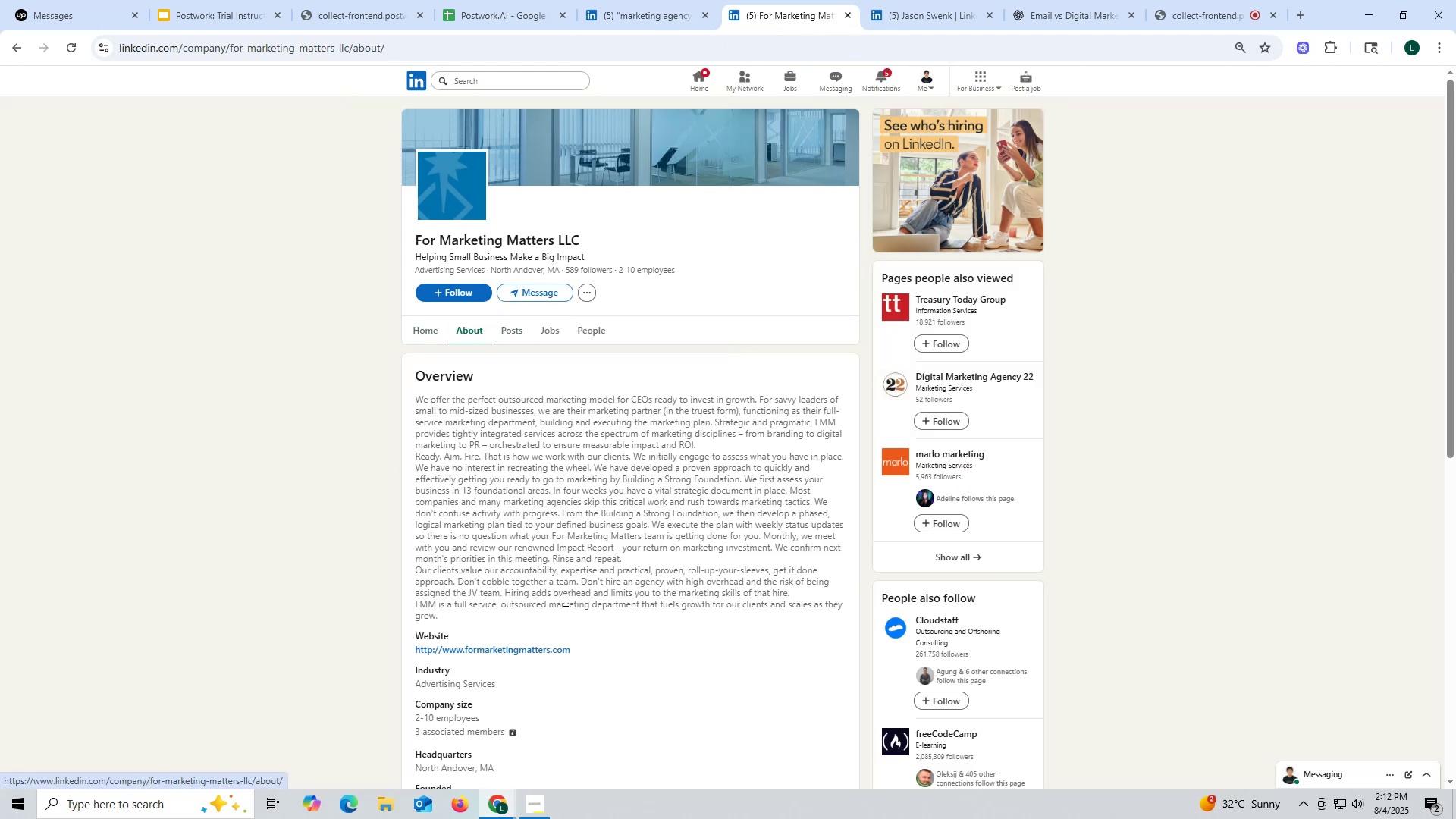 
right_click([486, 649])
 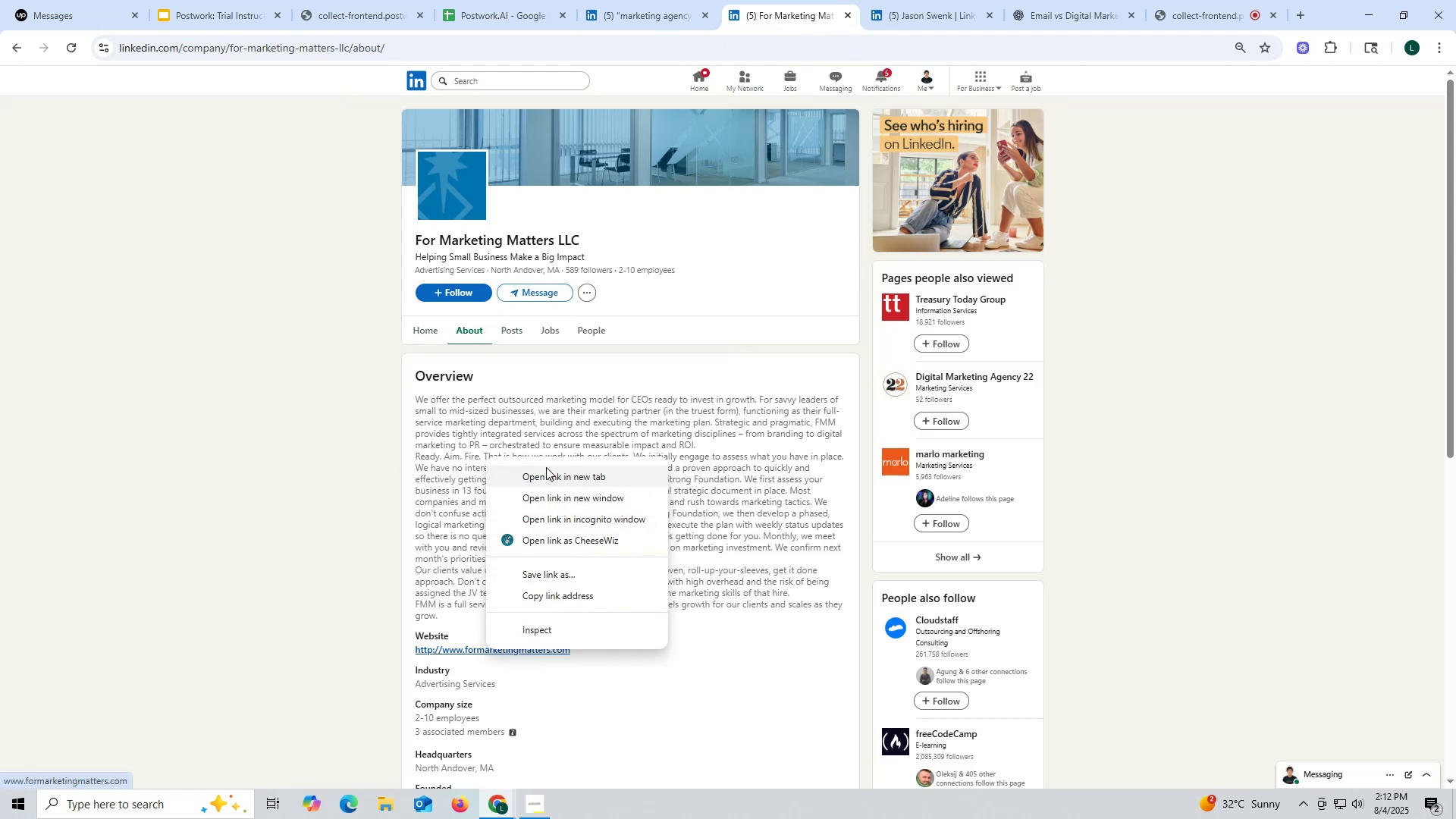 
left_click([547, 471])
 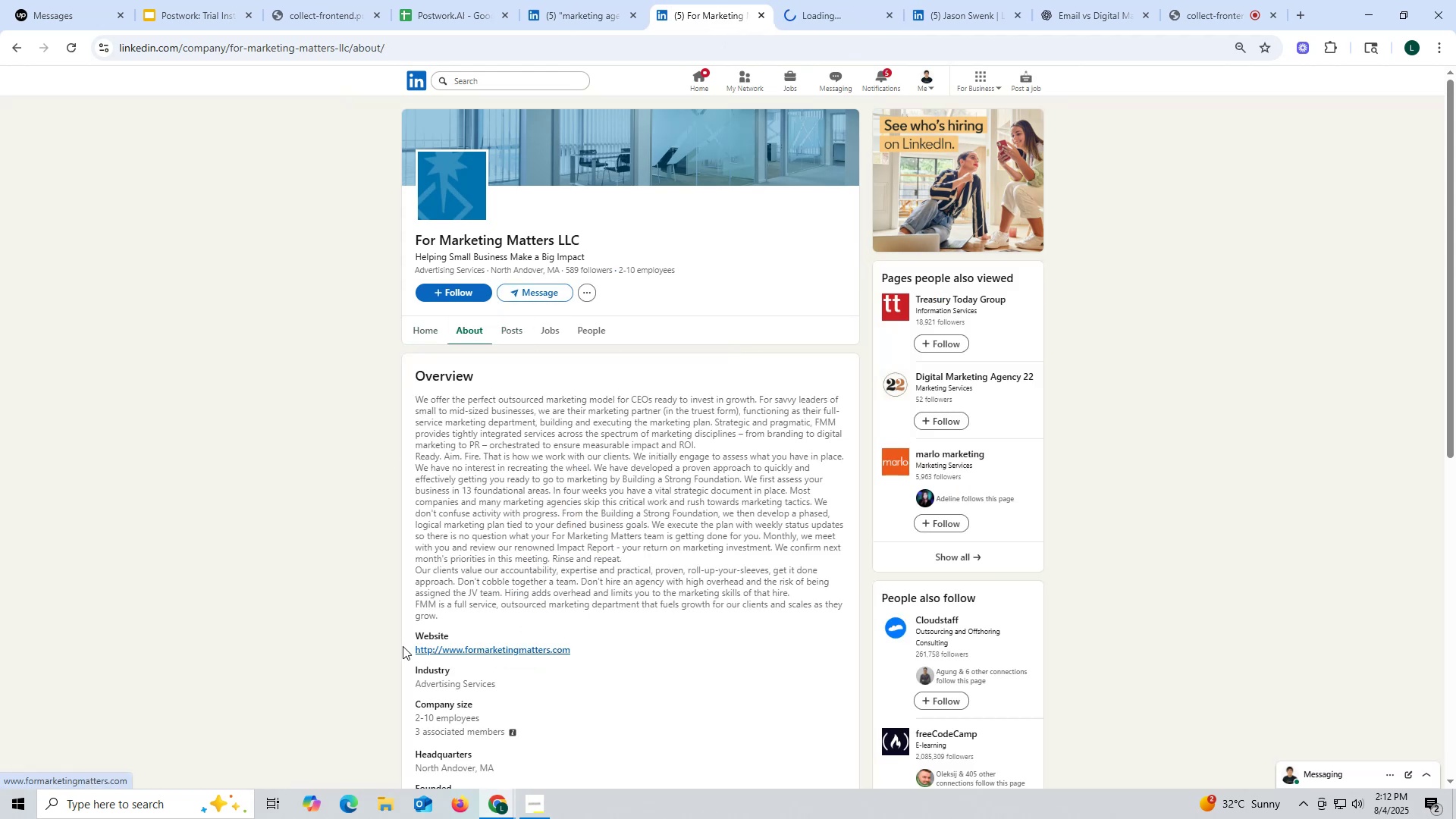 
left_click_drag(start_coordinate=[403, 646], to_coordinate=[624, 644])
 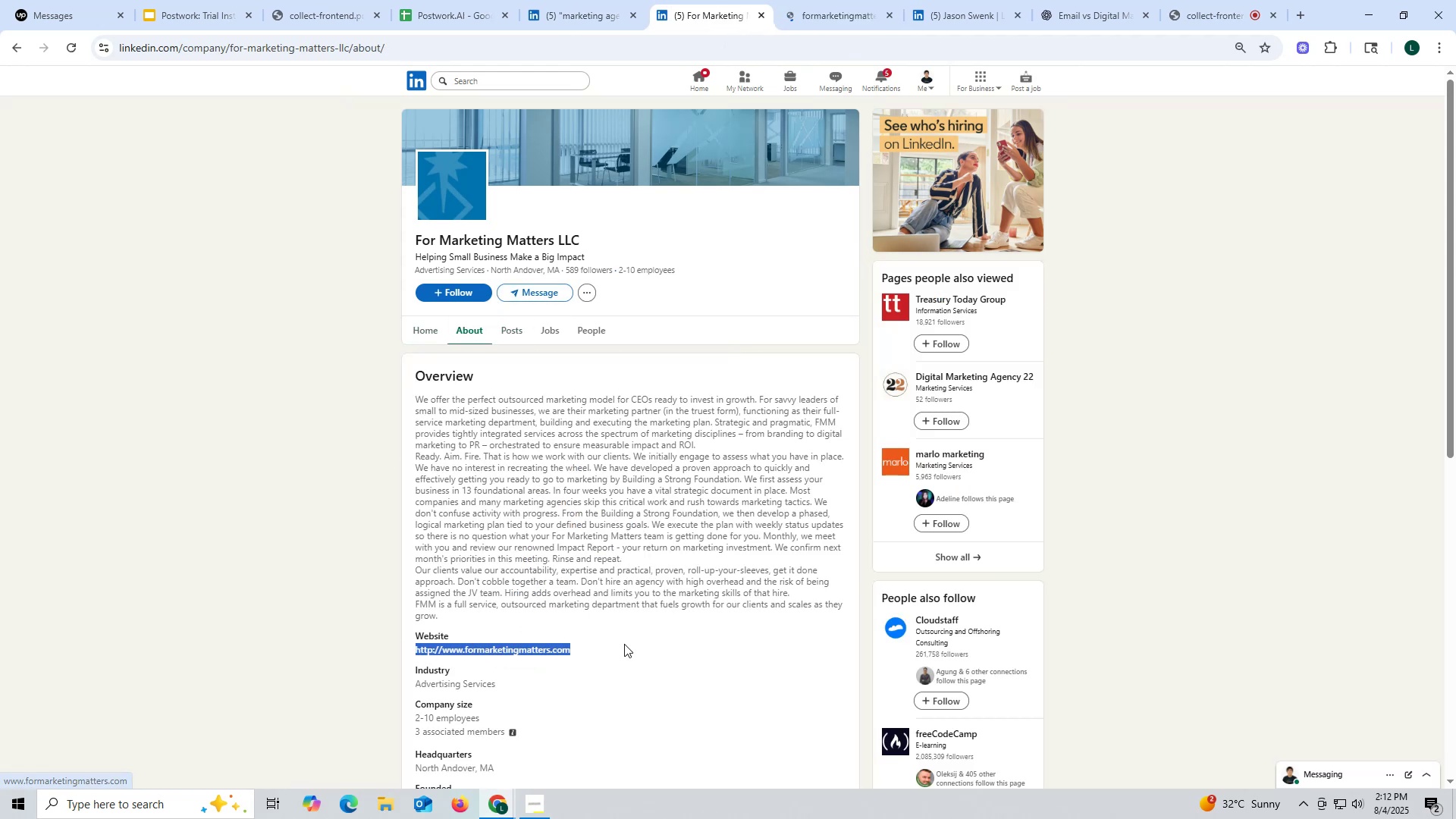 
key(Control+ControlLeft)
 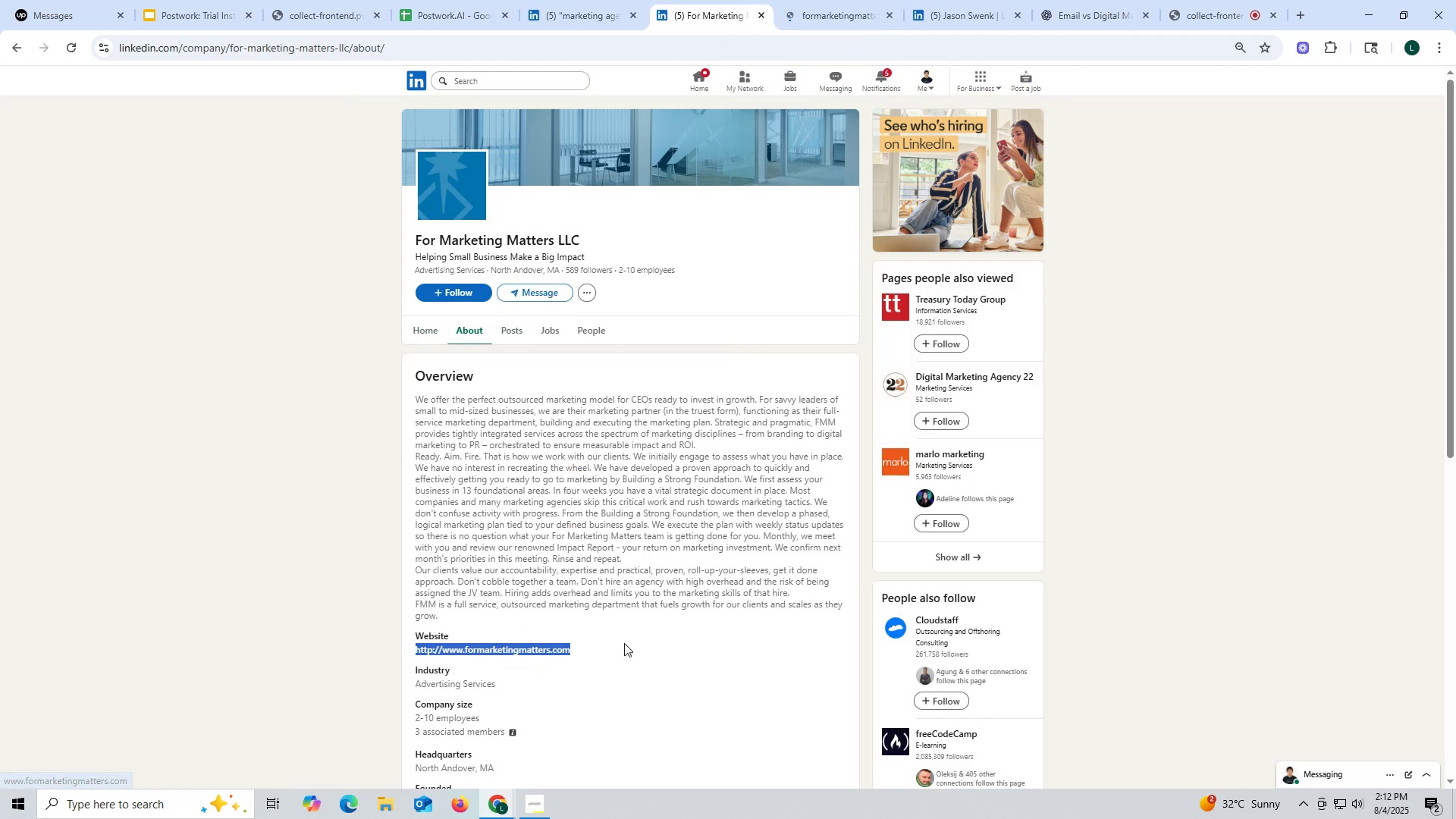 
key(Control+C)
 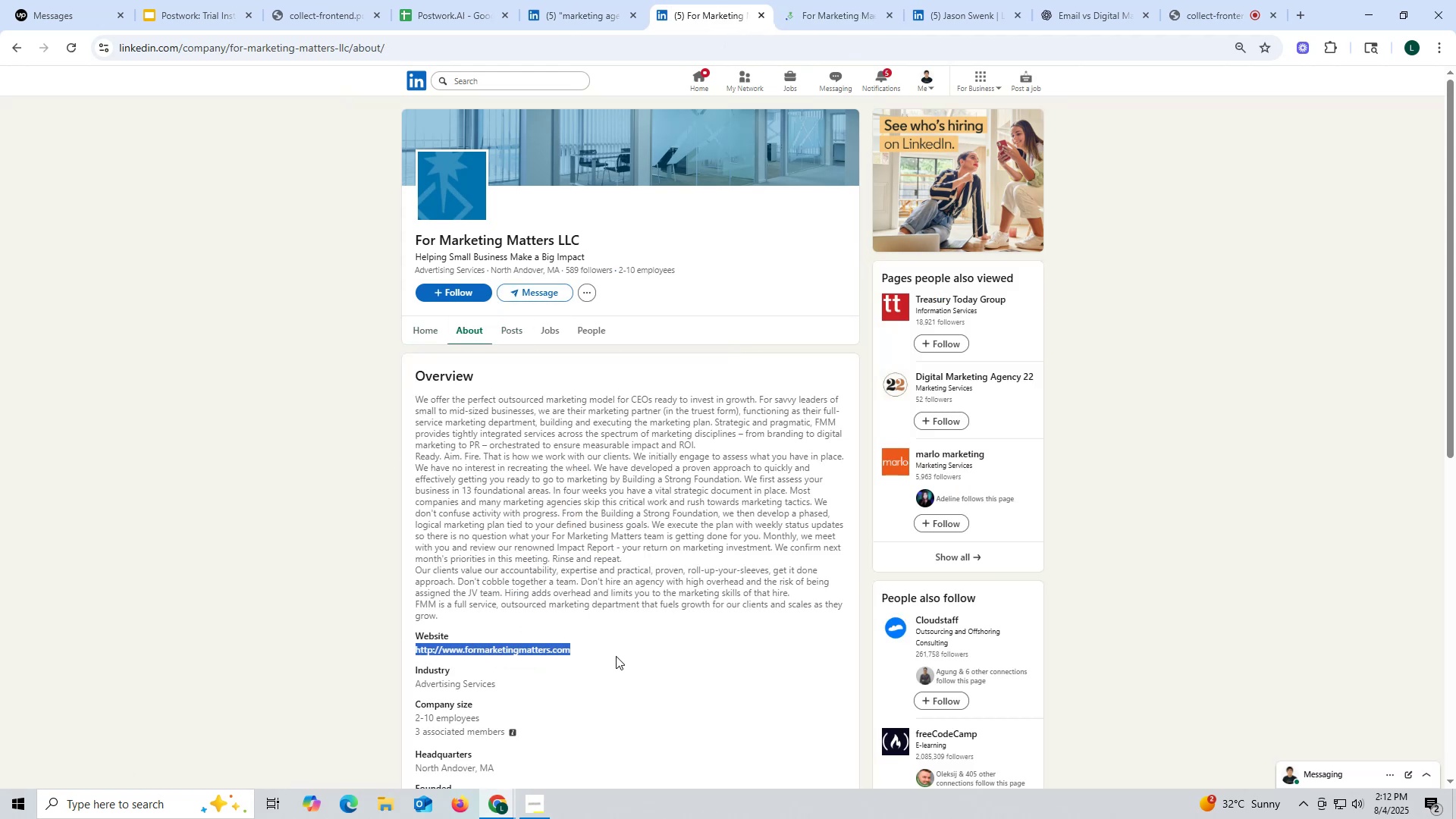 
key(Control+ControlLeft)
 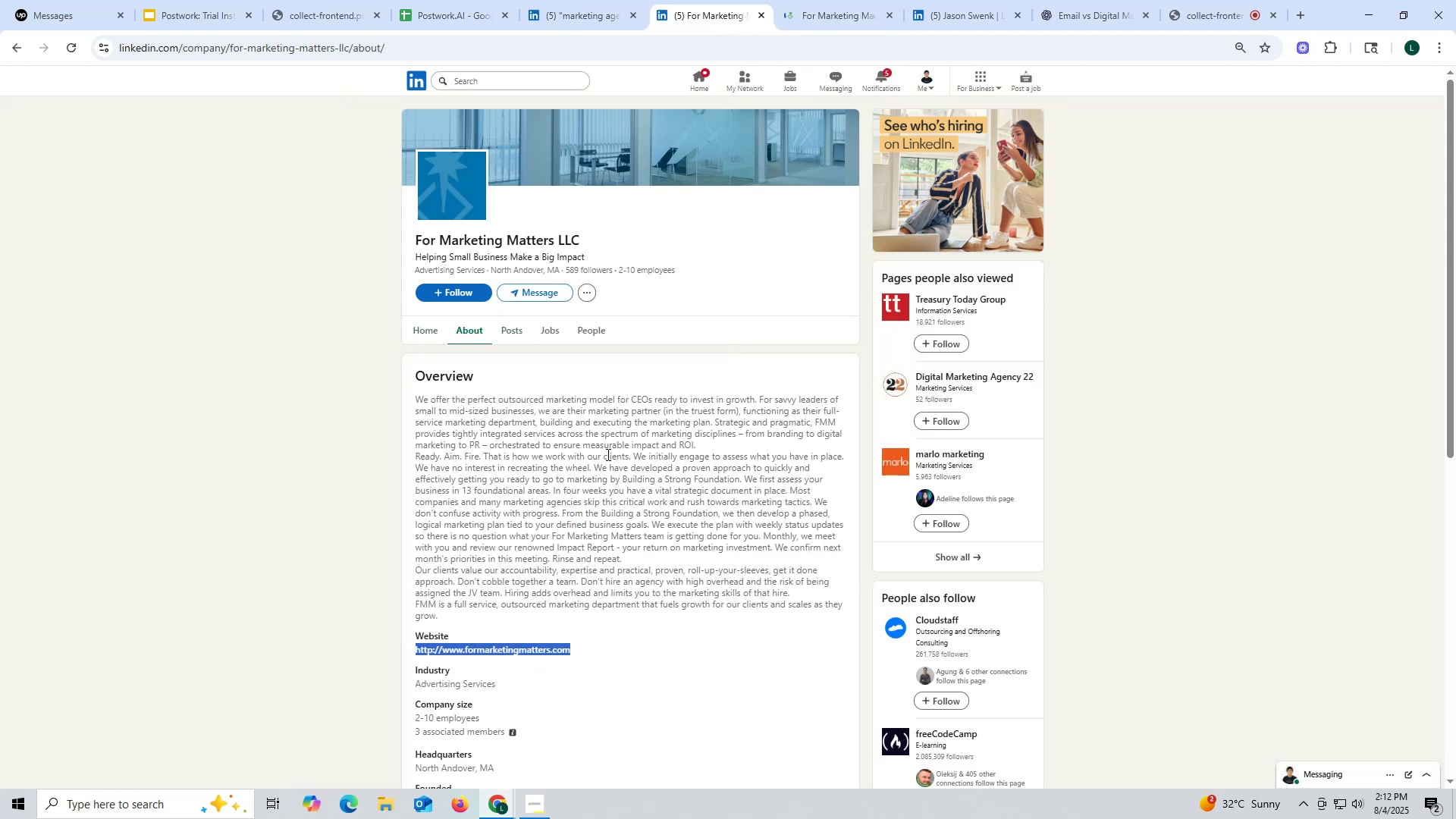 
key(Control+C)
 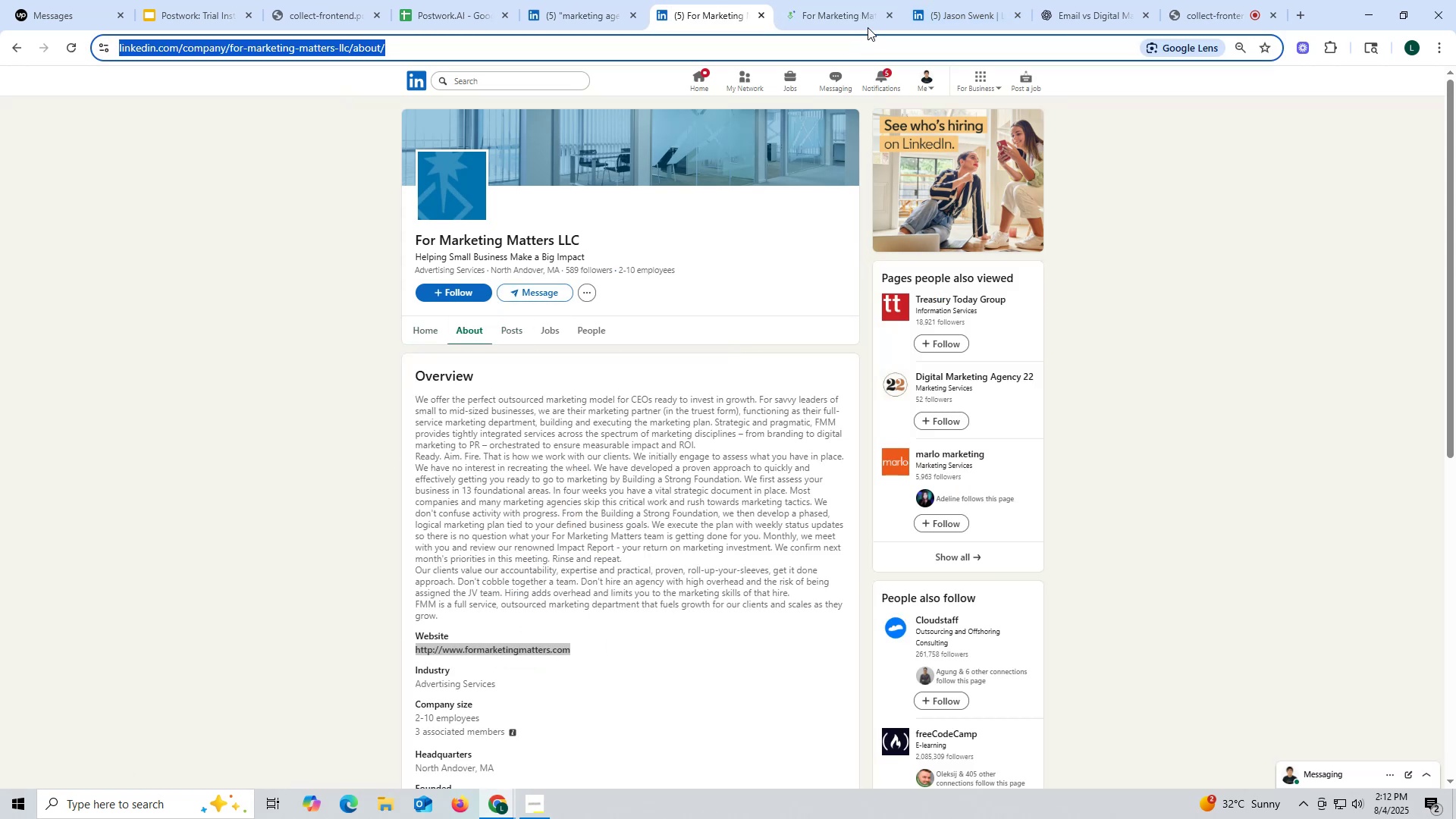 
left_click([860, 17])
 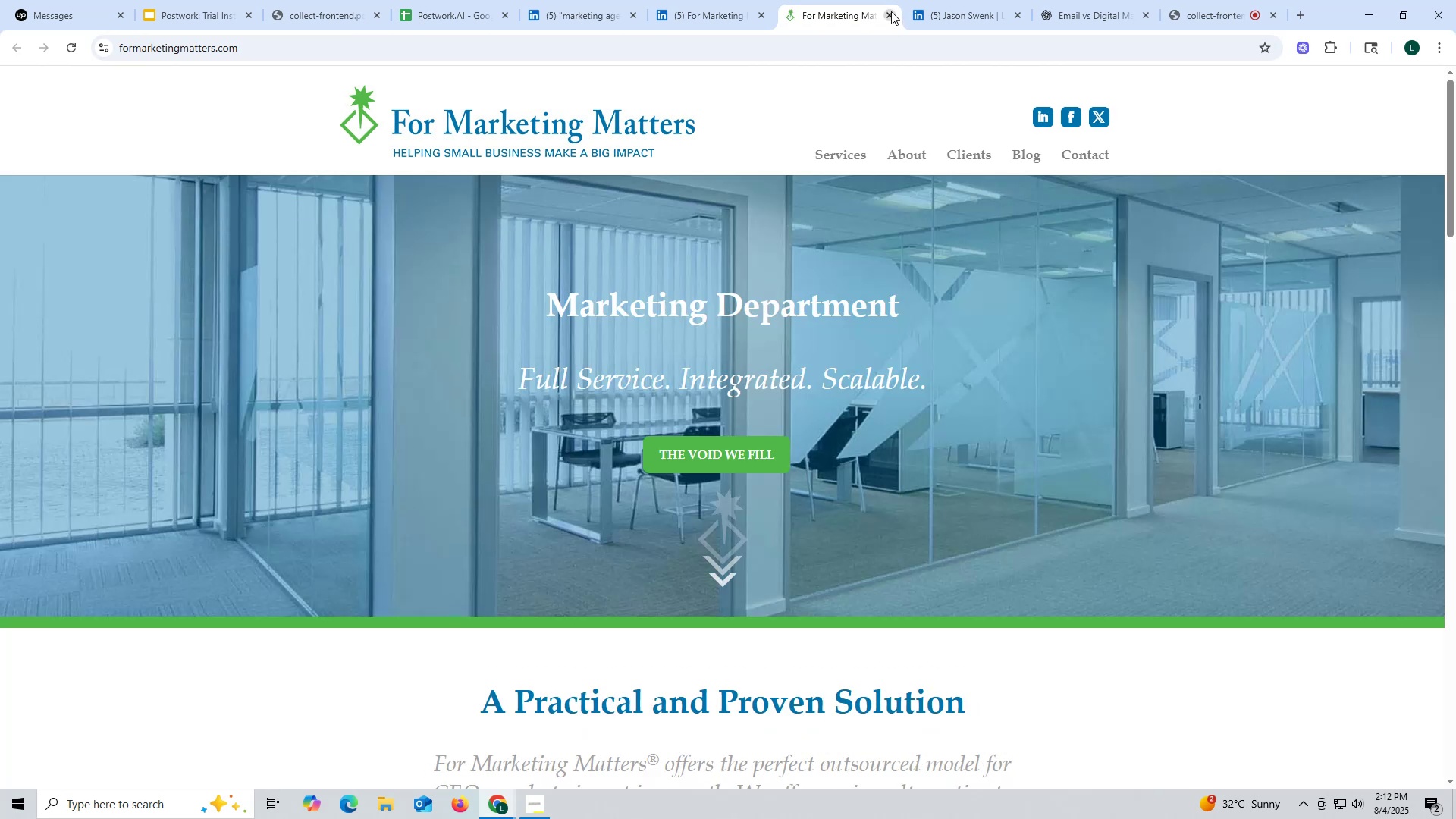 
left_click([891, 11])
 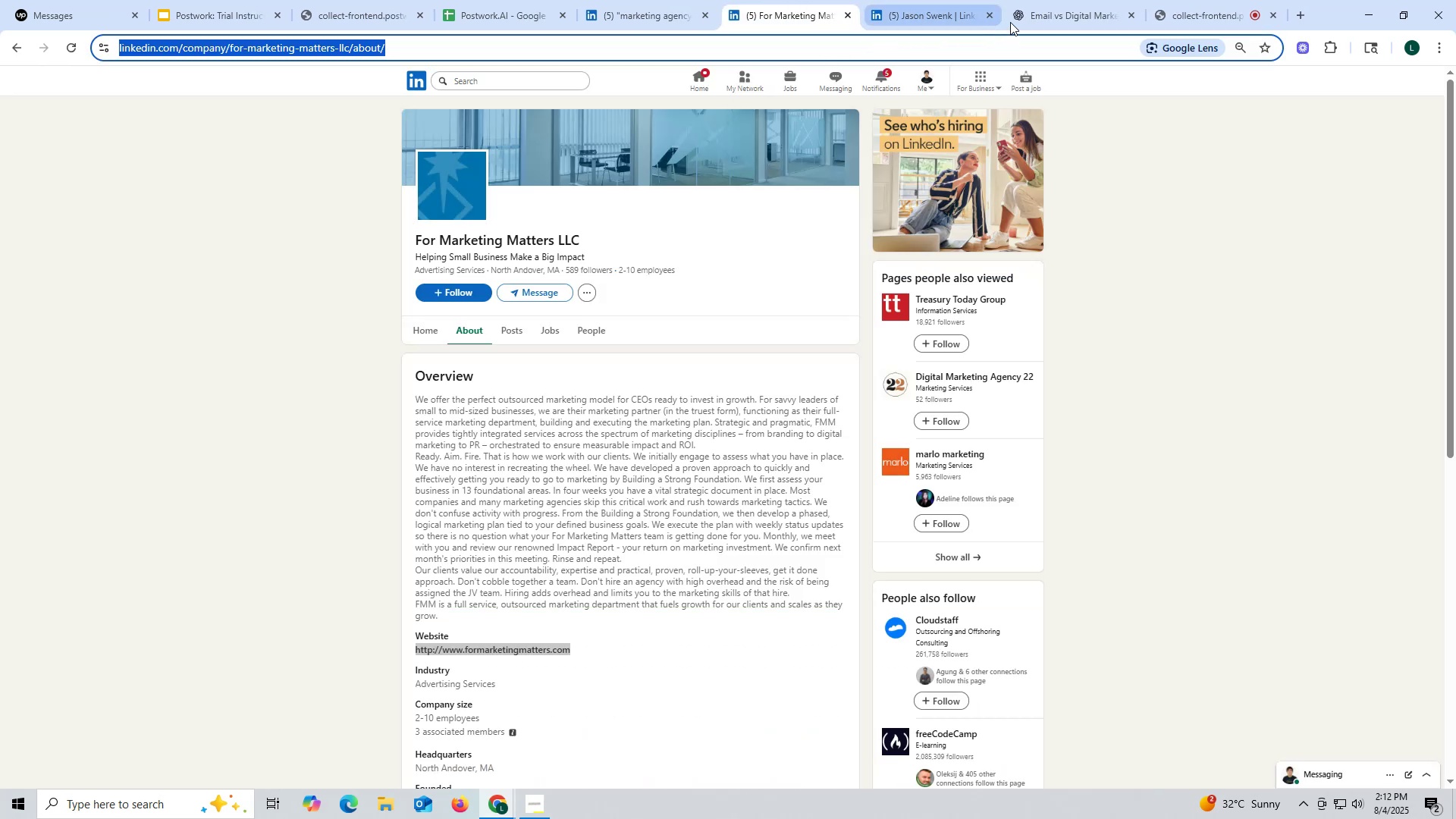 
left_click([1032, 18])
 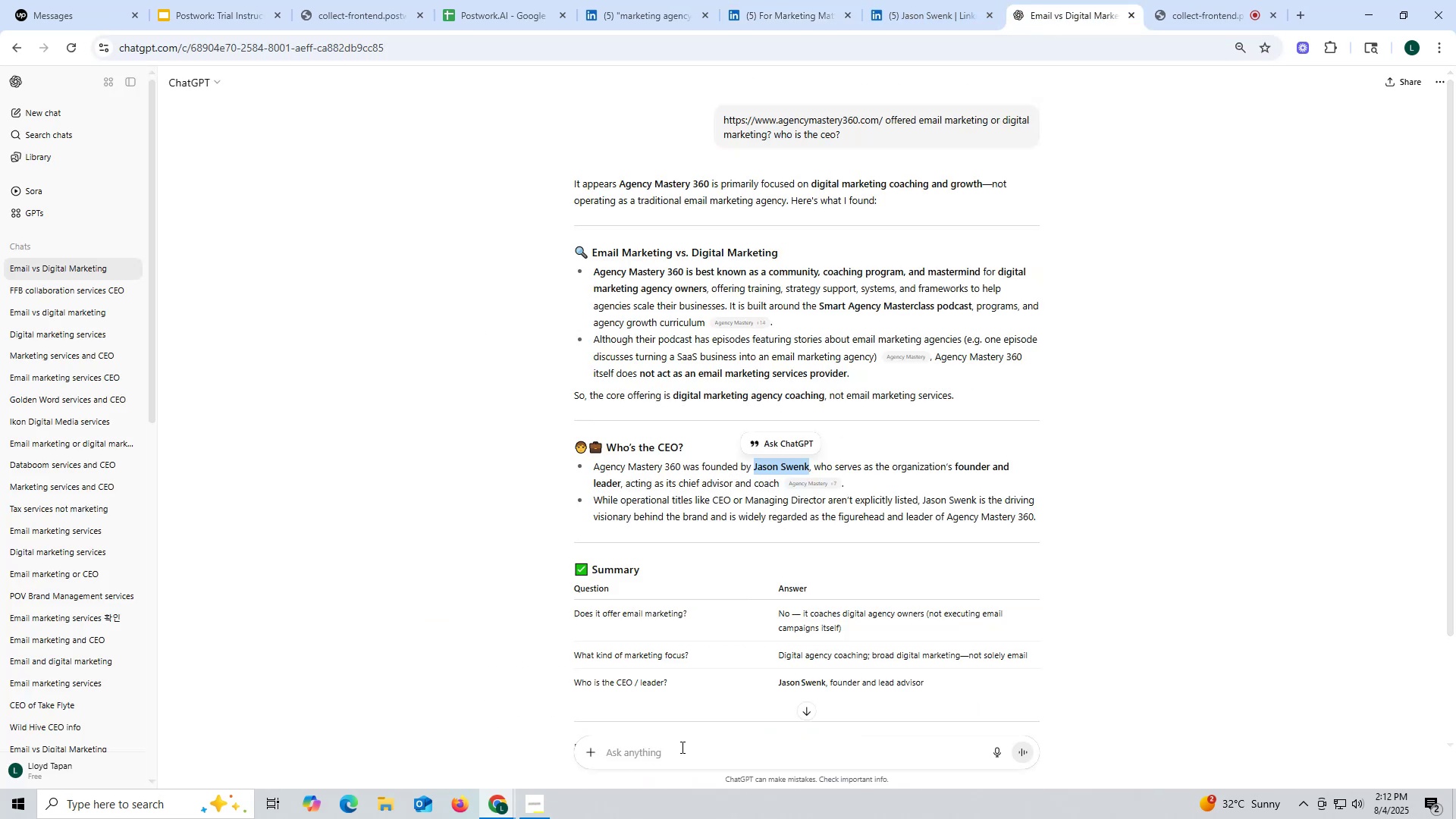 
left_click([682, 739])
 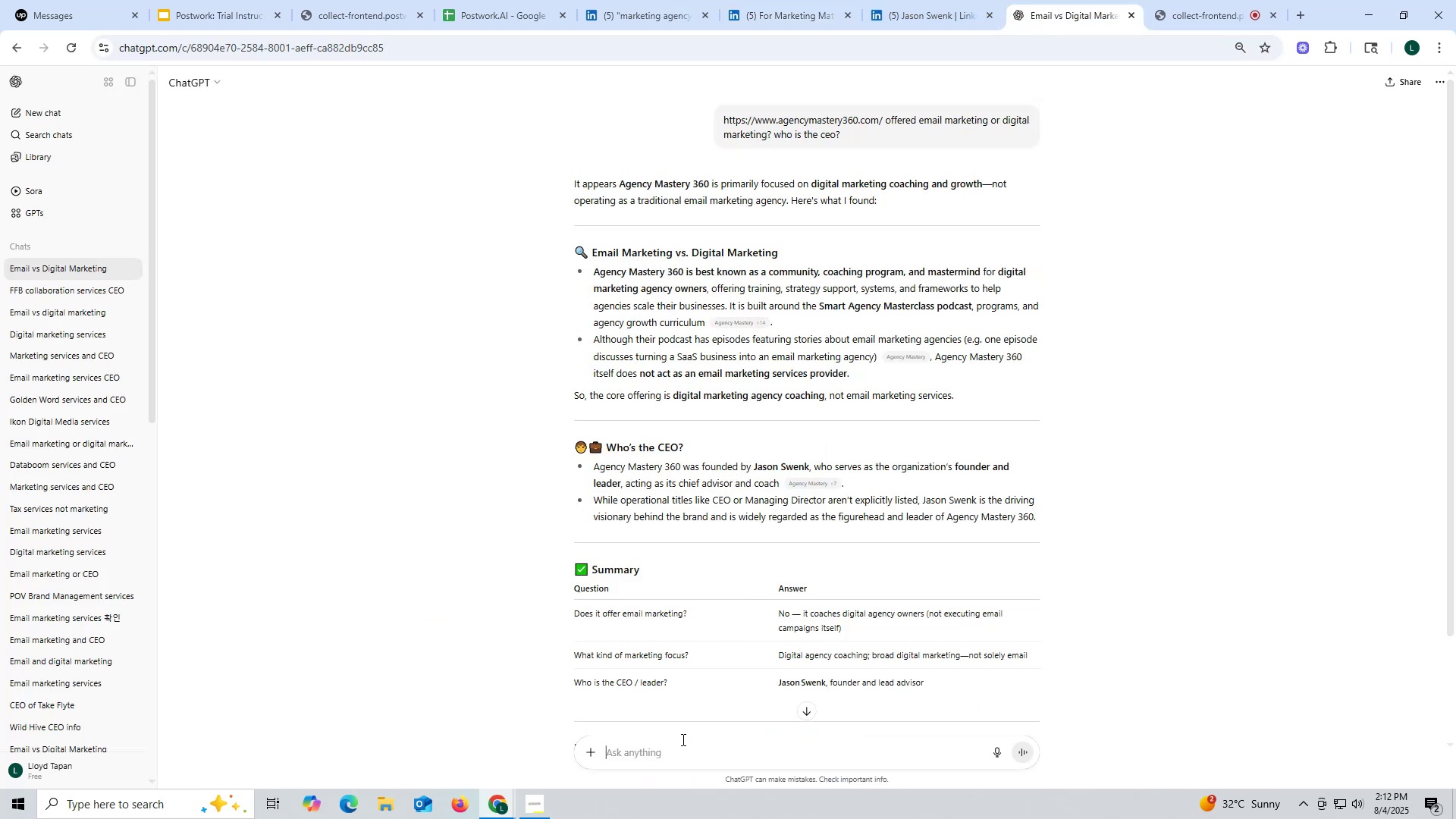 
key(Control+ControlLeft)
 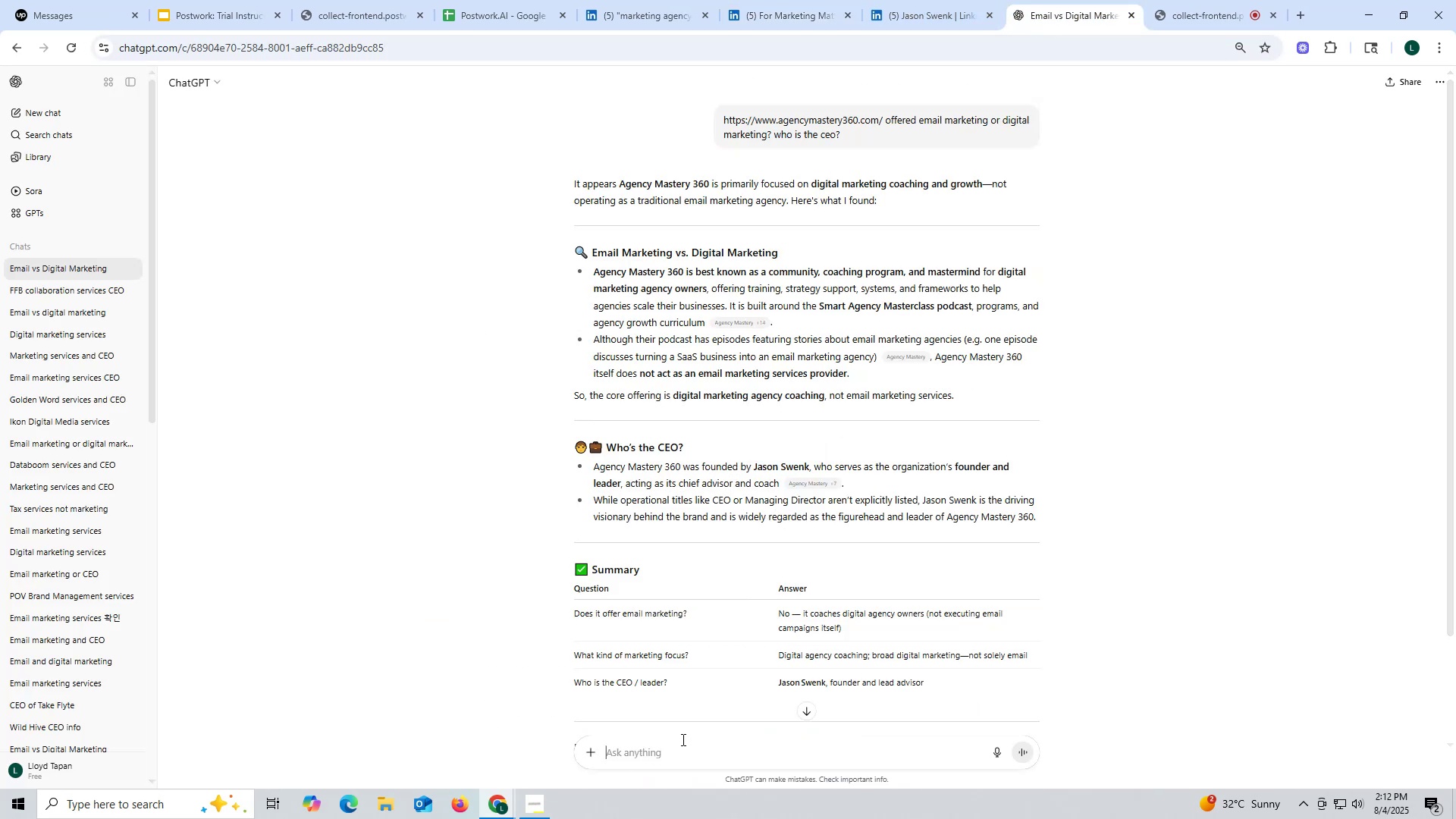 
key(Control+V)
 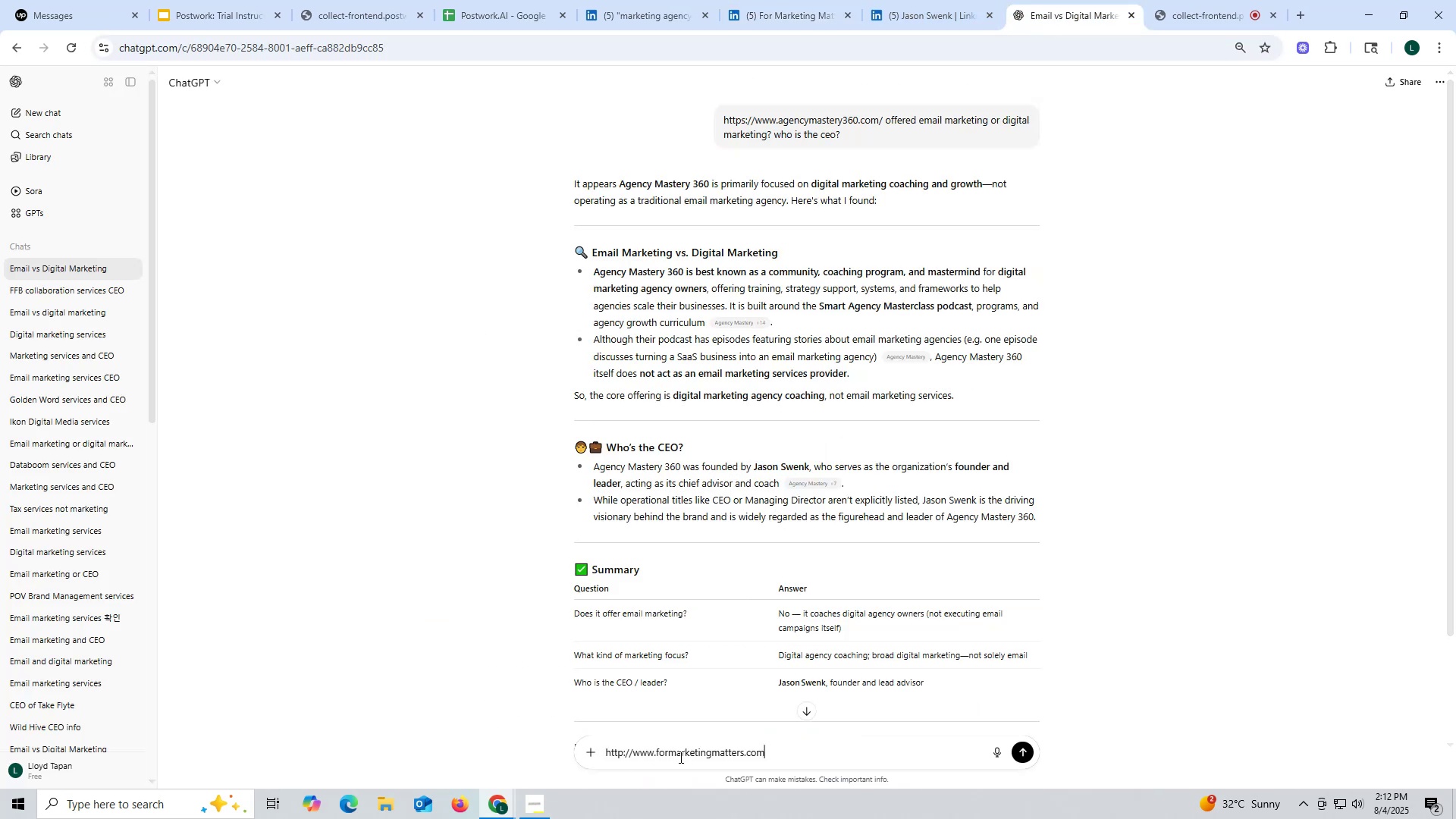 
key(Space)
 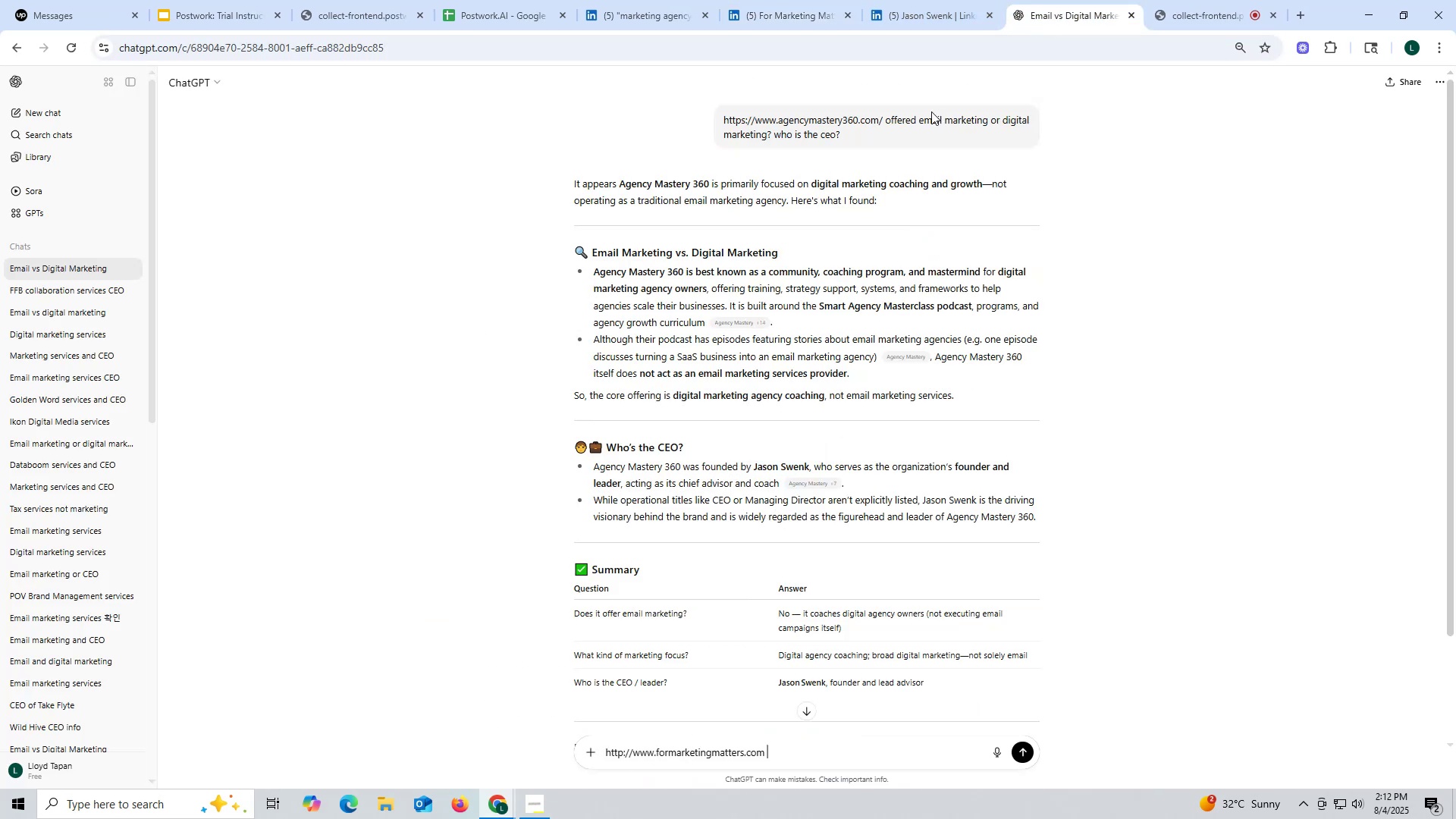 
left_click_drag(start_coordinate=[884, 120], to_coordinate=[918, 146])
 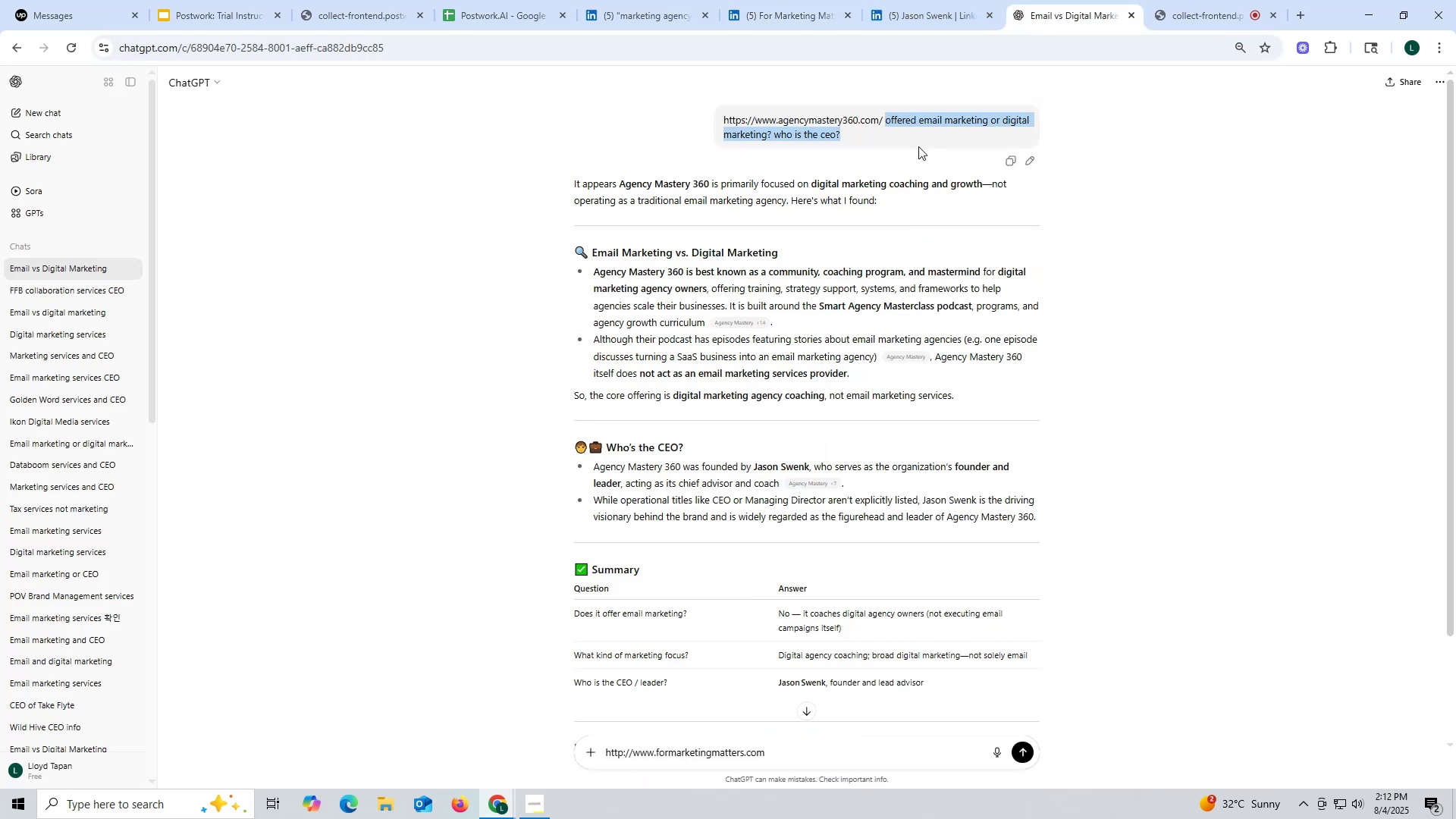 
key(Control+ControlLeft)
 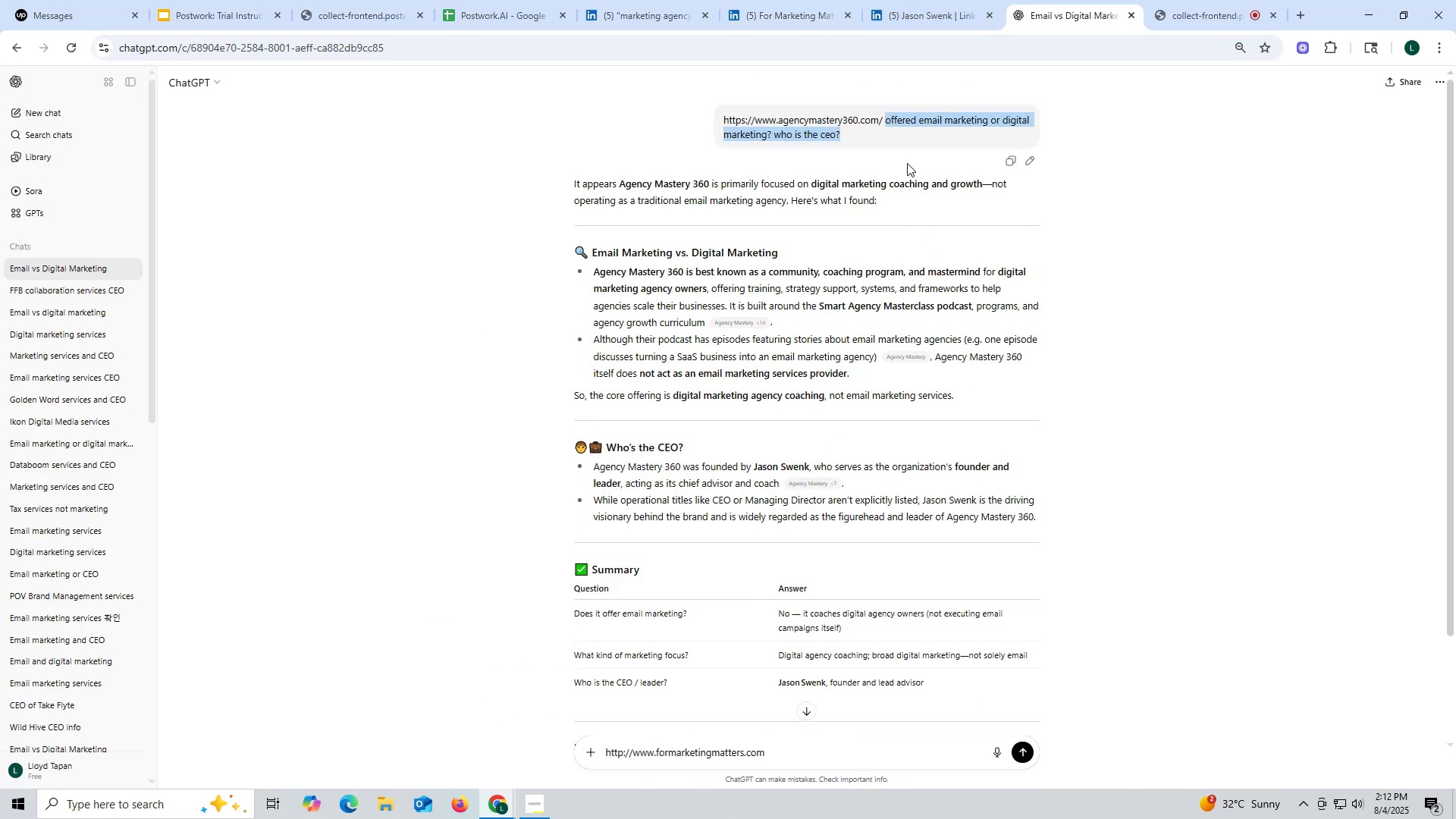 
key(Control+C)
 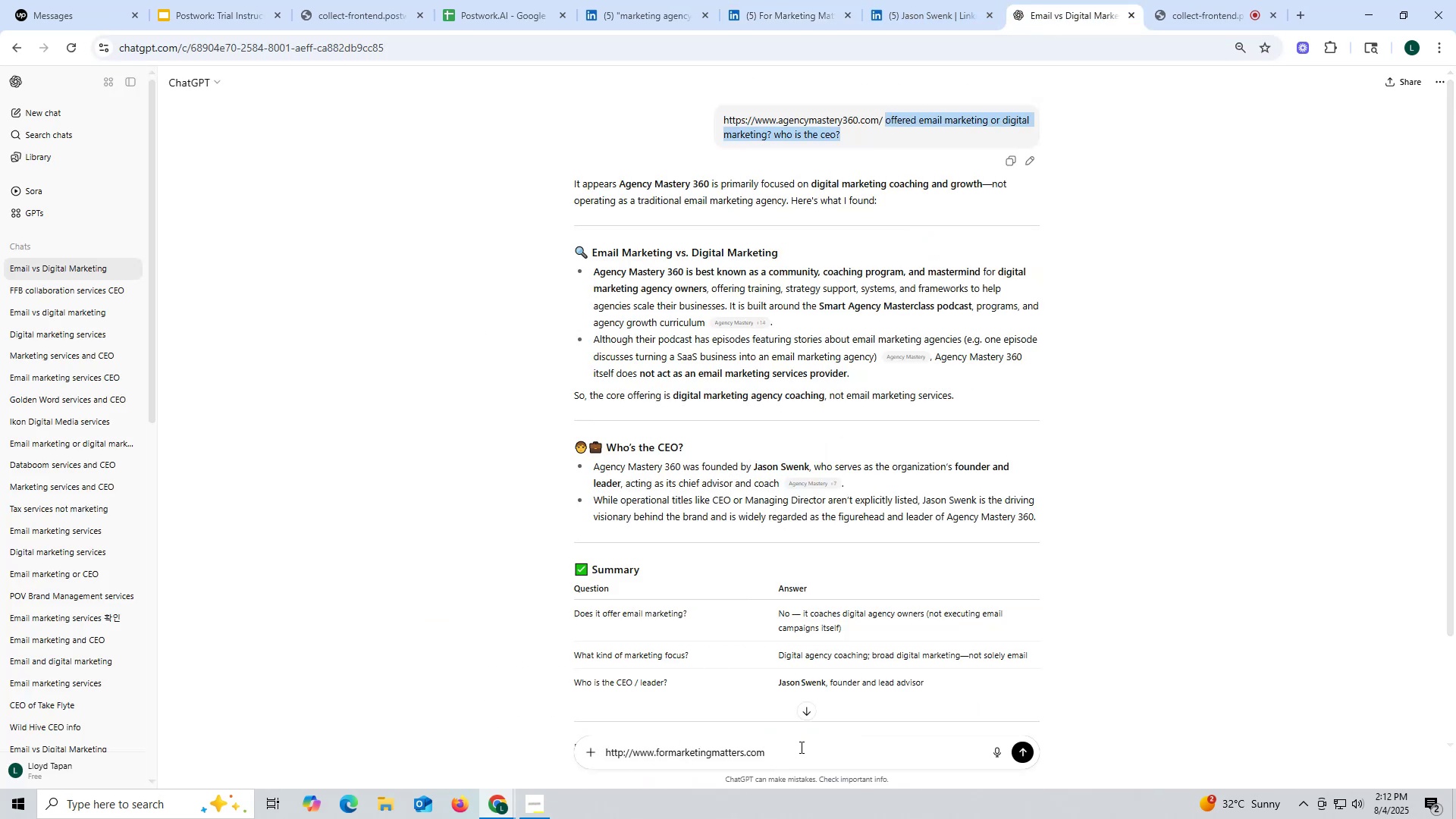 
left_click([800, 747])
 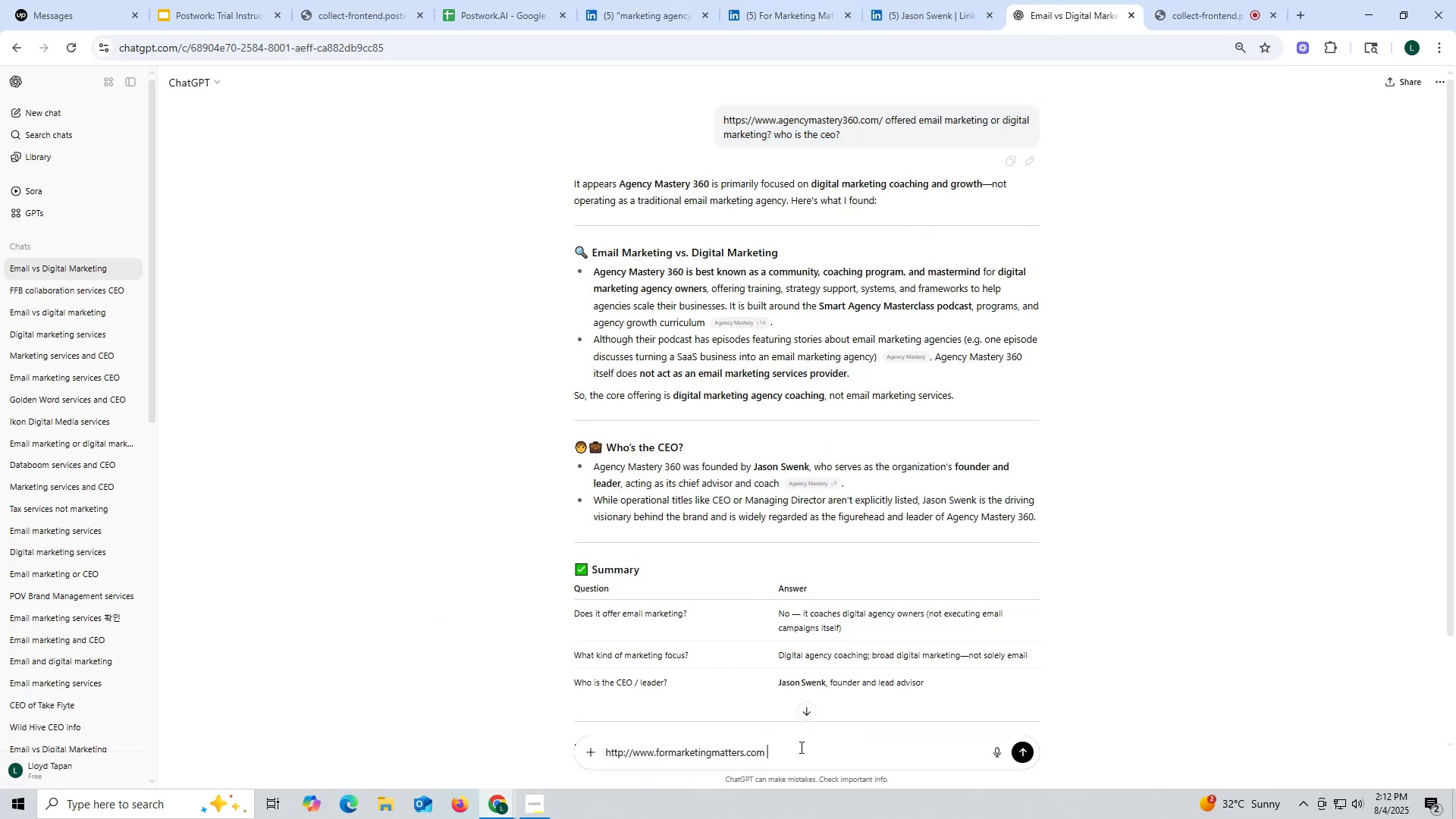 
key(Control+ControlLeft)
 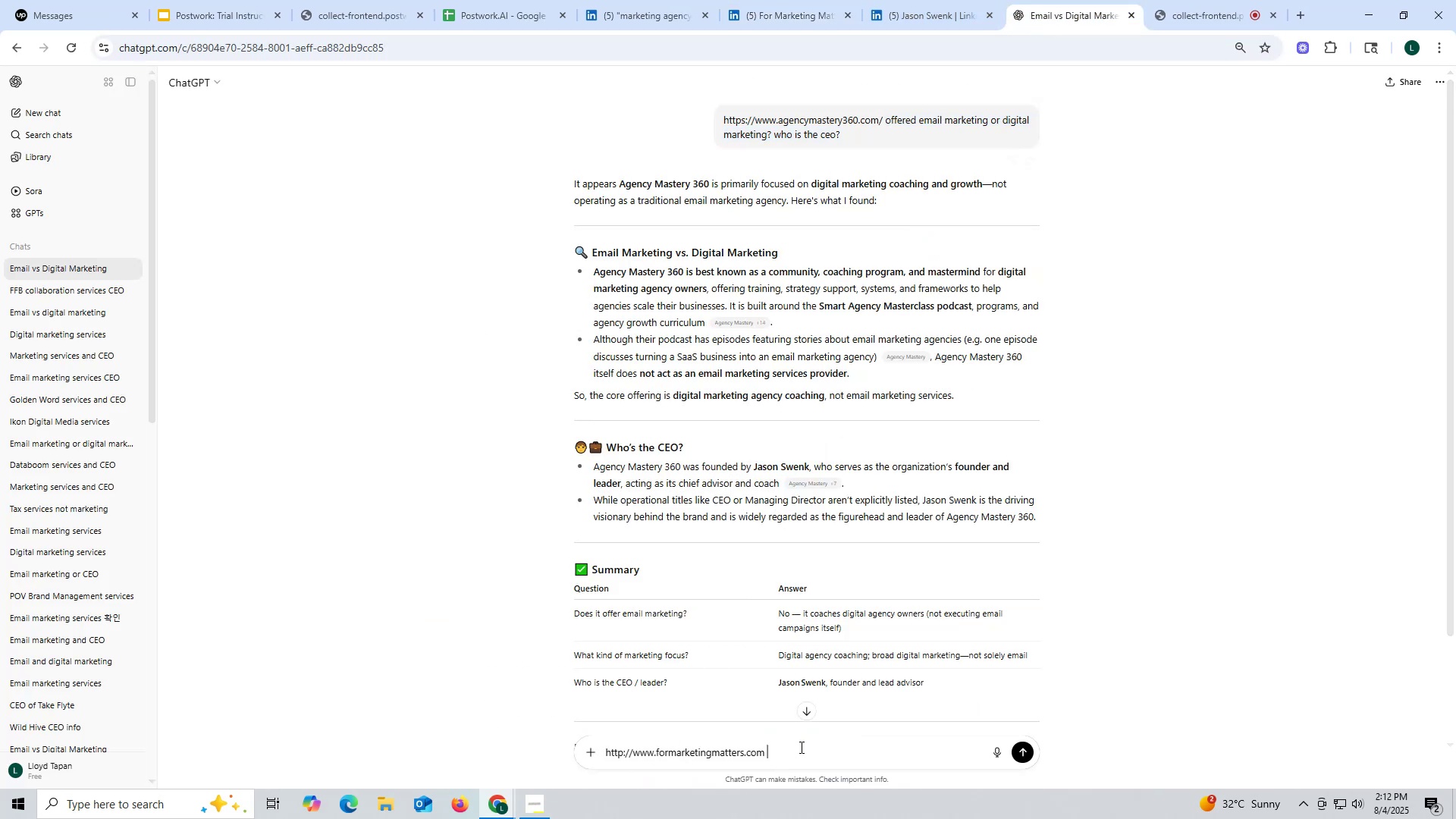 
key(Control+V)
 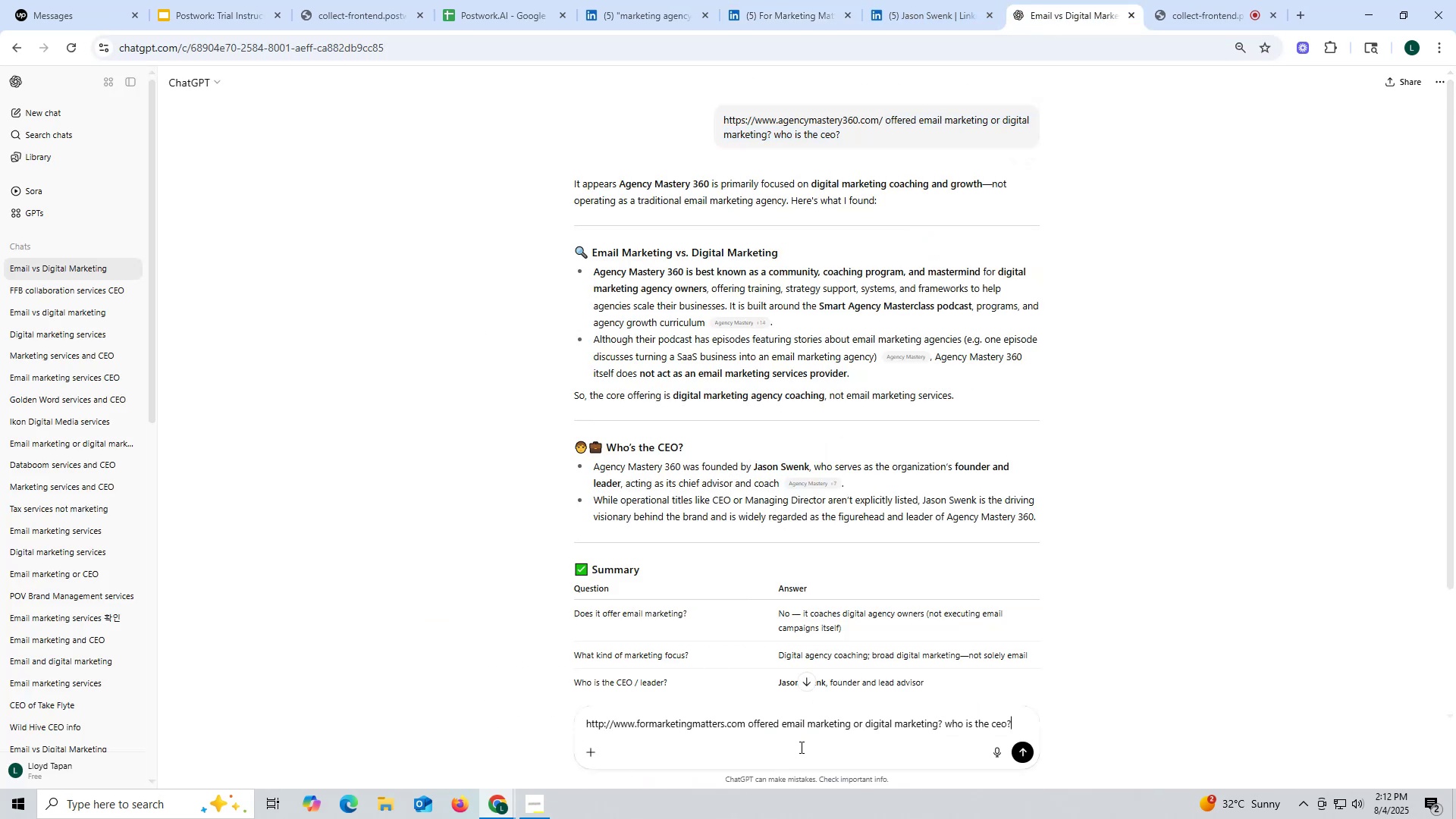 
key(Enter)
 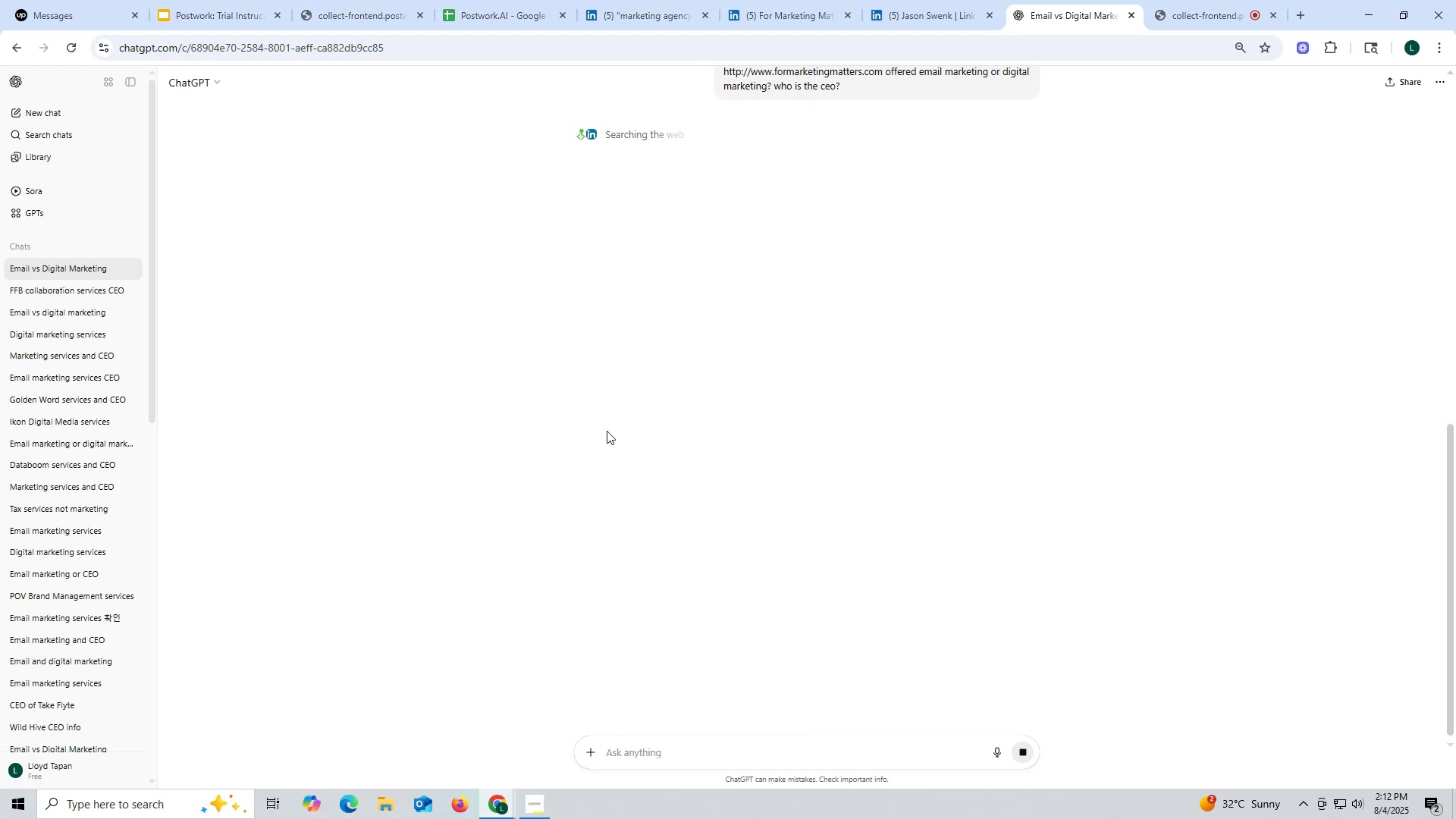 
wait(7.08)
 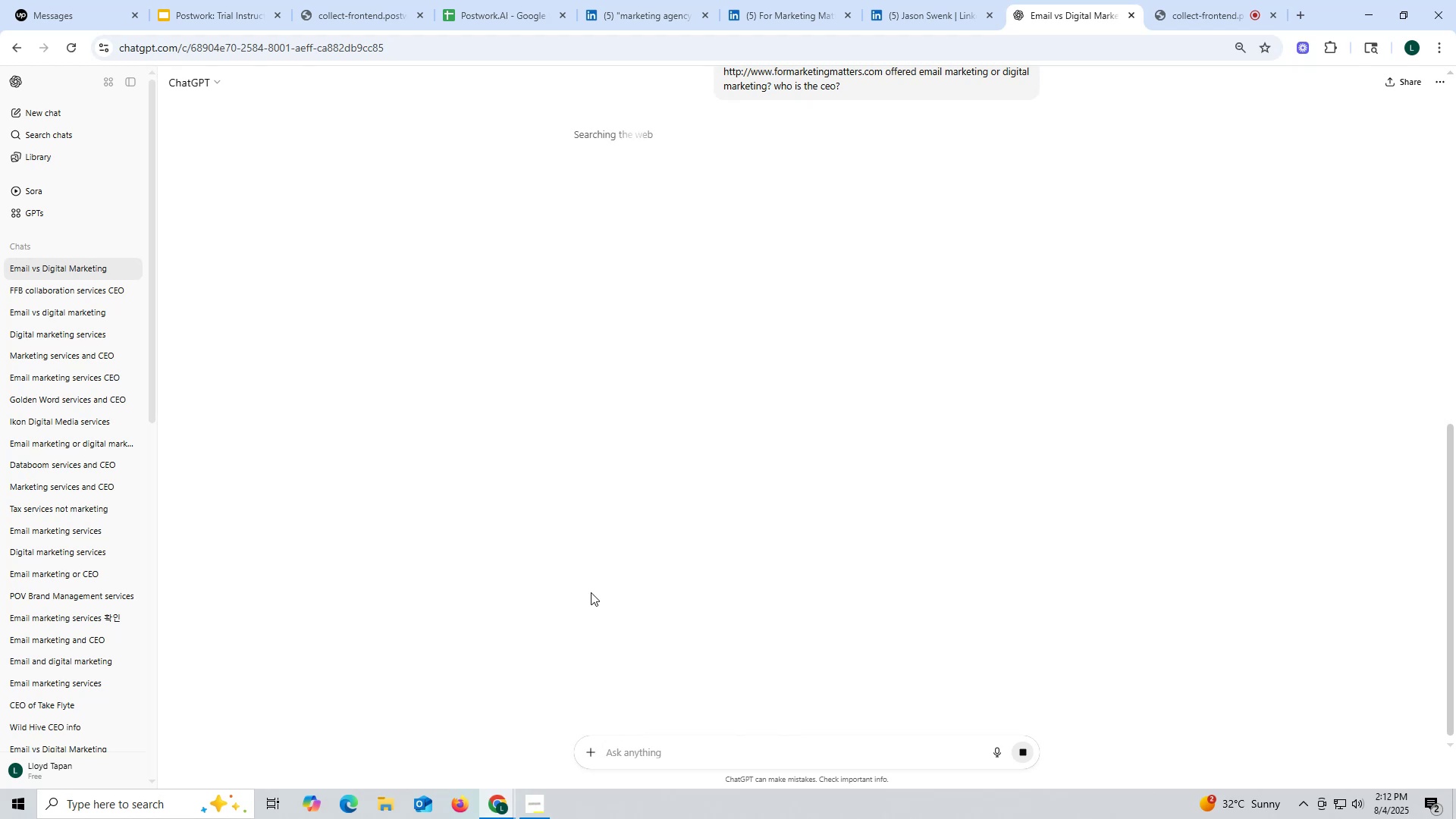 
mouse_move([682, 353])
 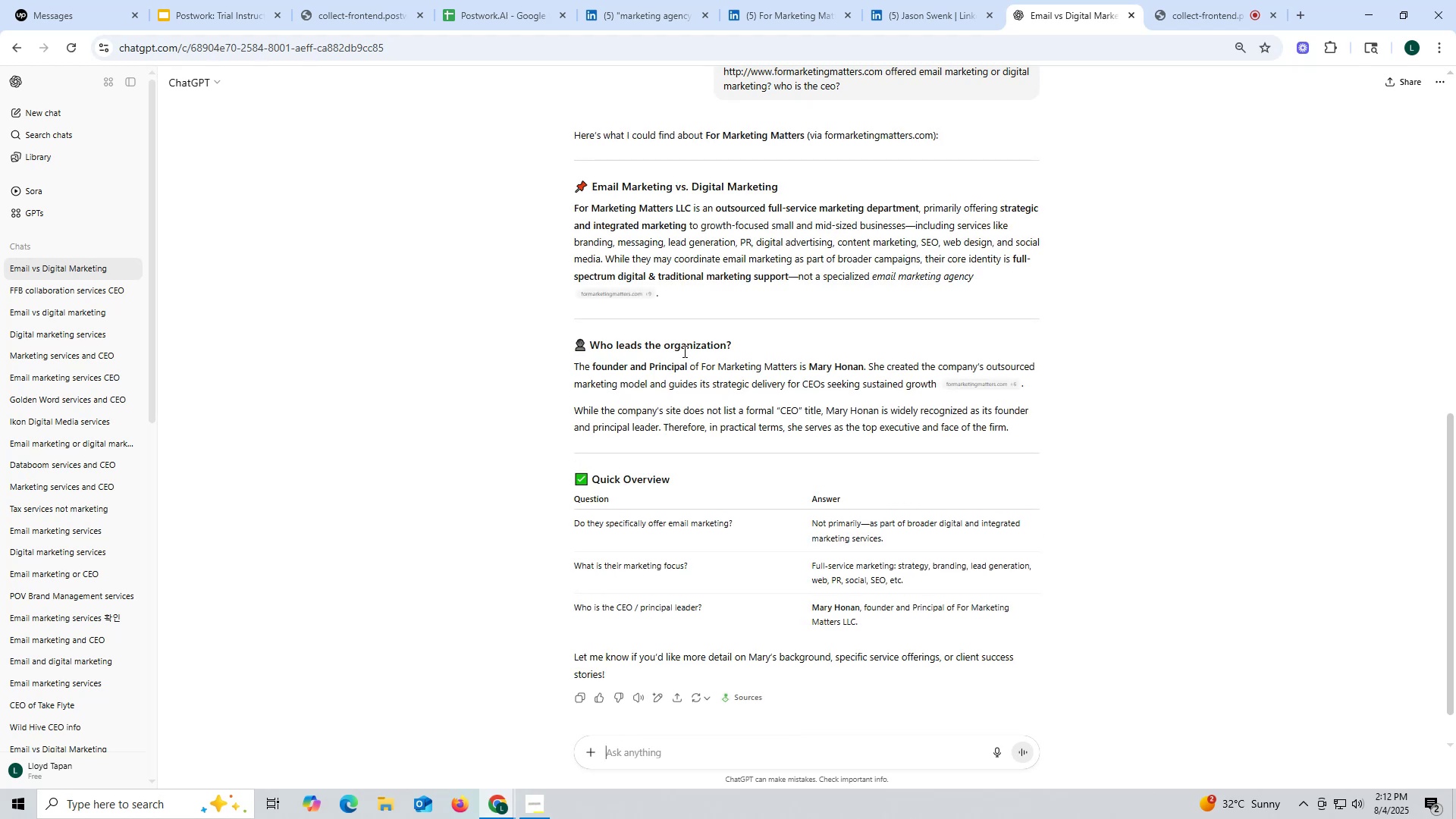 
scroll: coordinate [683, 350], scroll_direction: down, amount: 2.0
 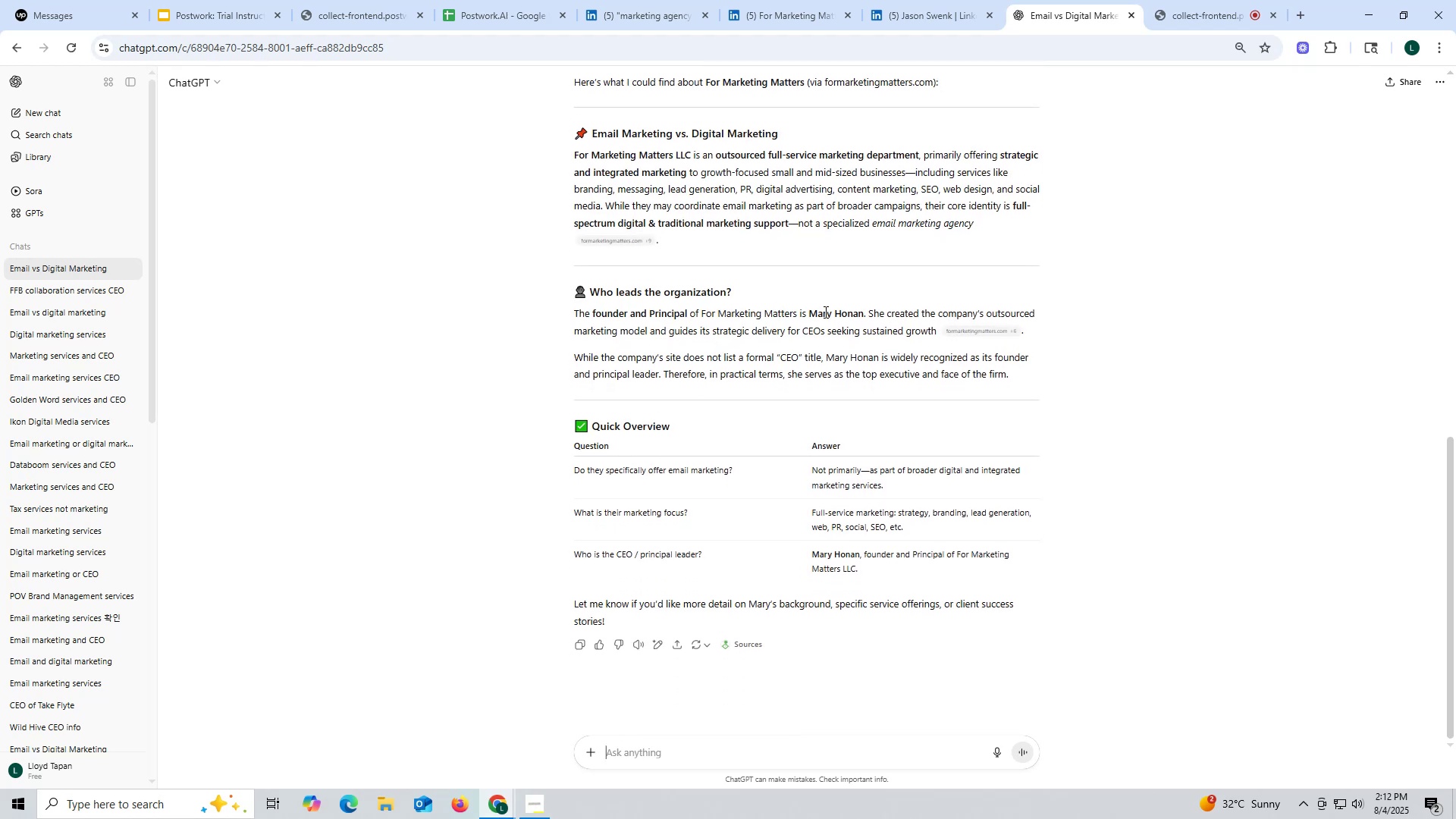 
left_click_drag(start_coordinate=[812, 310], to_coordinate=[862, 313])
 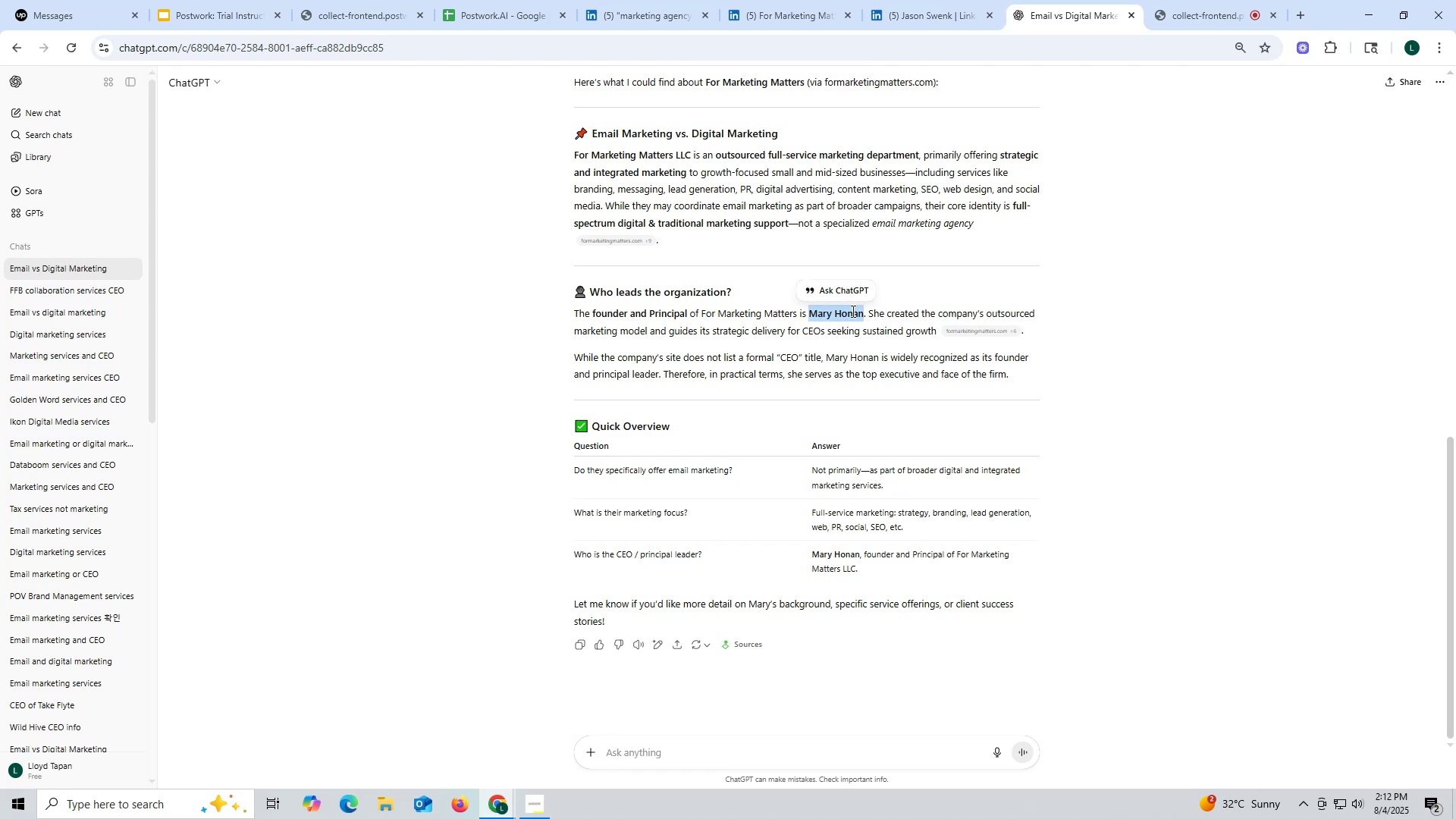 
key(Control+ControlLeft)
 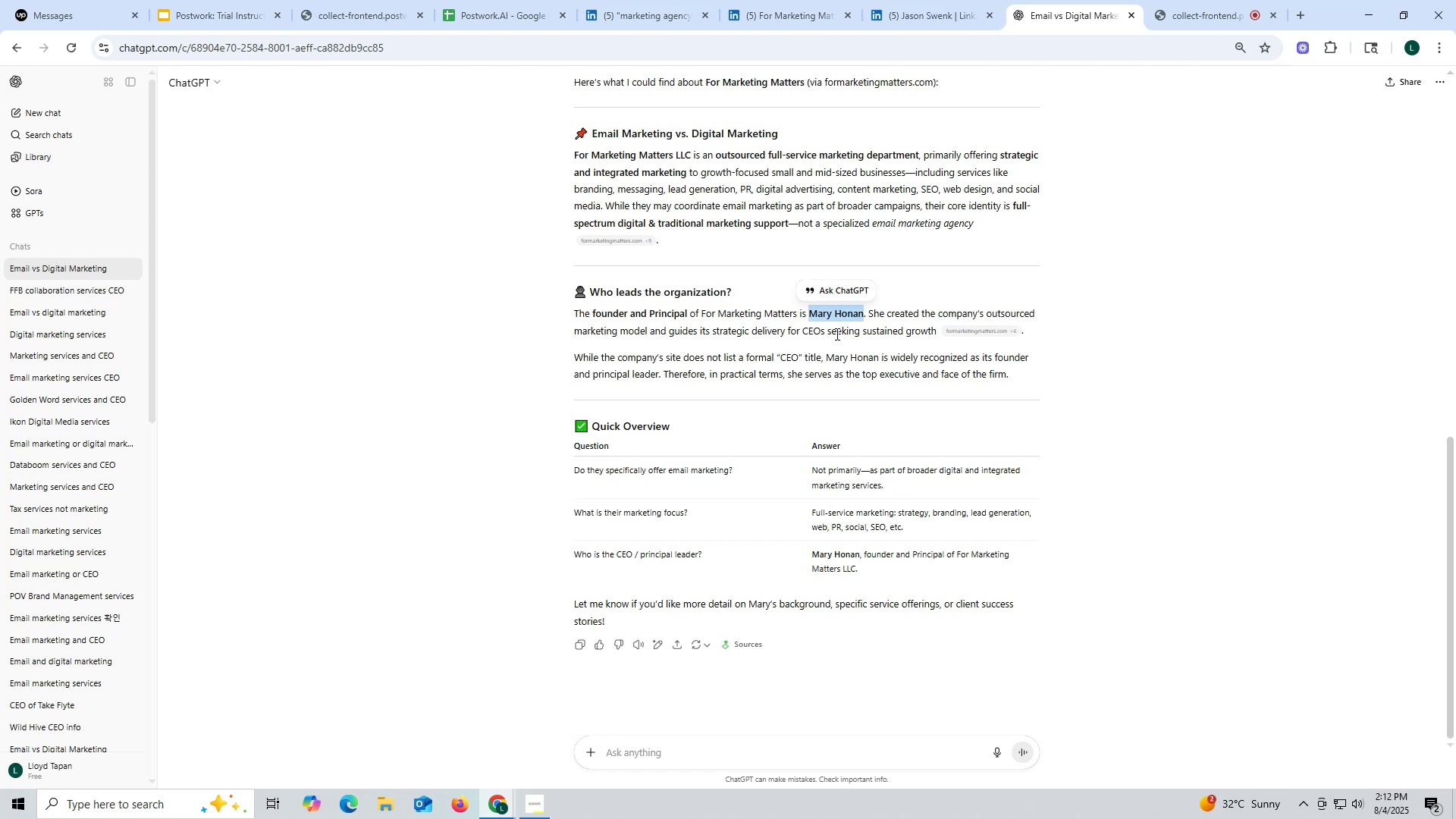 
key(Control+C)
 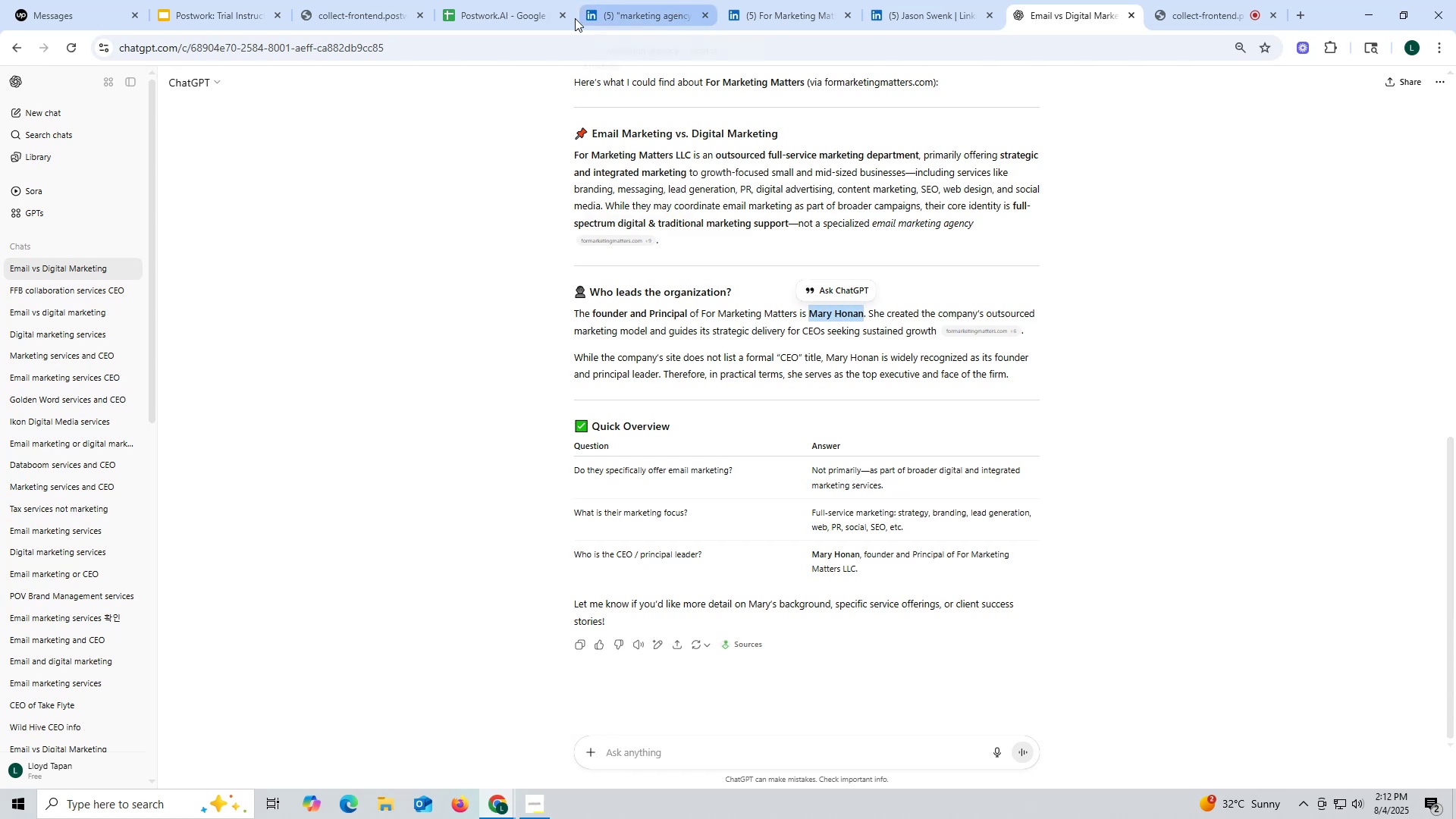 
left_click([508, 14])
 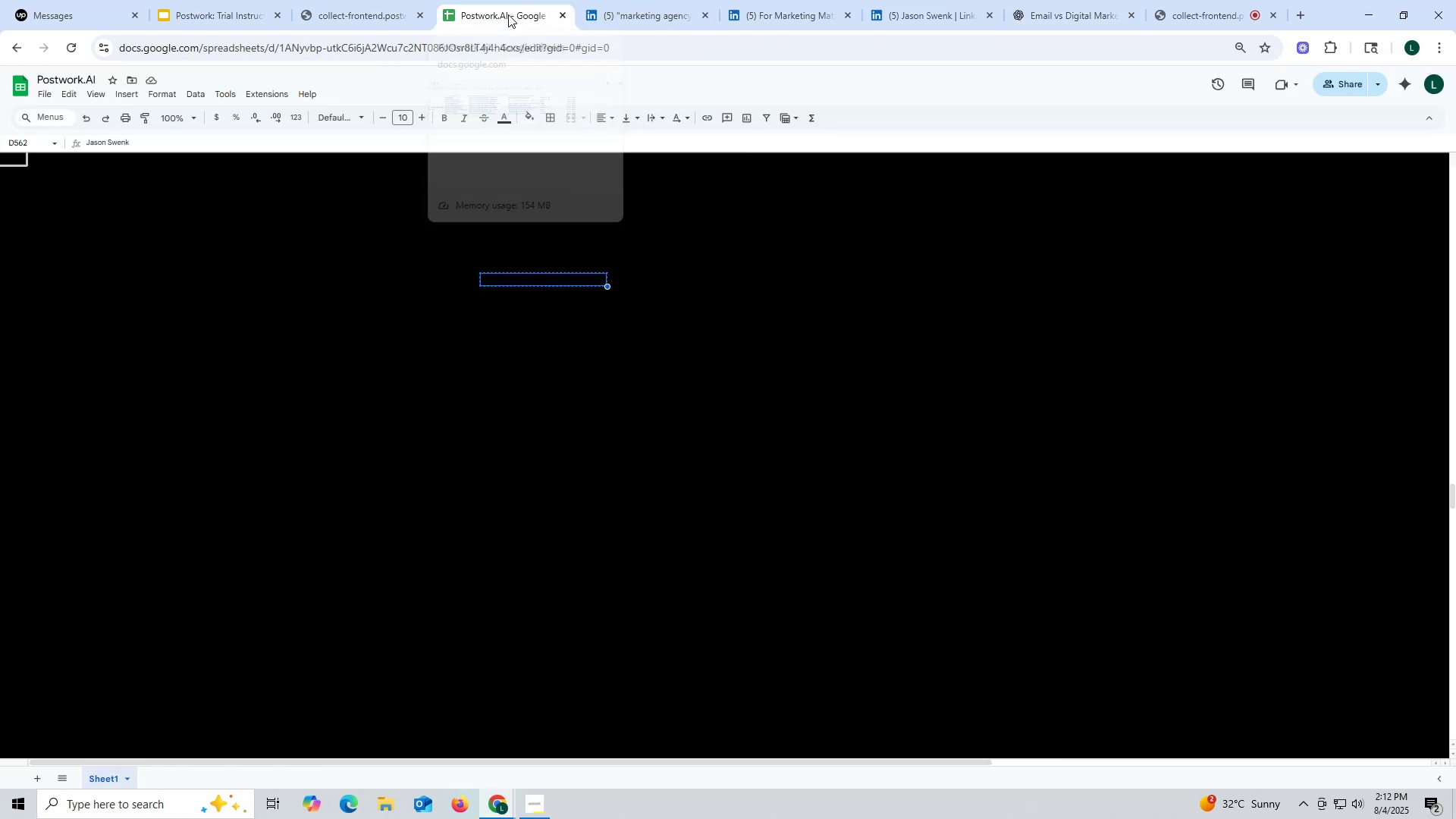 
key(Control+ControlLeft)
 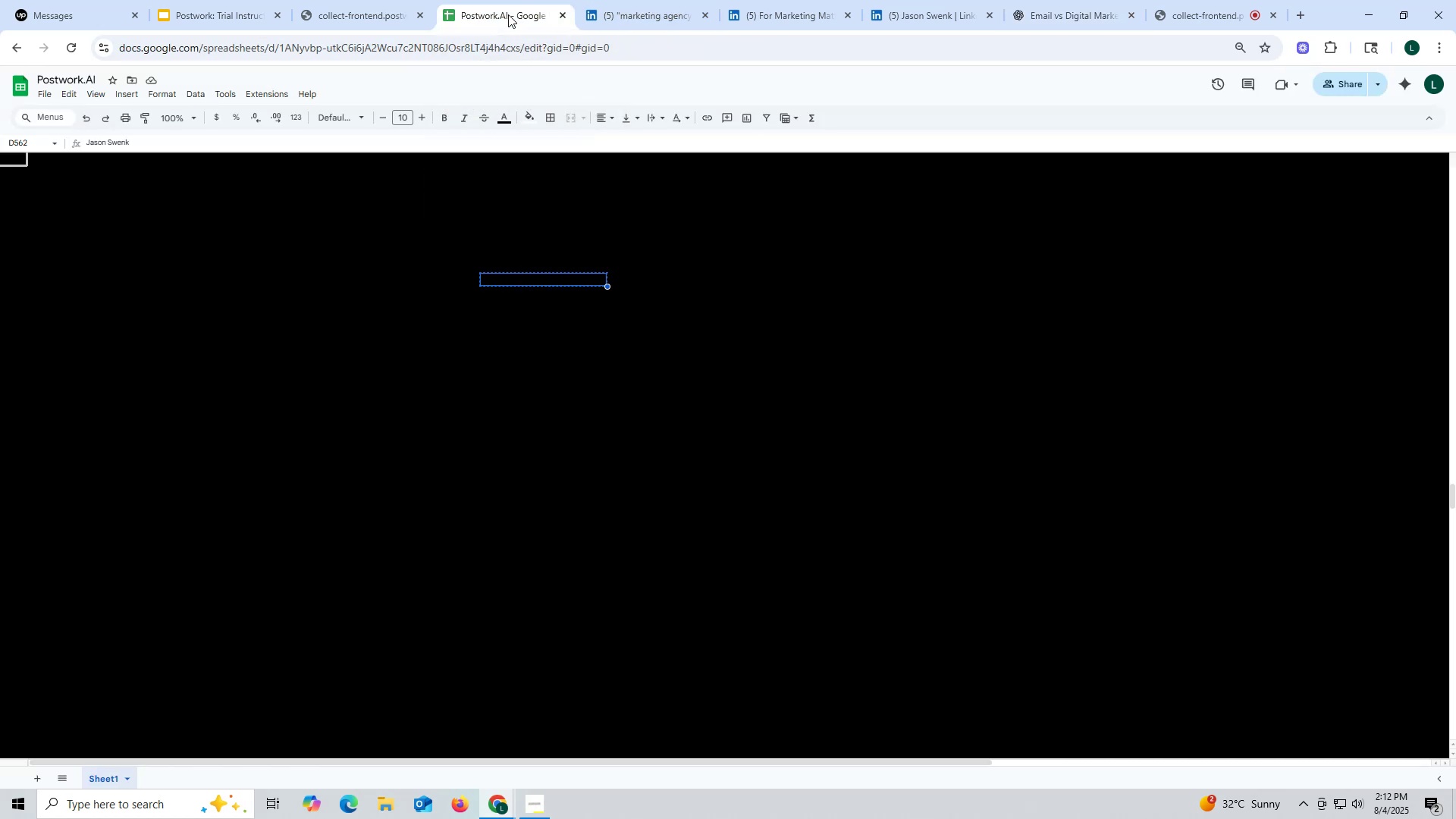 
key(Control+F)
 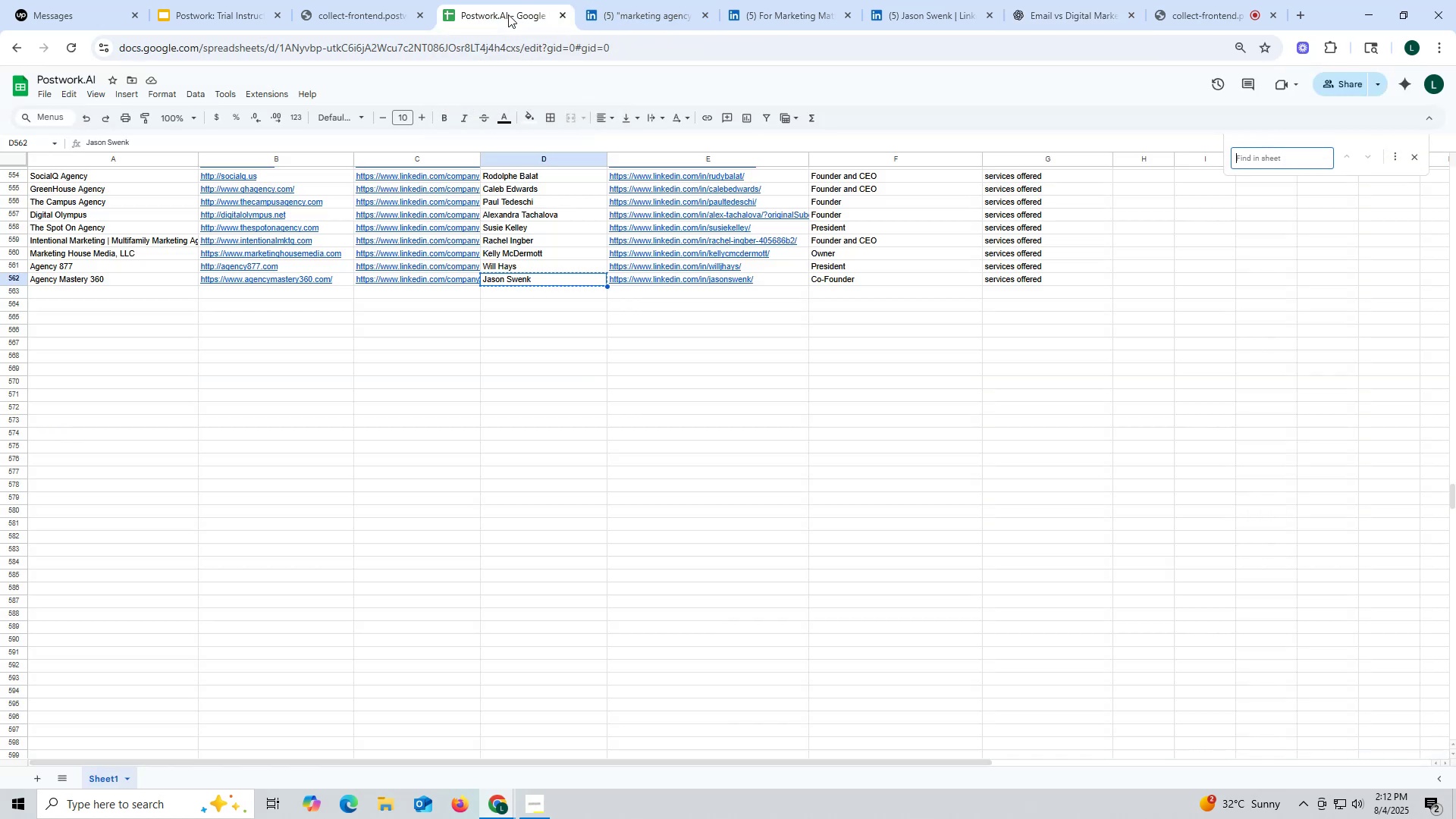 
key(Control+ControlLeft)
 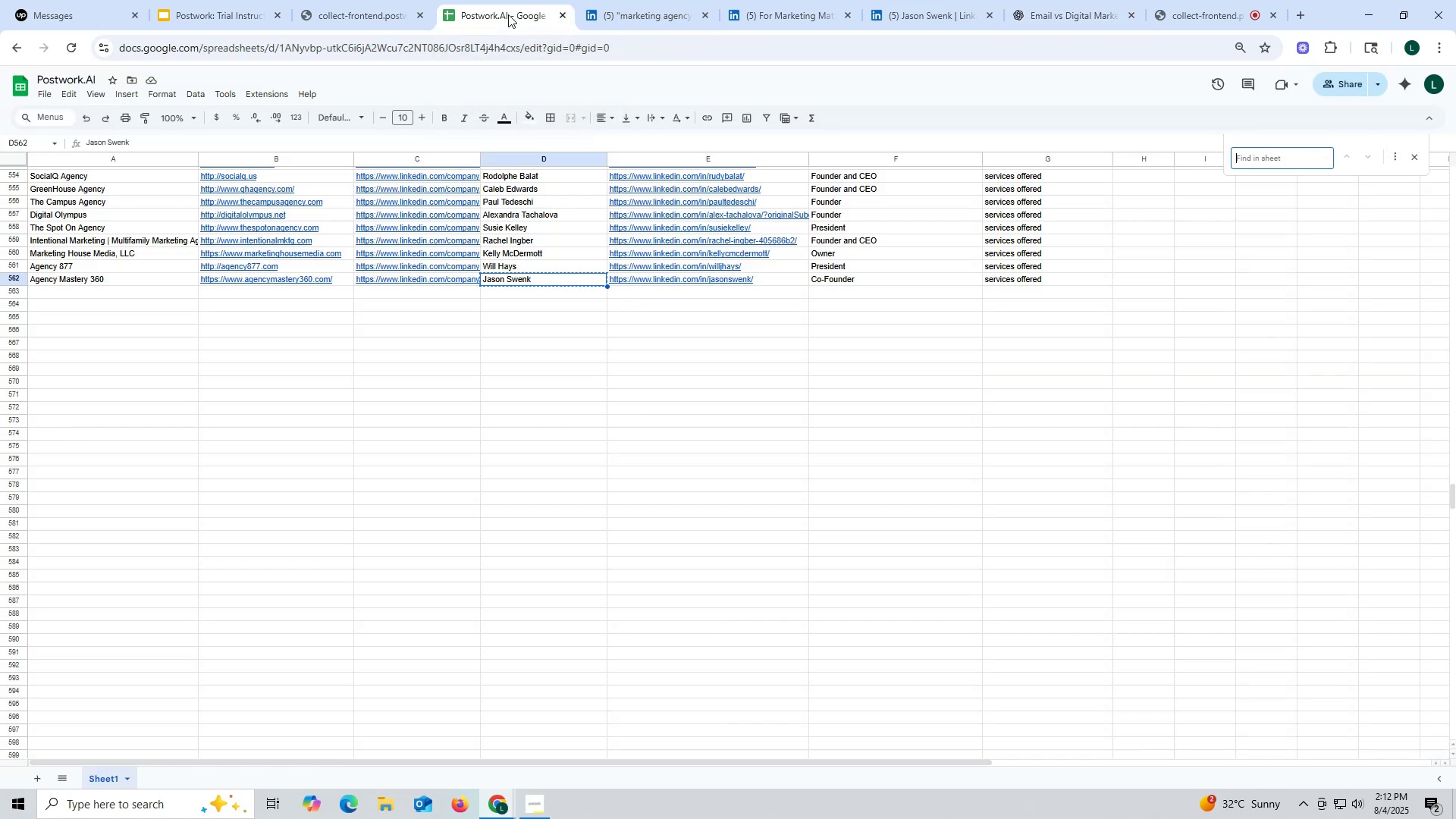 
key(Control+V)
 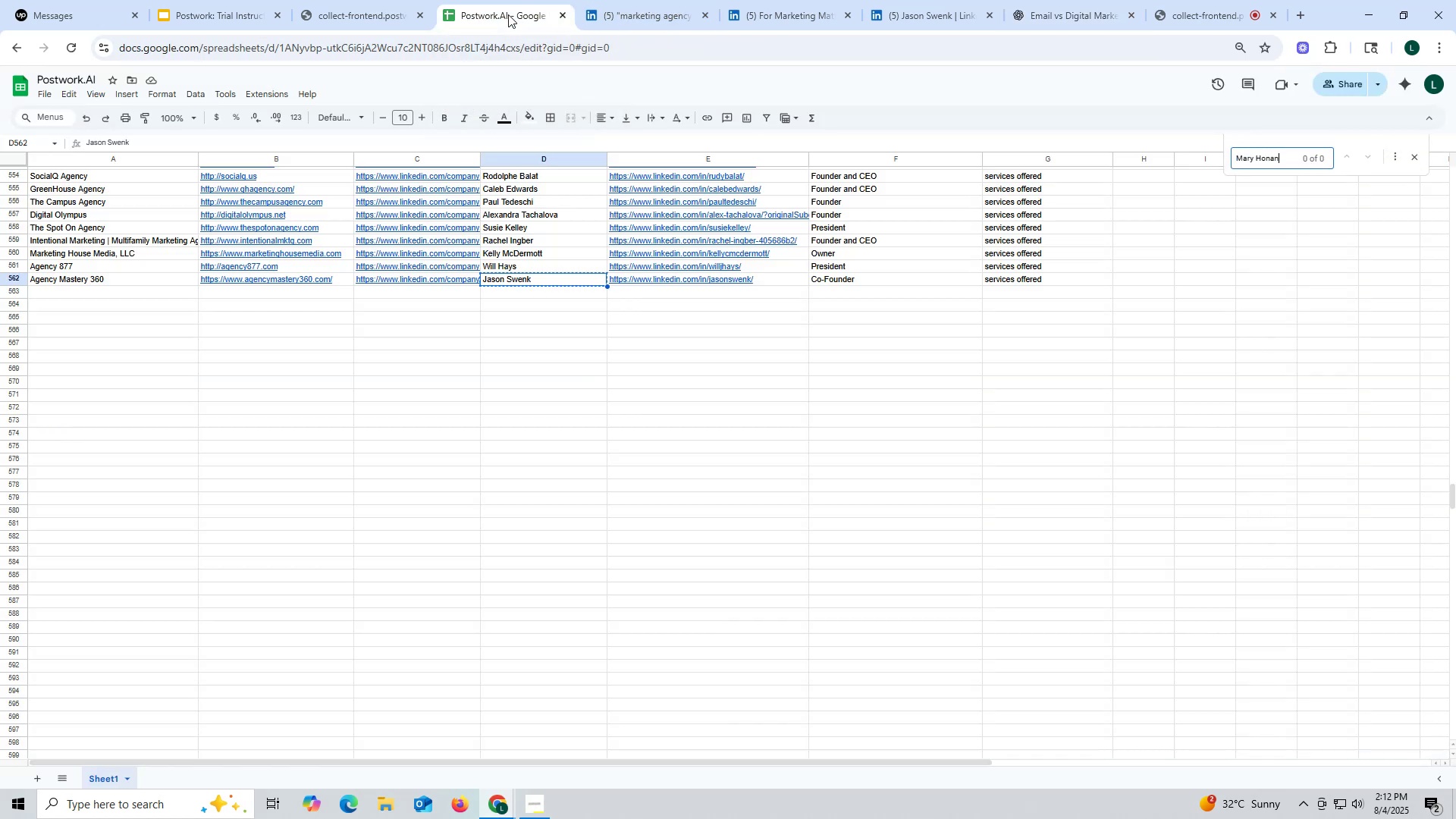 
key(Enter)
 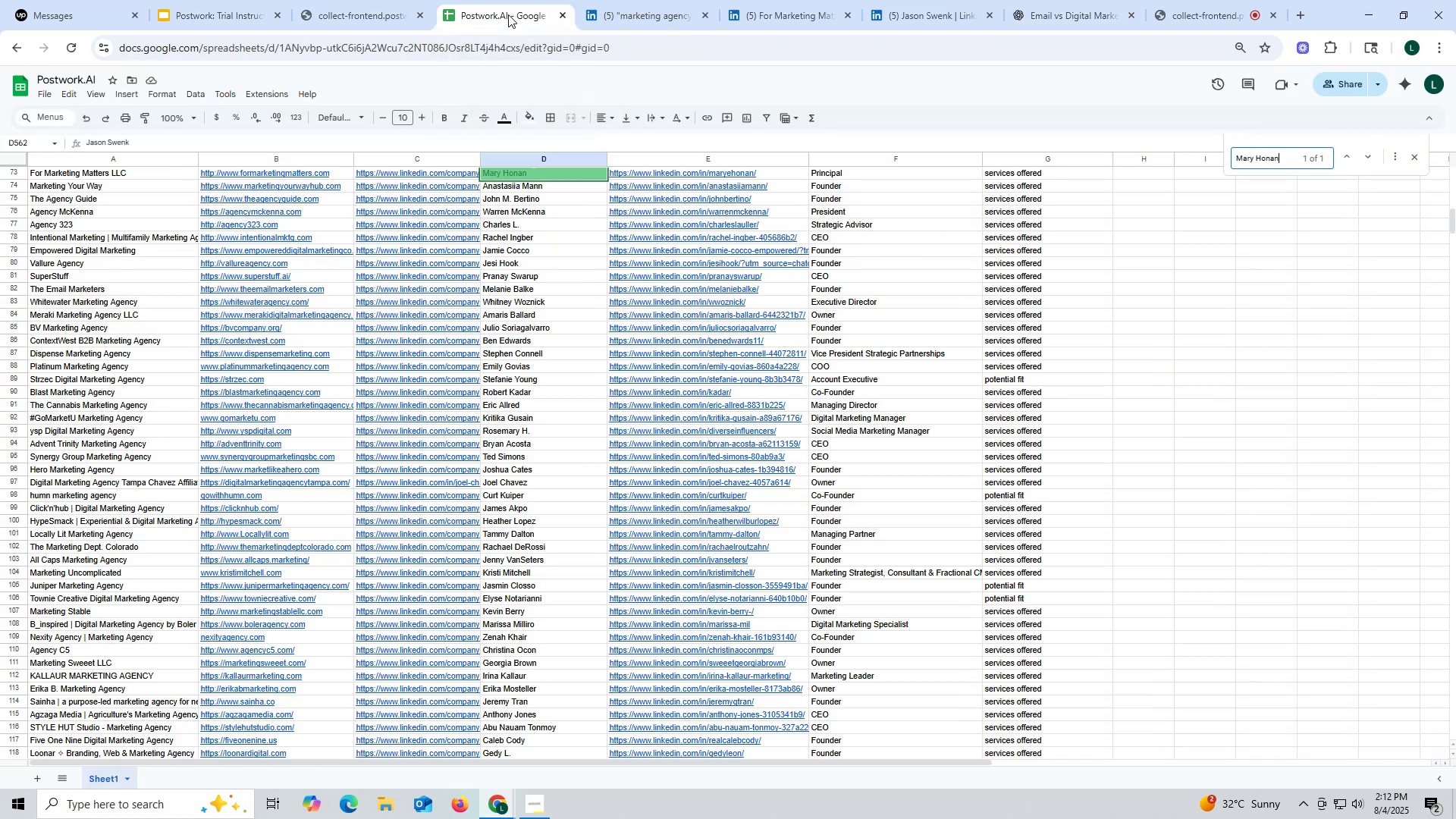 
key(Enter)
 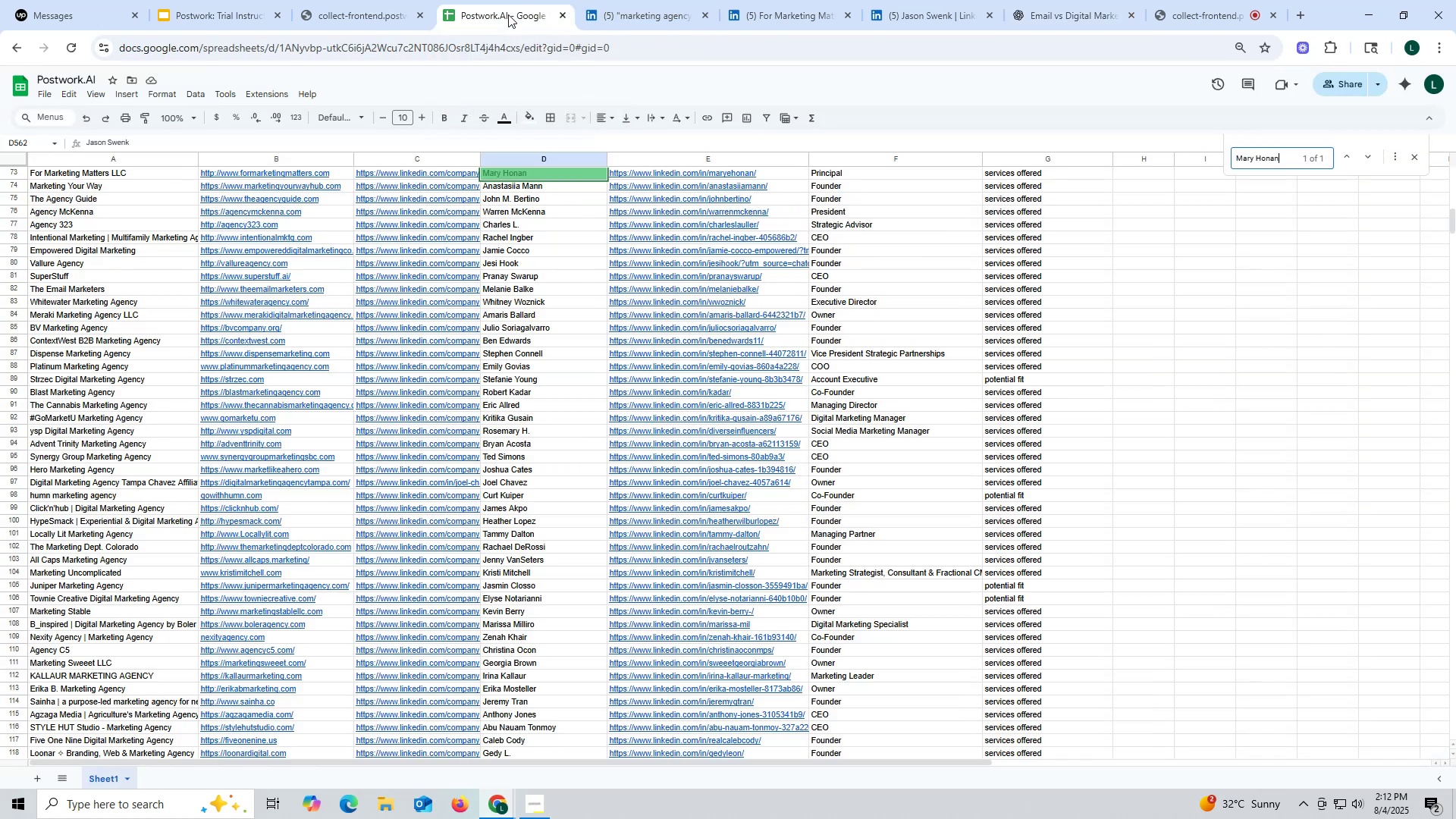 
key(Enter)
 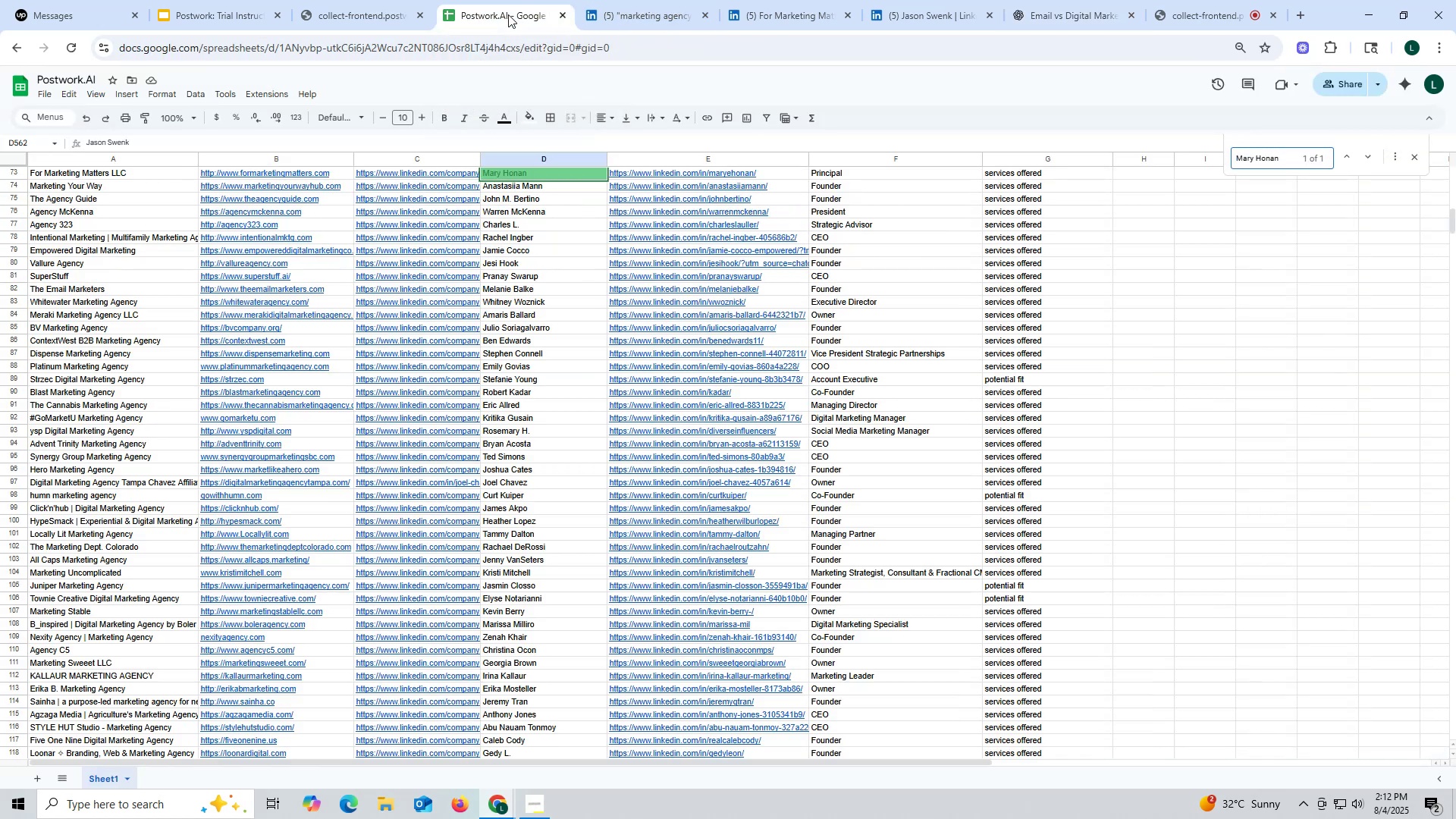 
key(Enter)
 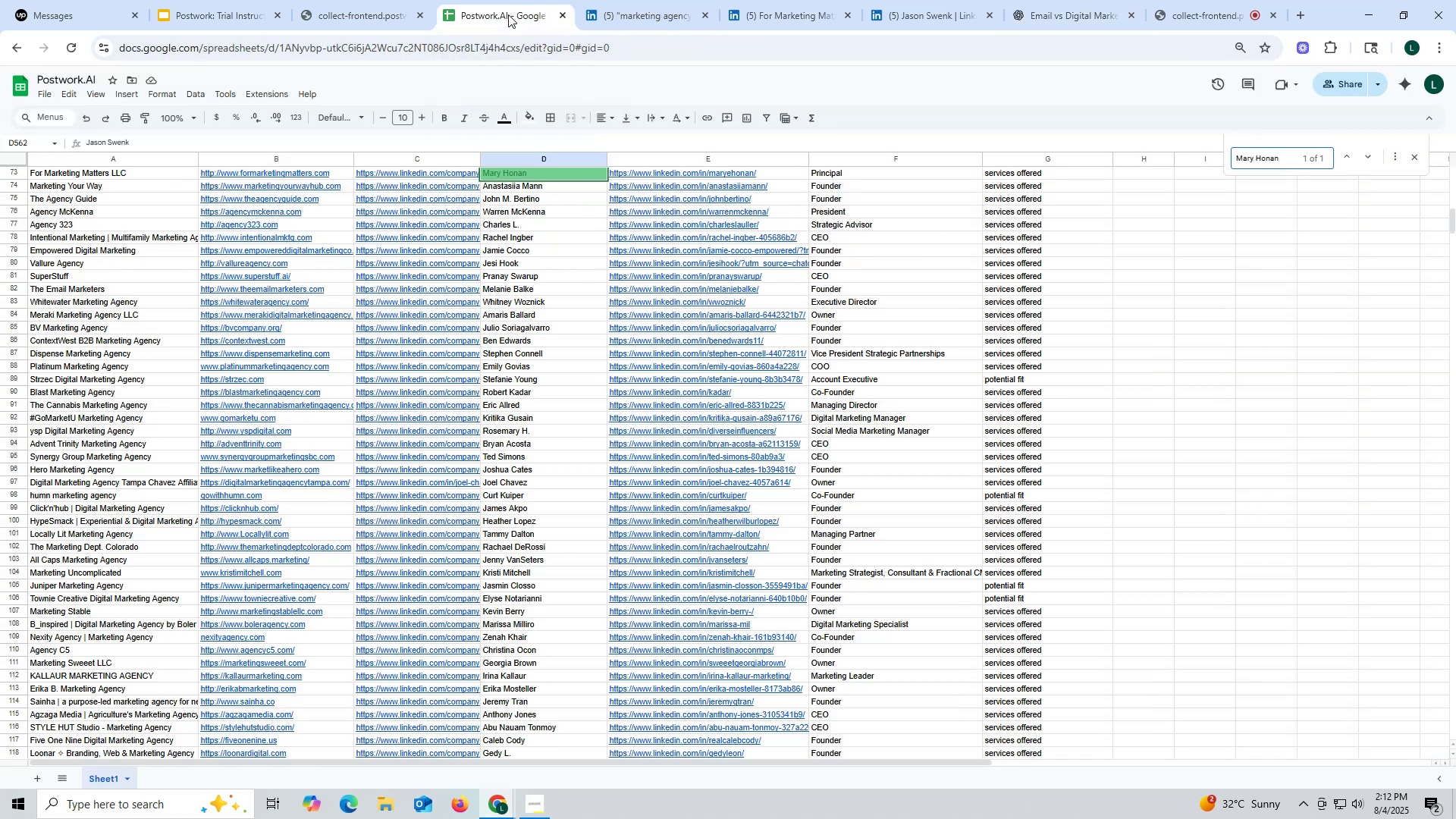 
key(Enter)
 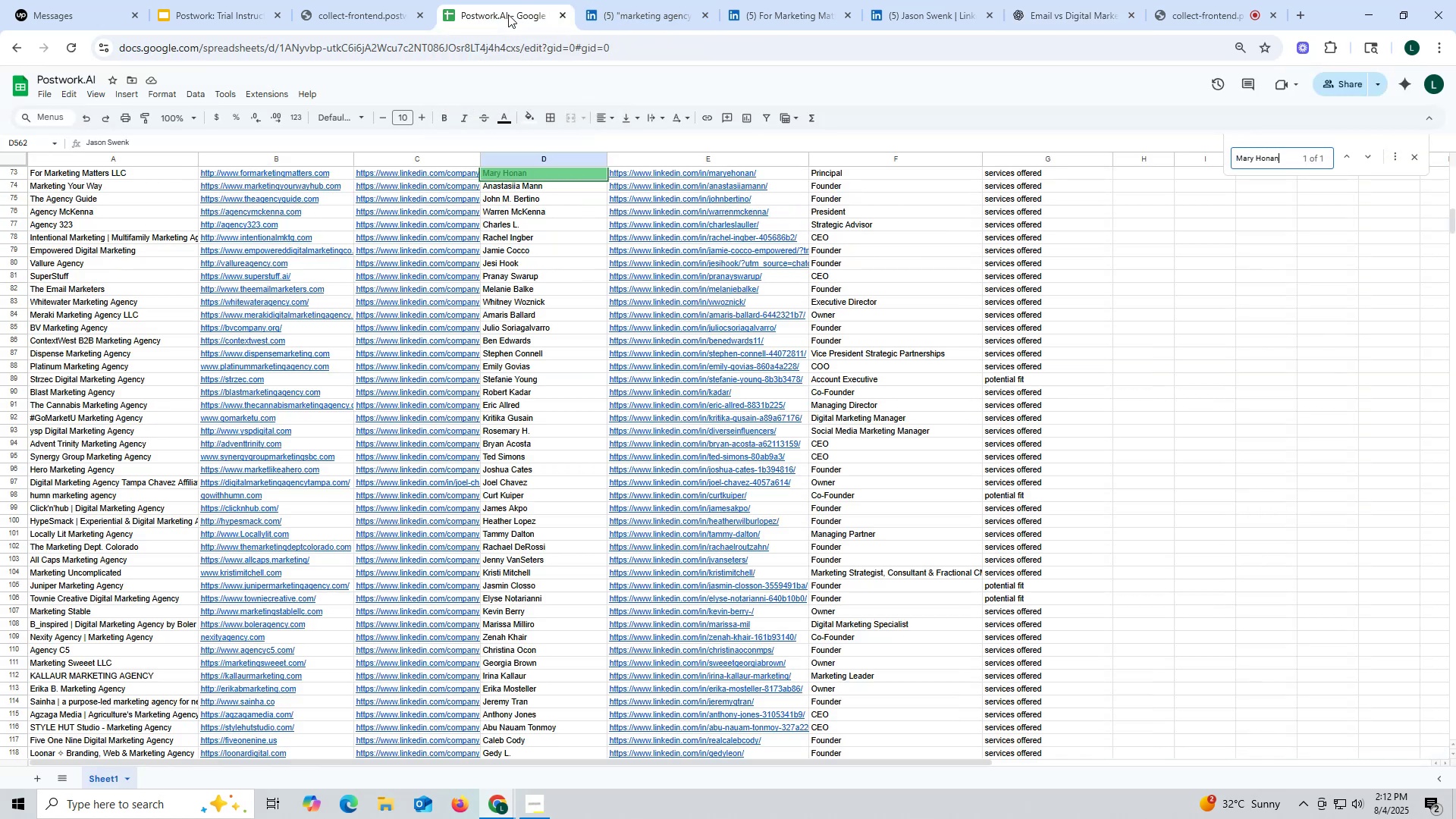 
key(Escape)
 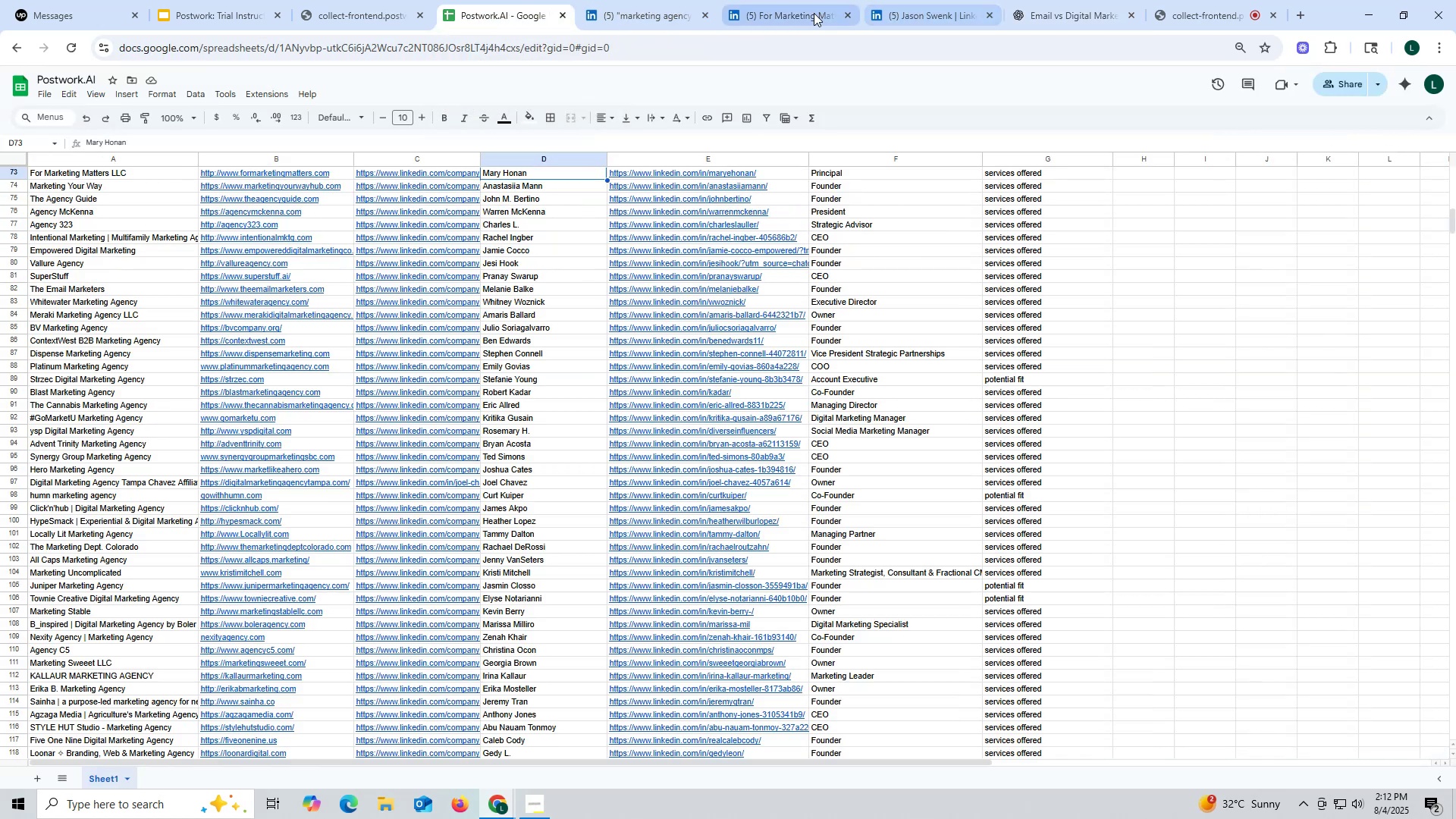 
left_click([786, 13])
 